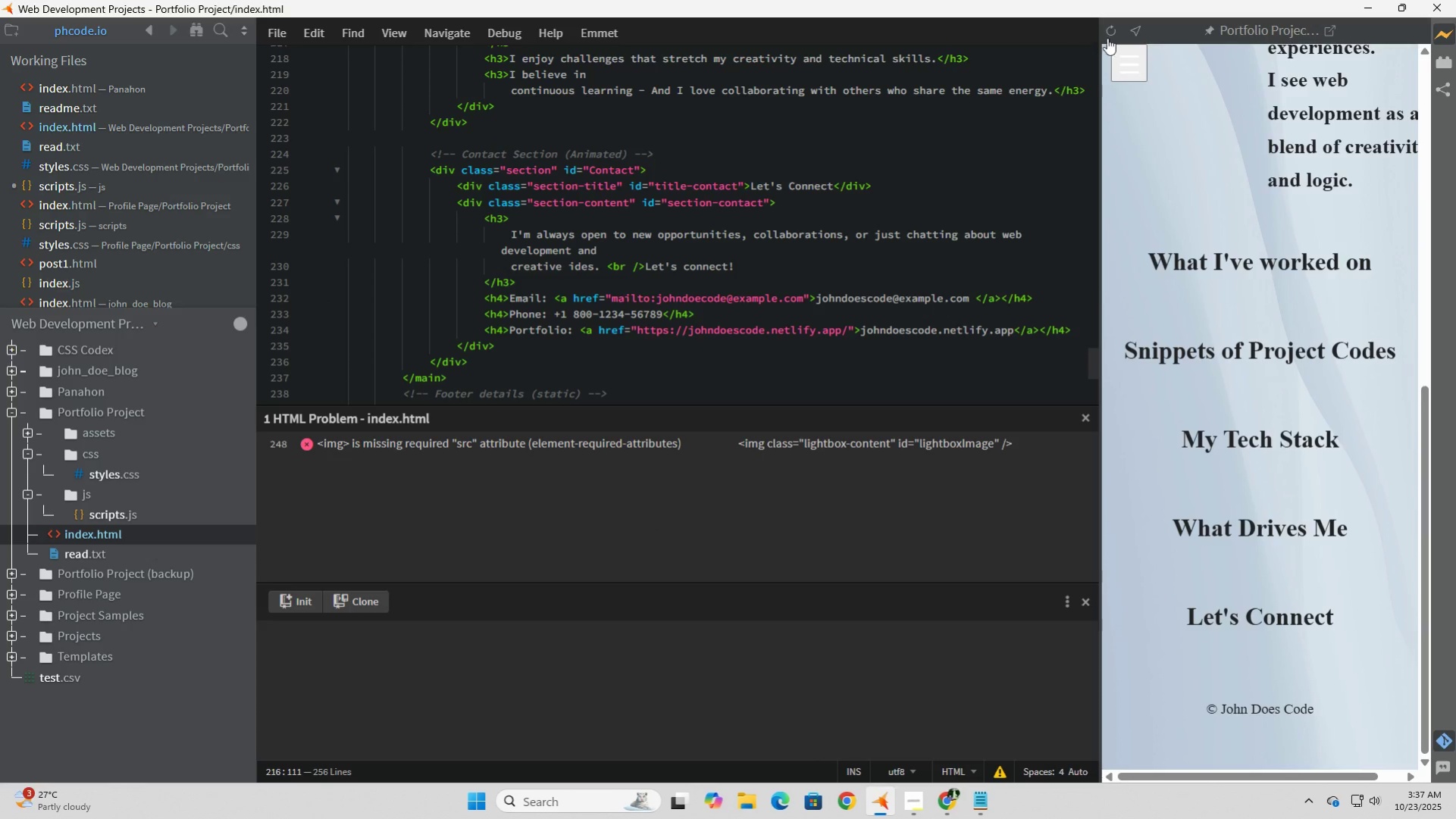 
double_click([1112, 36])
 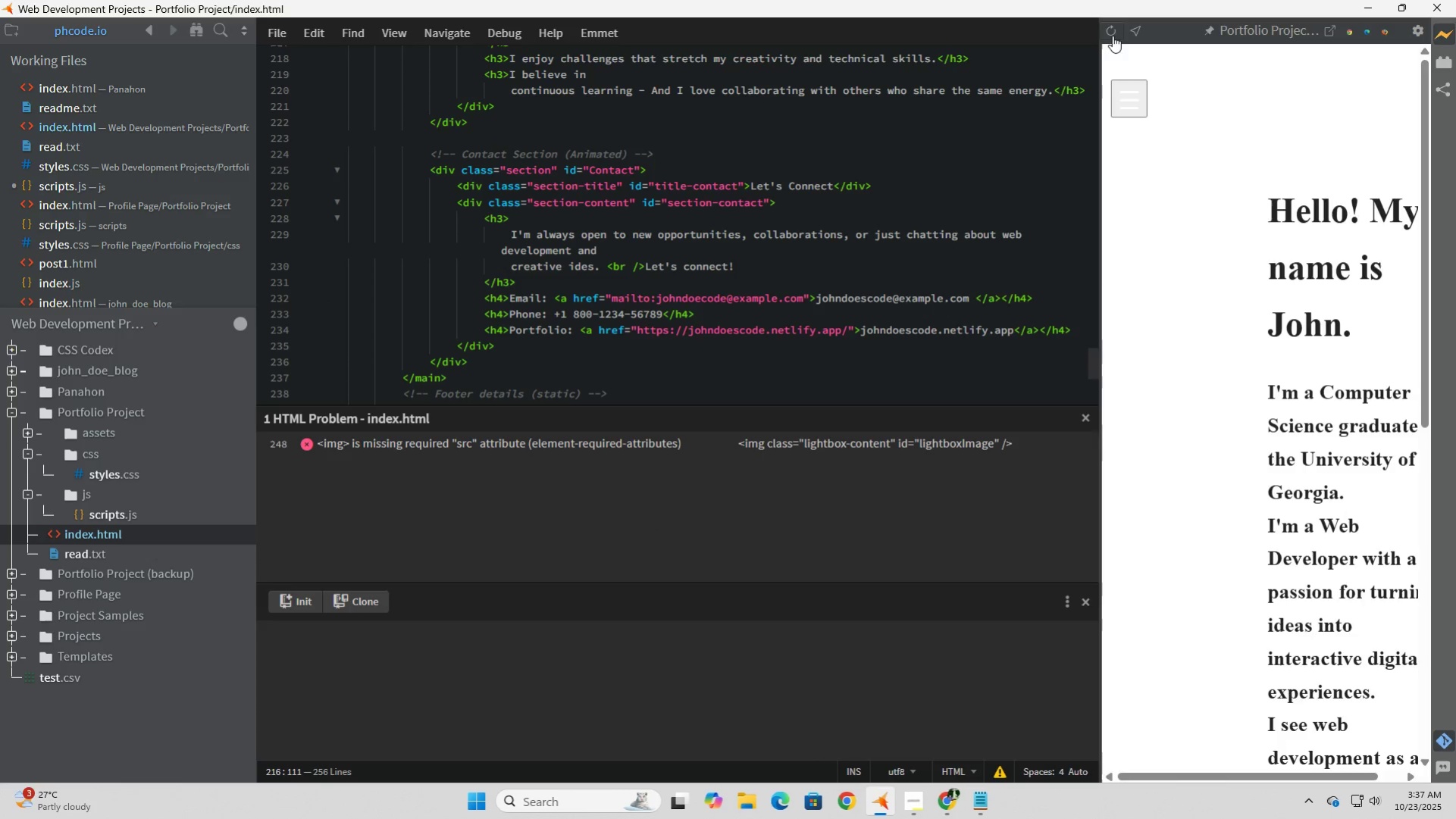 
left_click([1112, 36])
 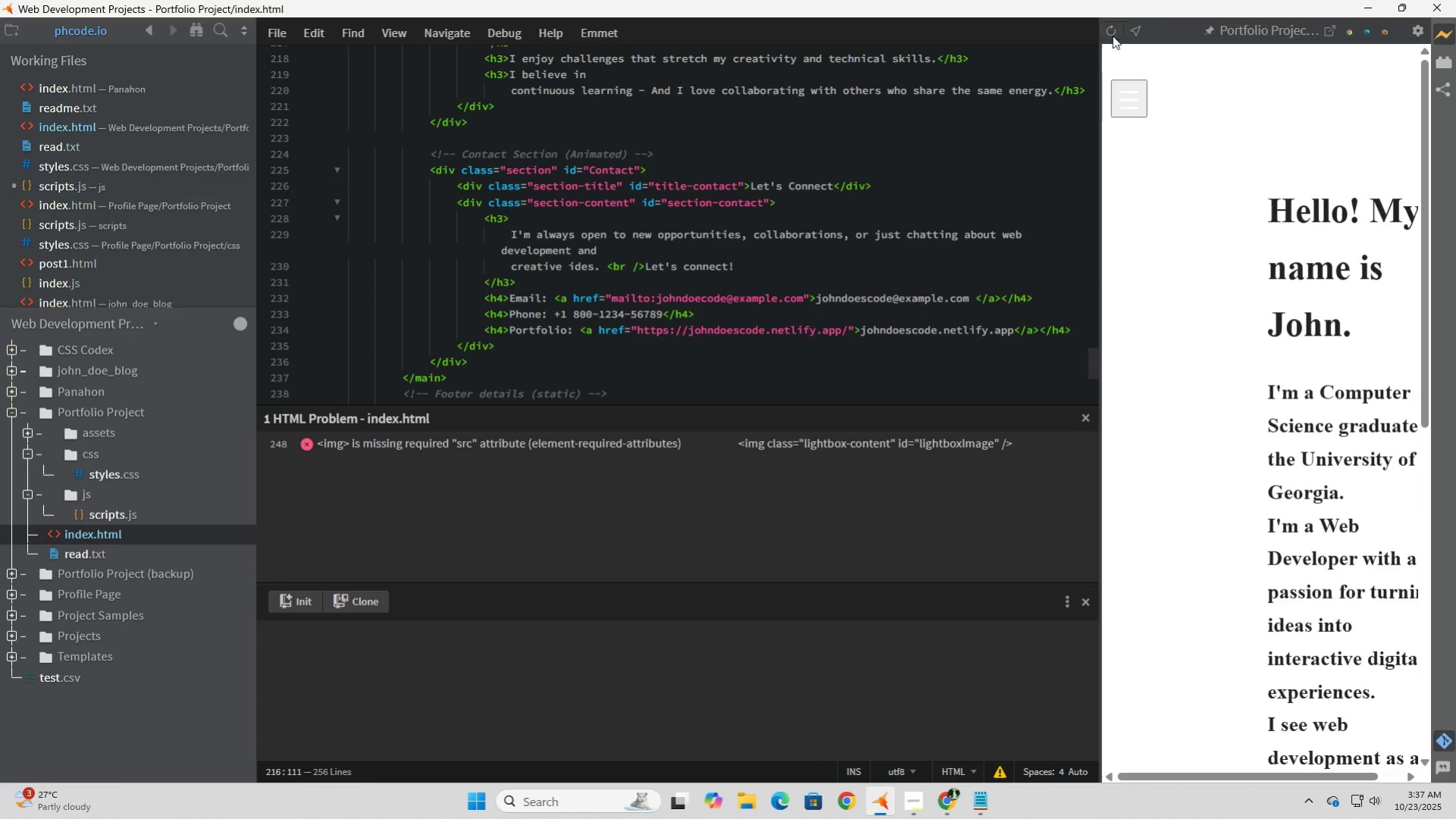 
left_click([1112, 36])
 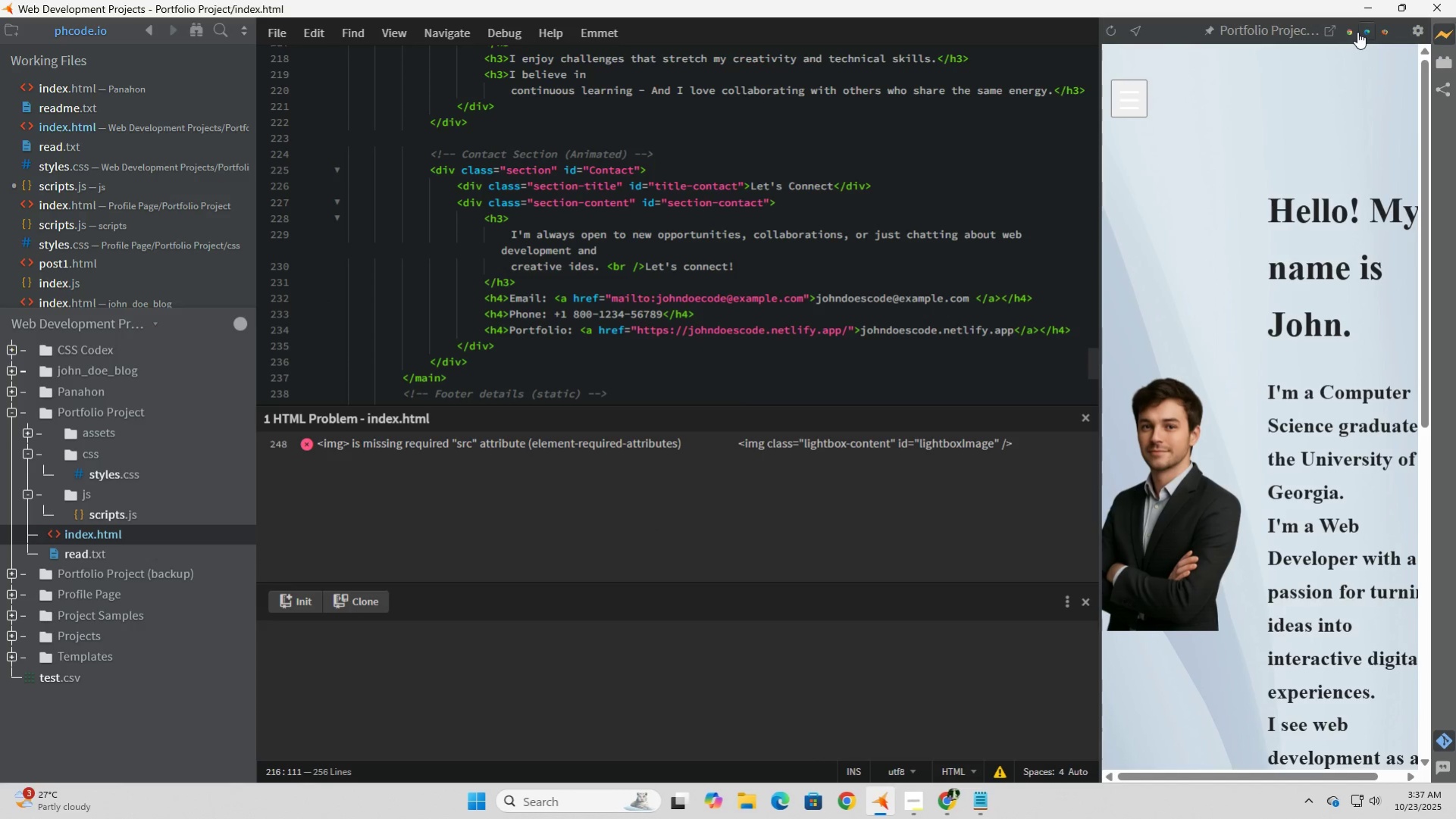 
left_click([1350, 30])
 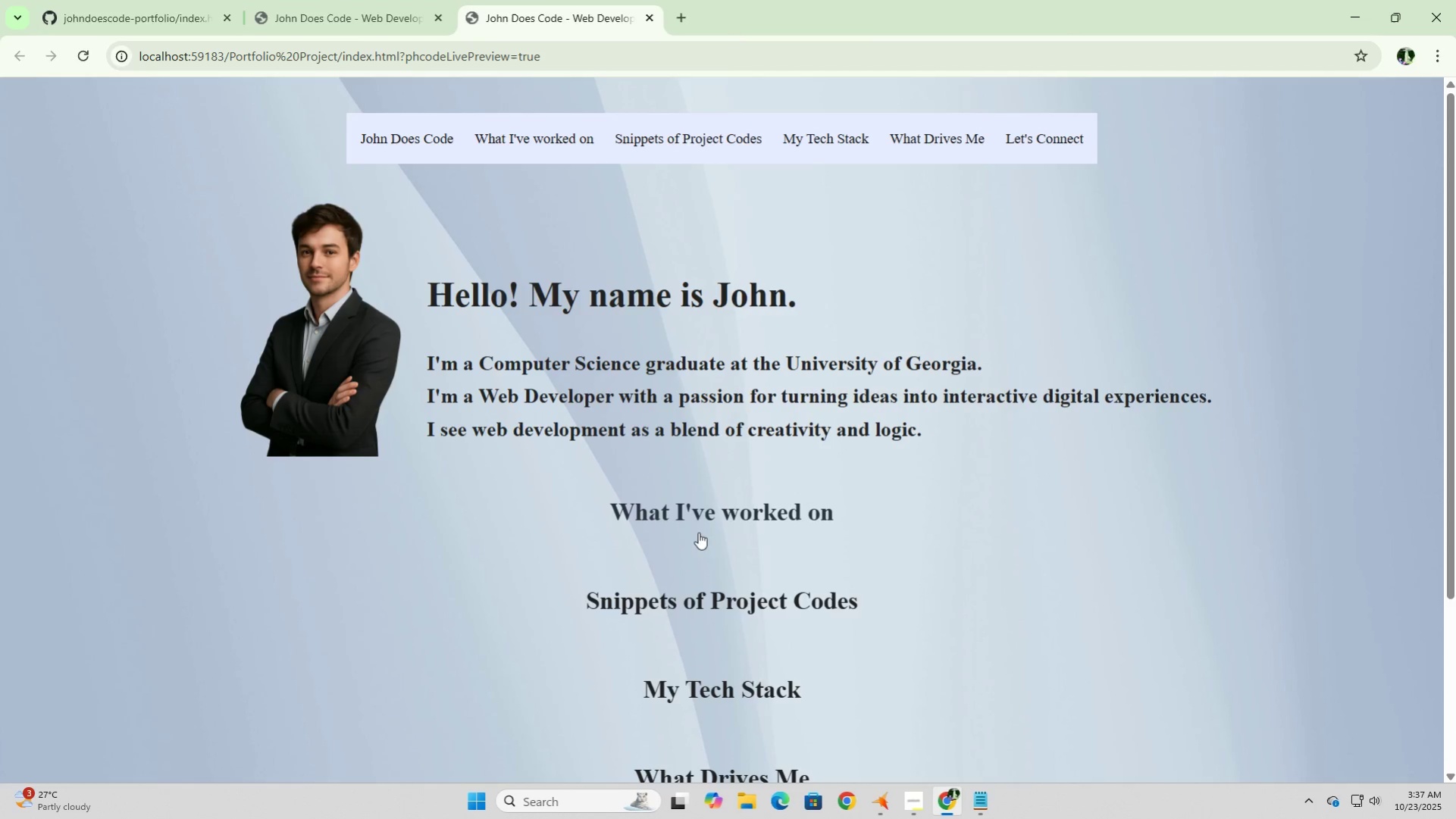 
left_click([717, 480])
 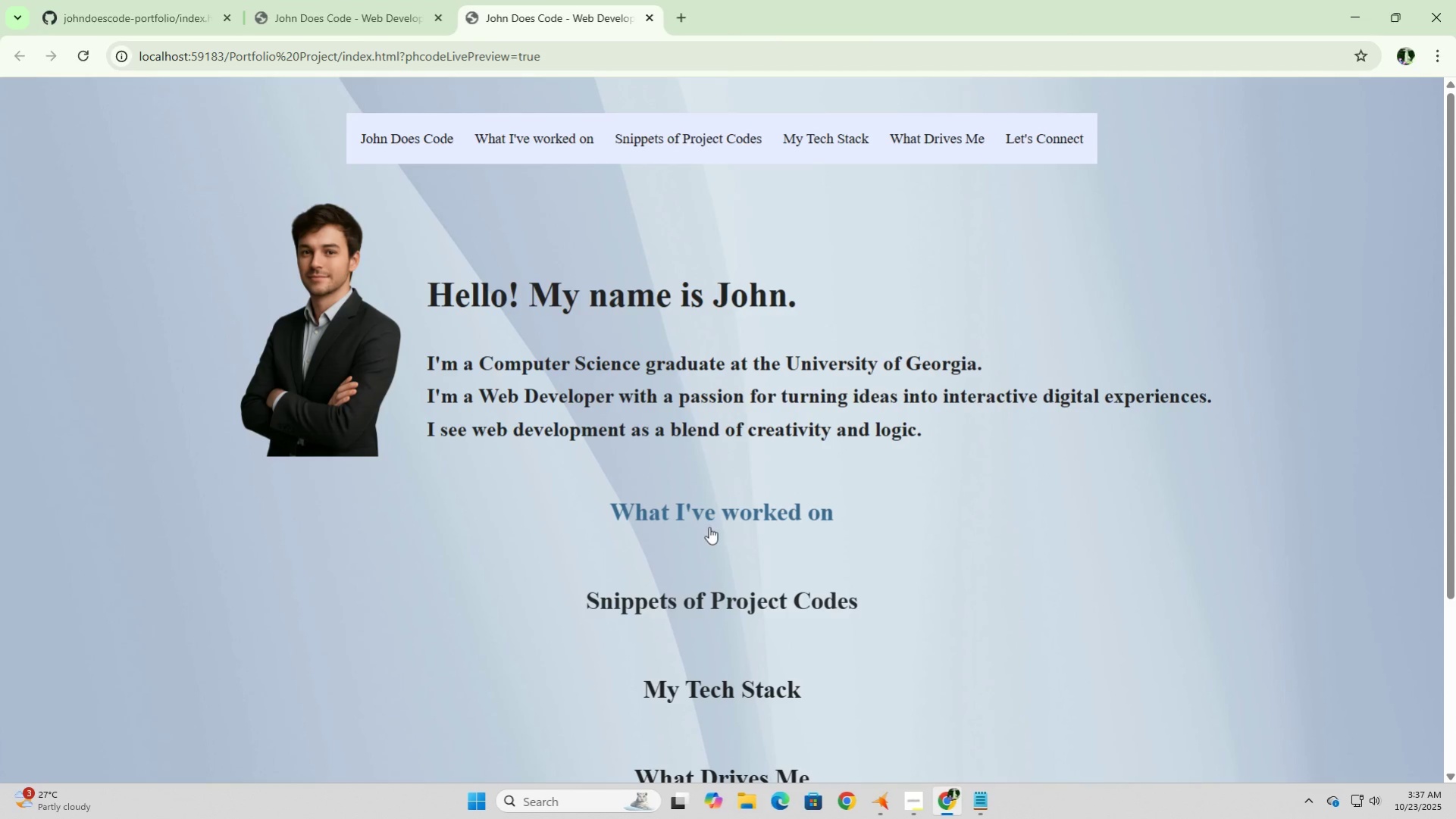 
left_click([711, 510])
 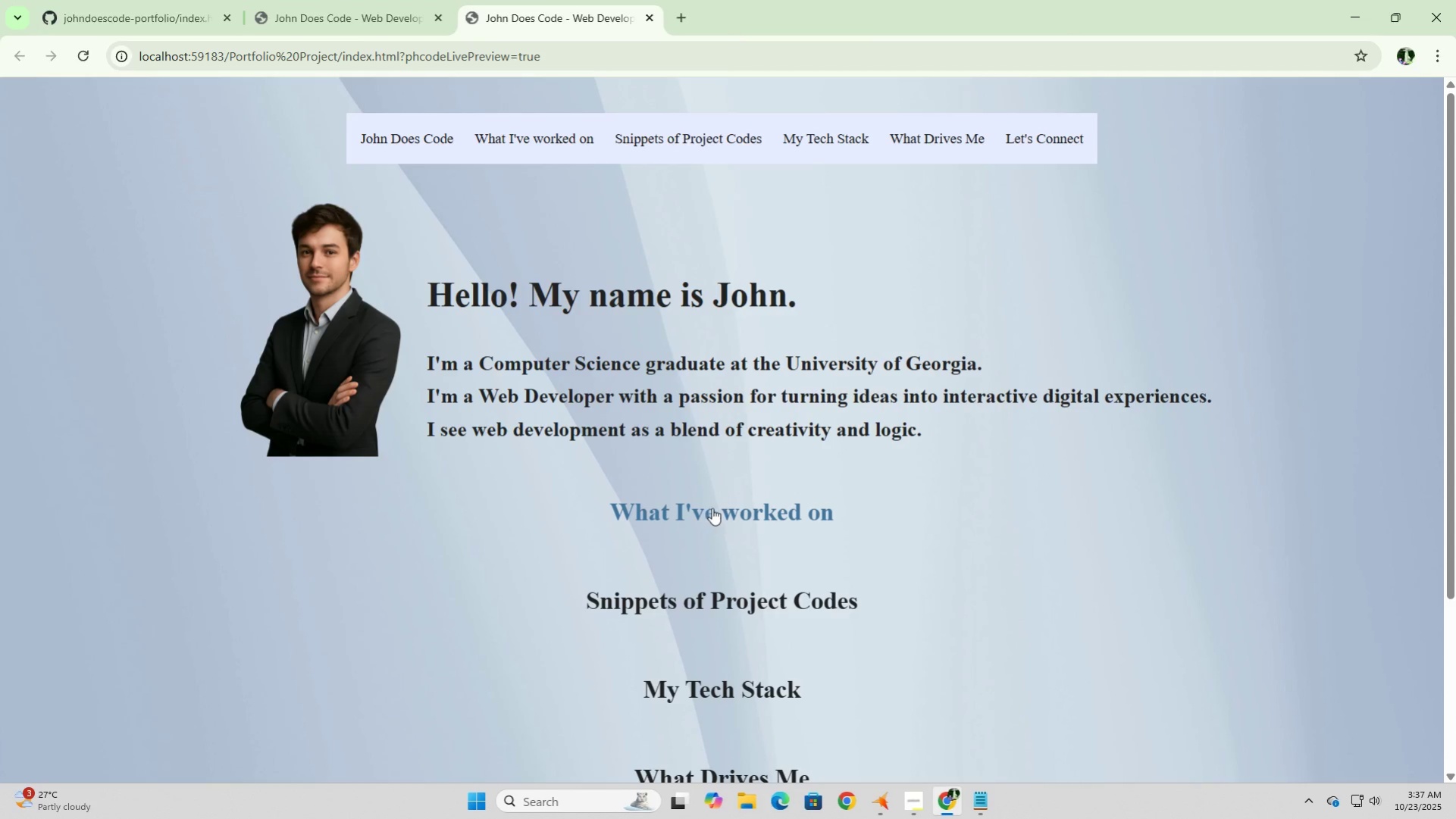 
left_click([709, 508])
 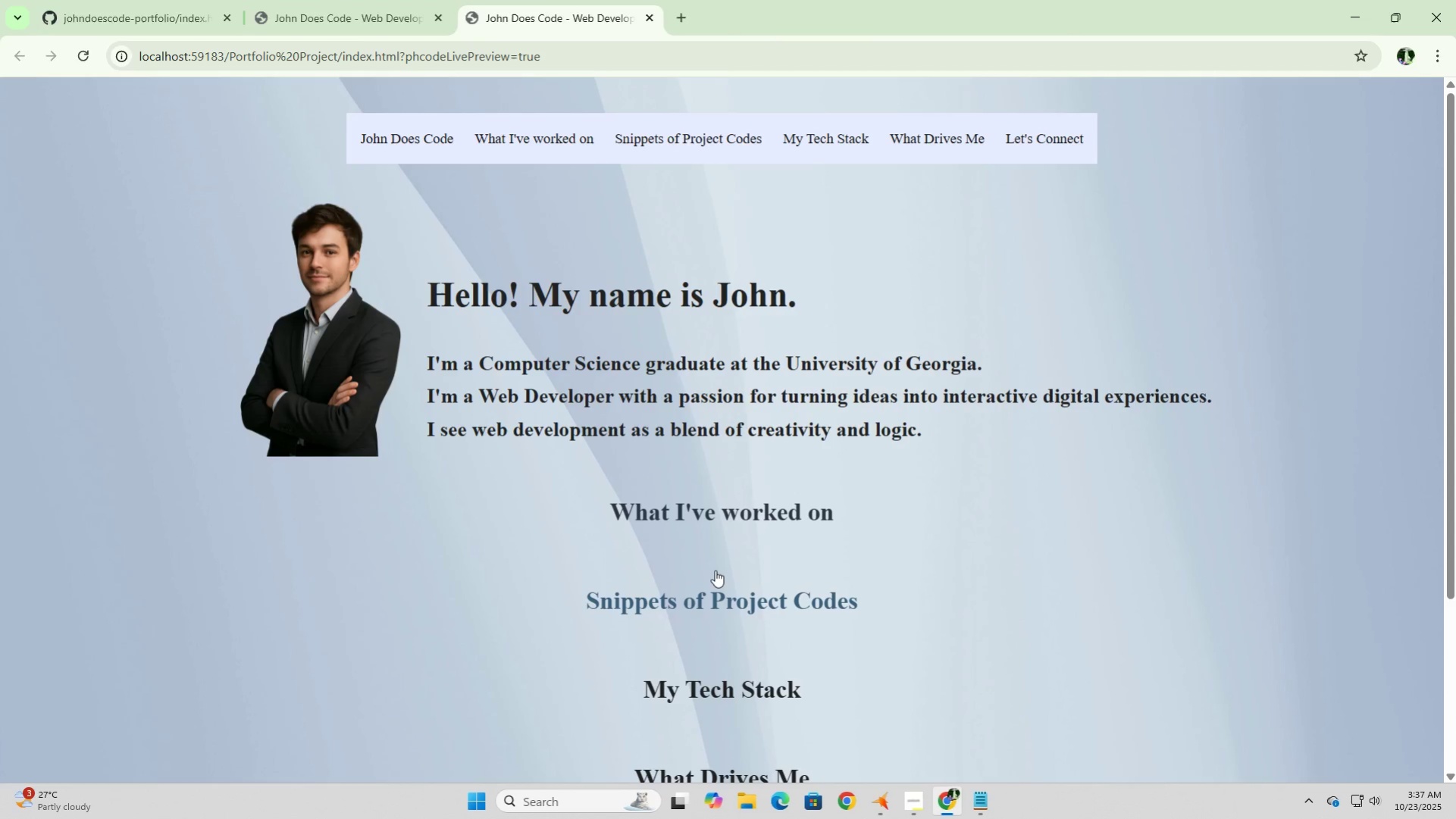 
left_click([715, 570])
 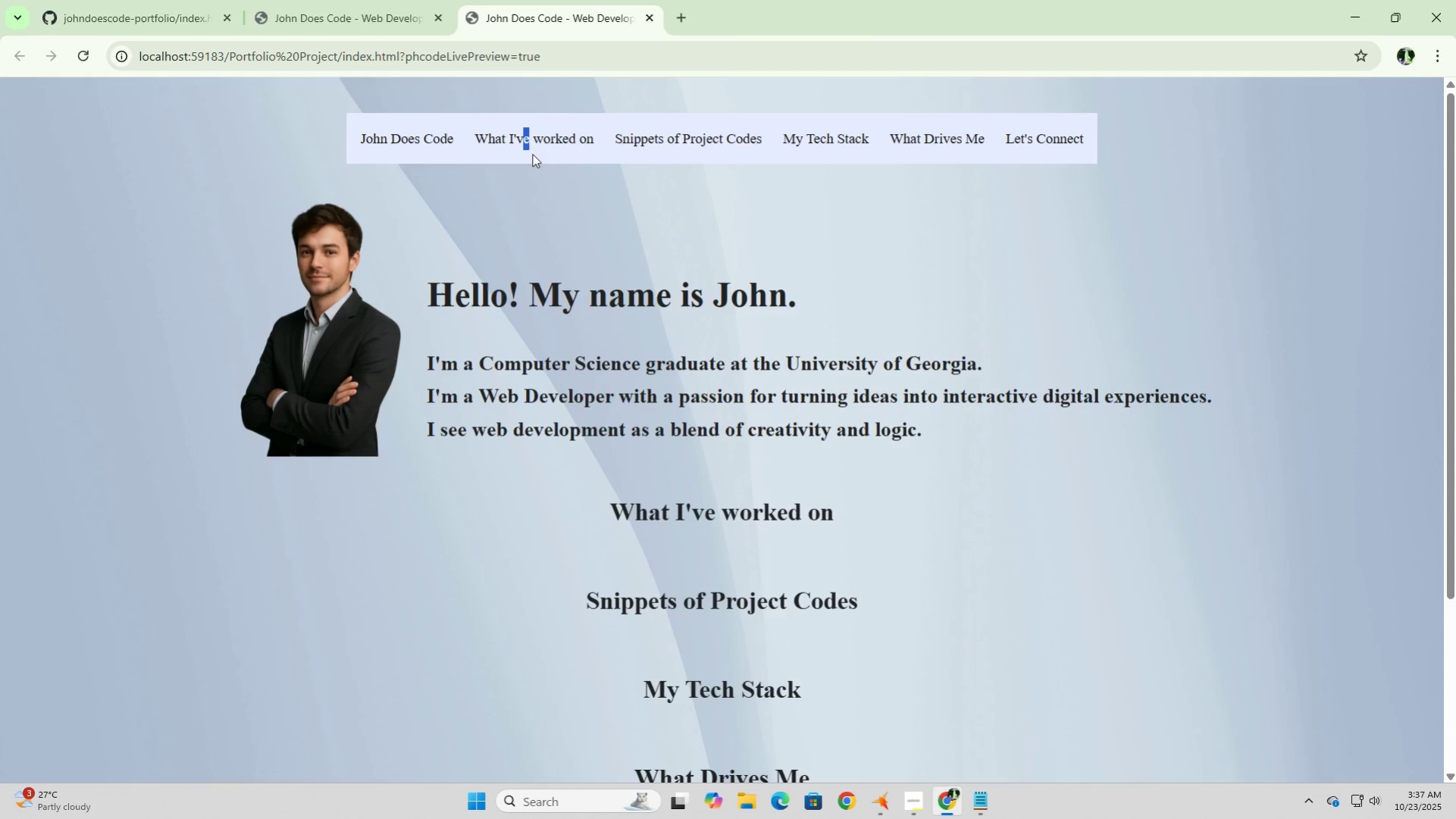 
double_click([534, 138])
 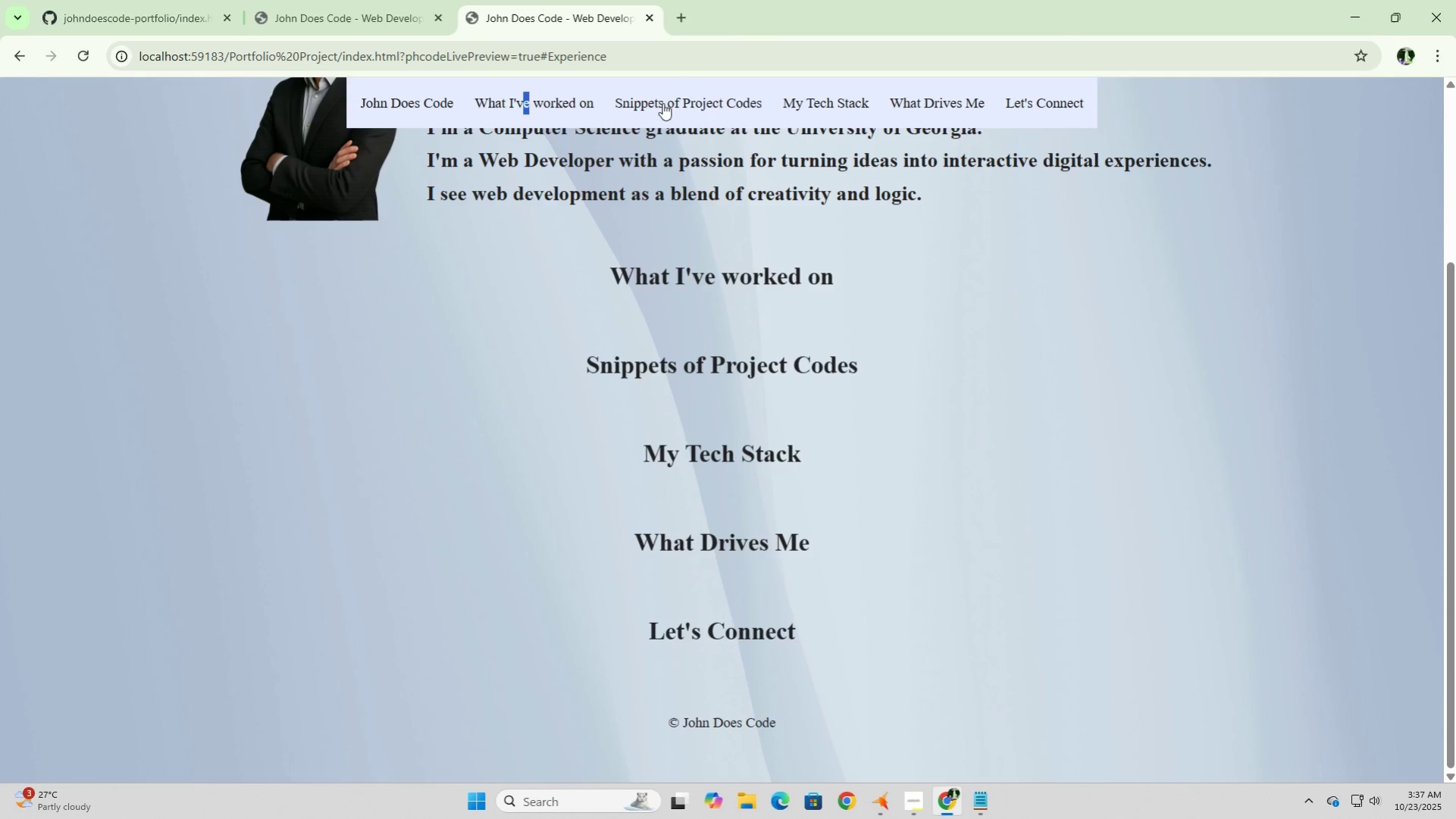 
left_click([665, 101])
 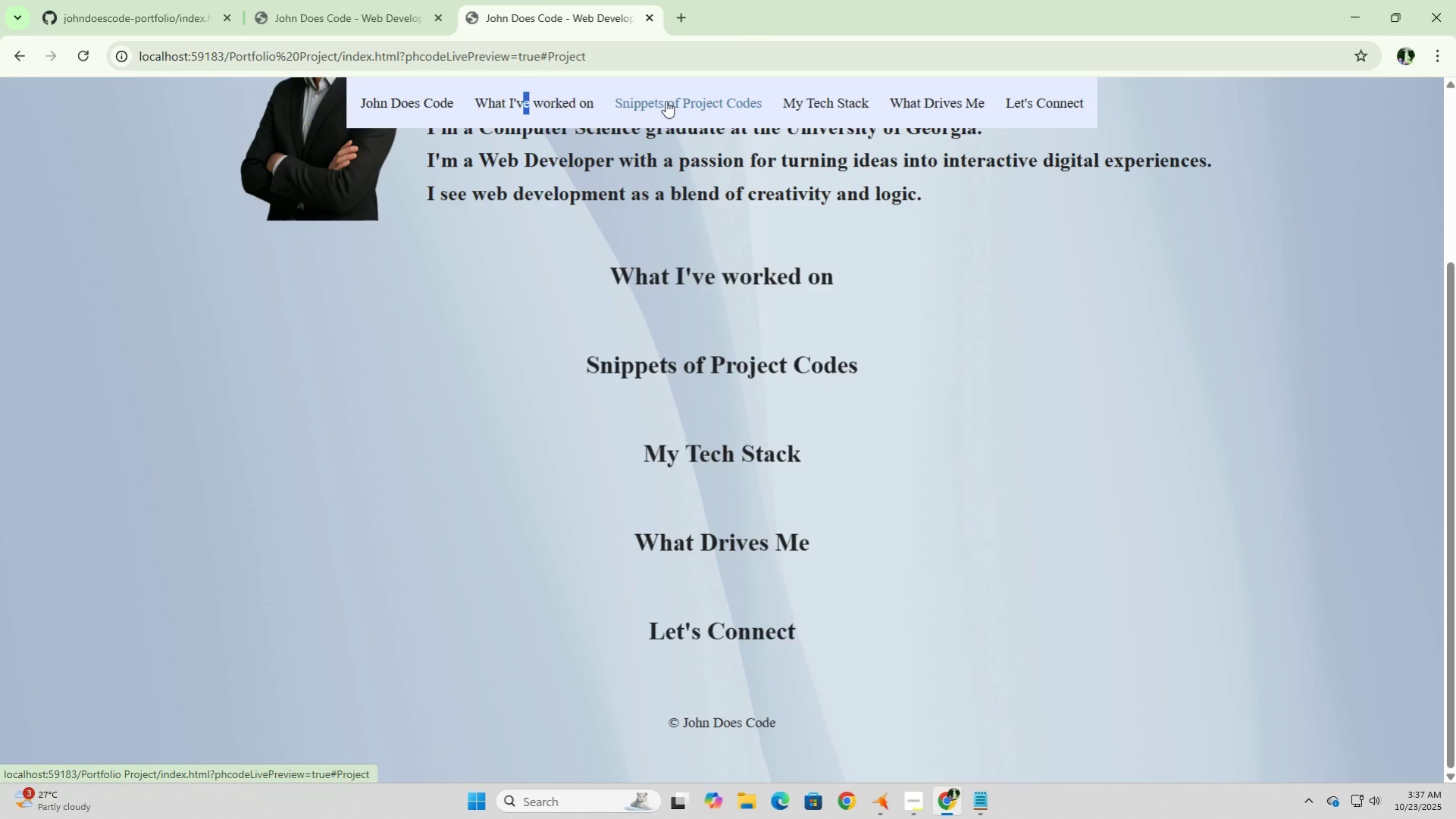 
left_click([665, 101])
 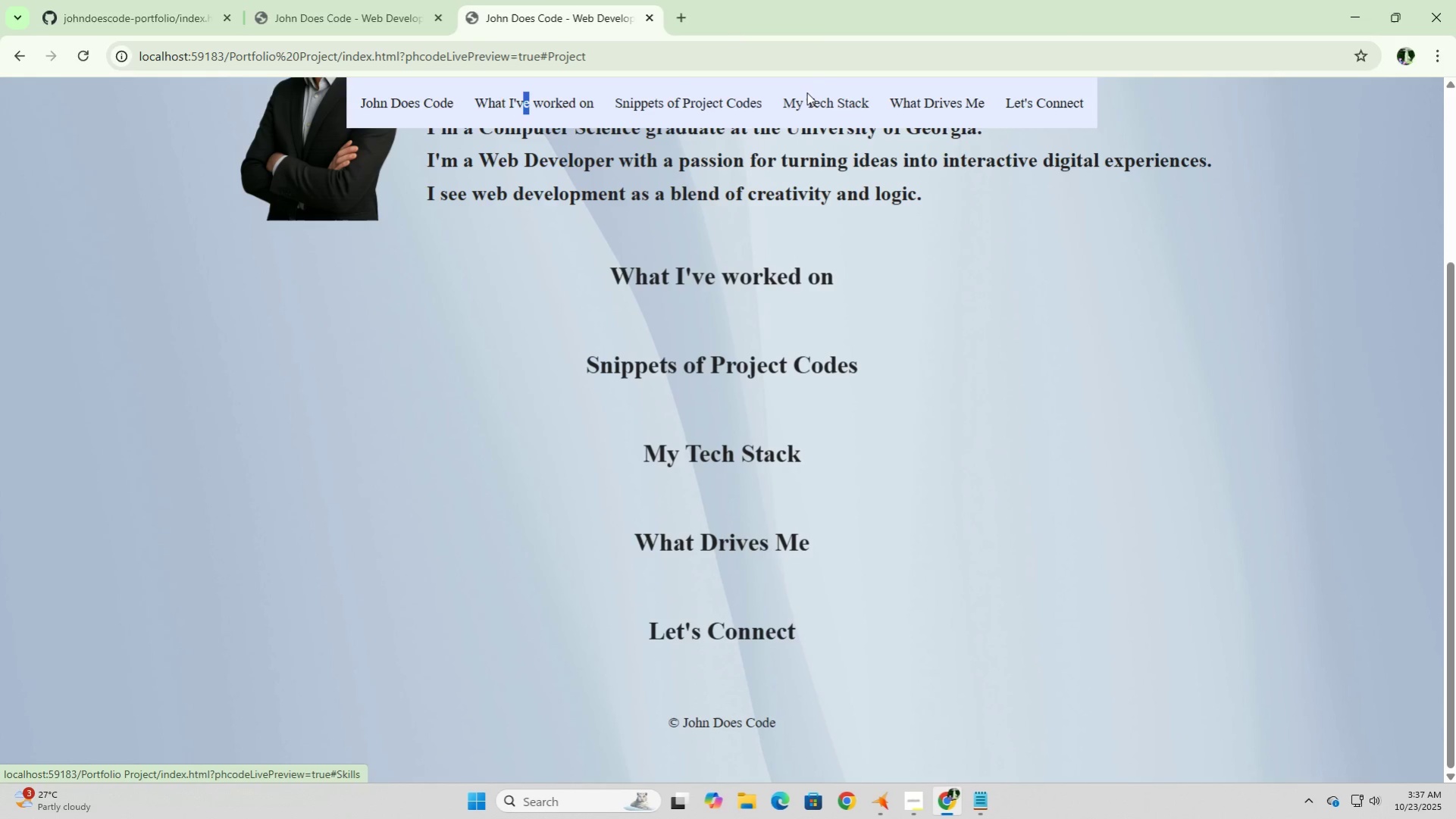 
left_click([818, 92])
 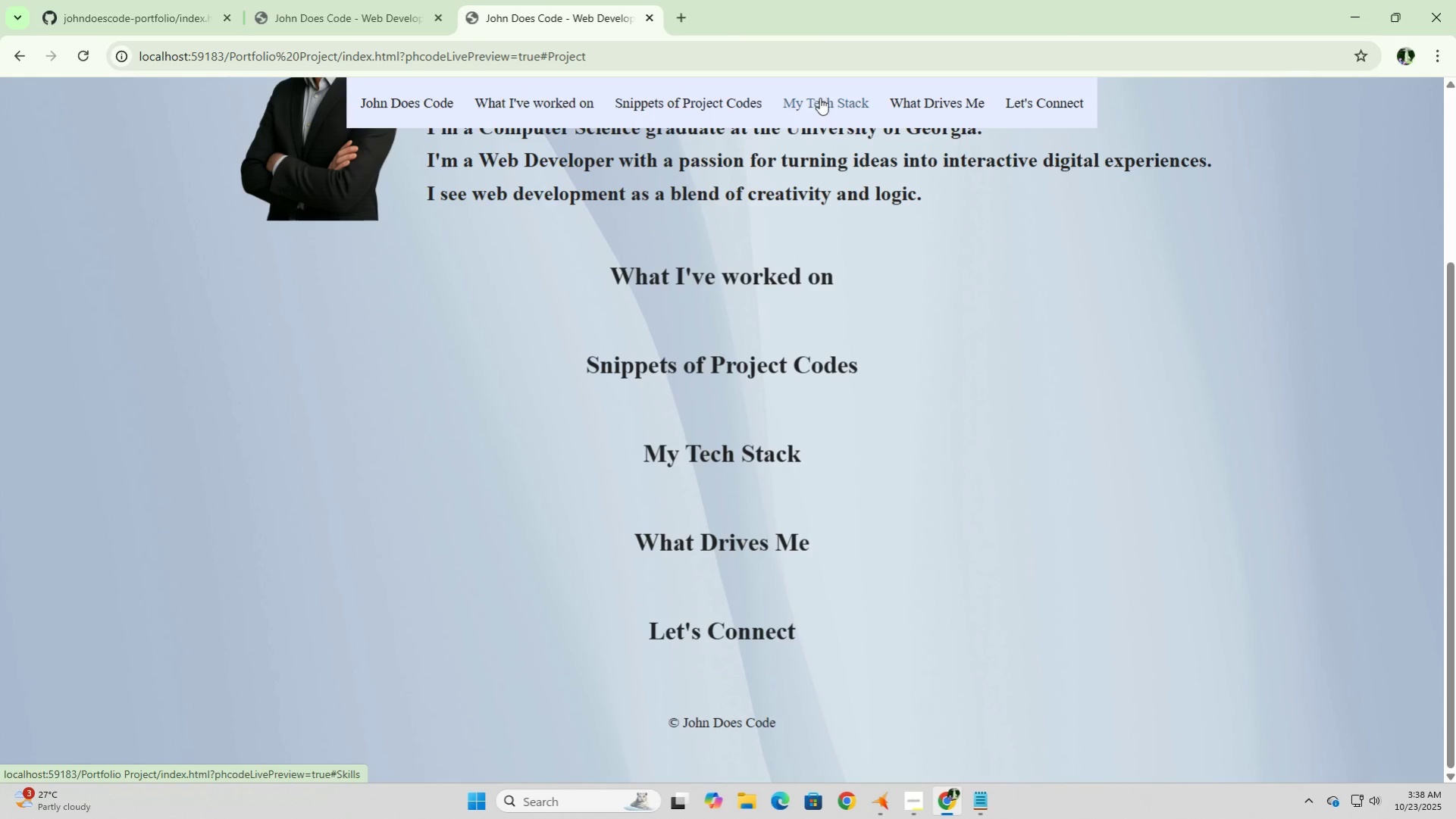 
left_click([819, 98])
 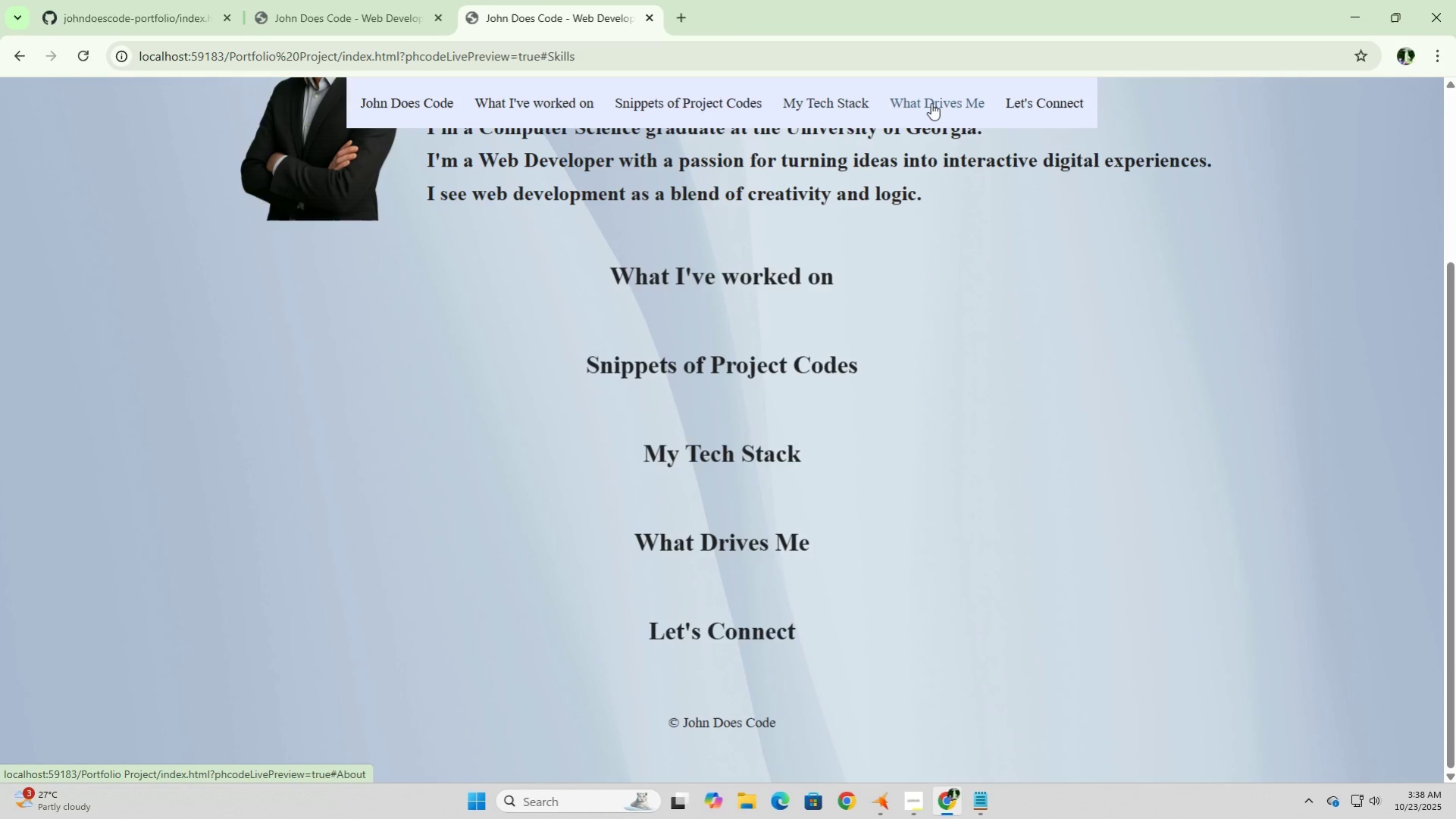 
left_click([931, 103])
 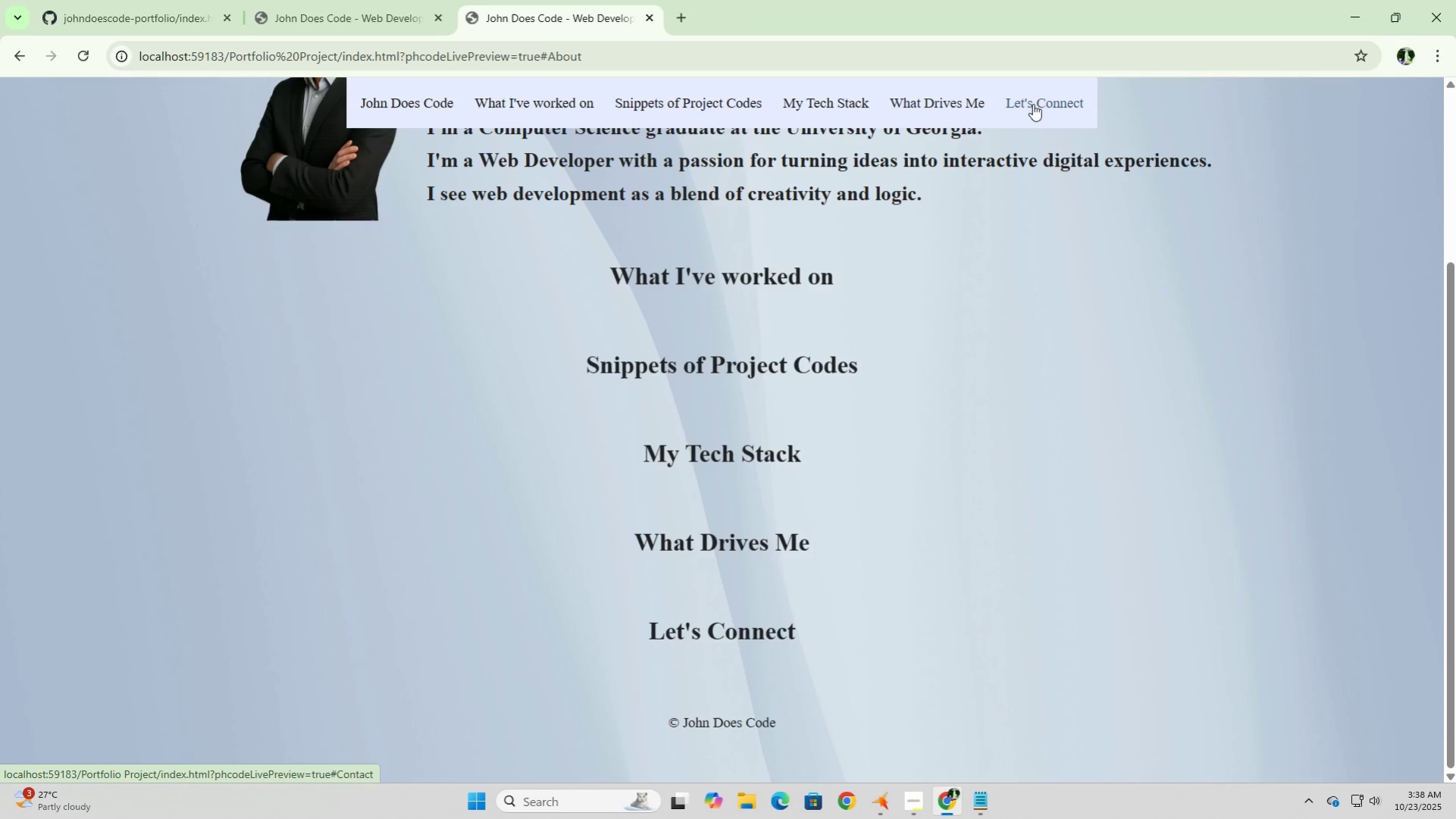 
left_click([1034, 104])
 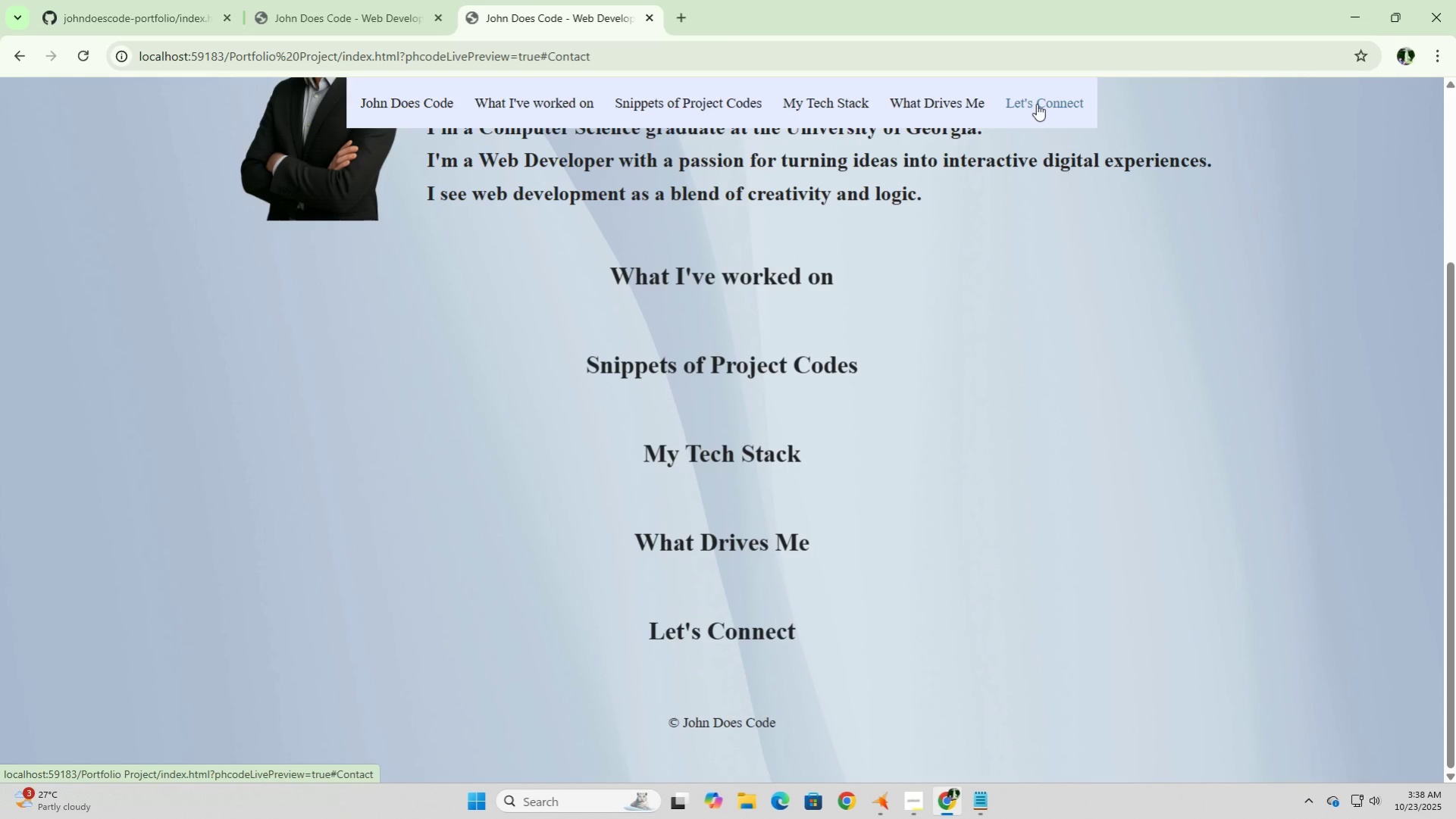 
left_click([1034, 104])
 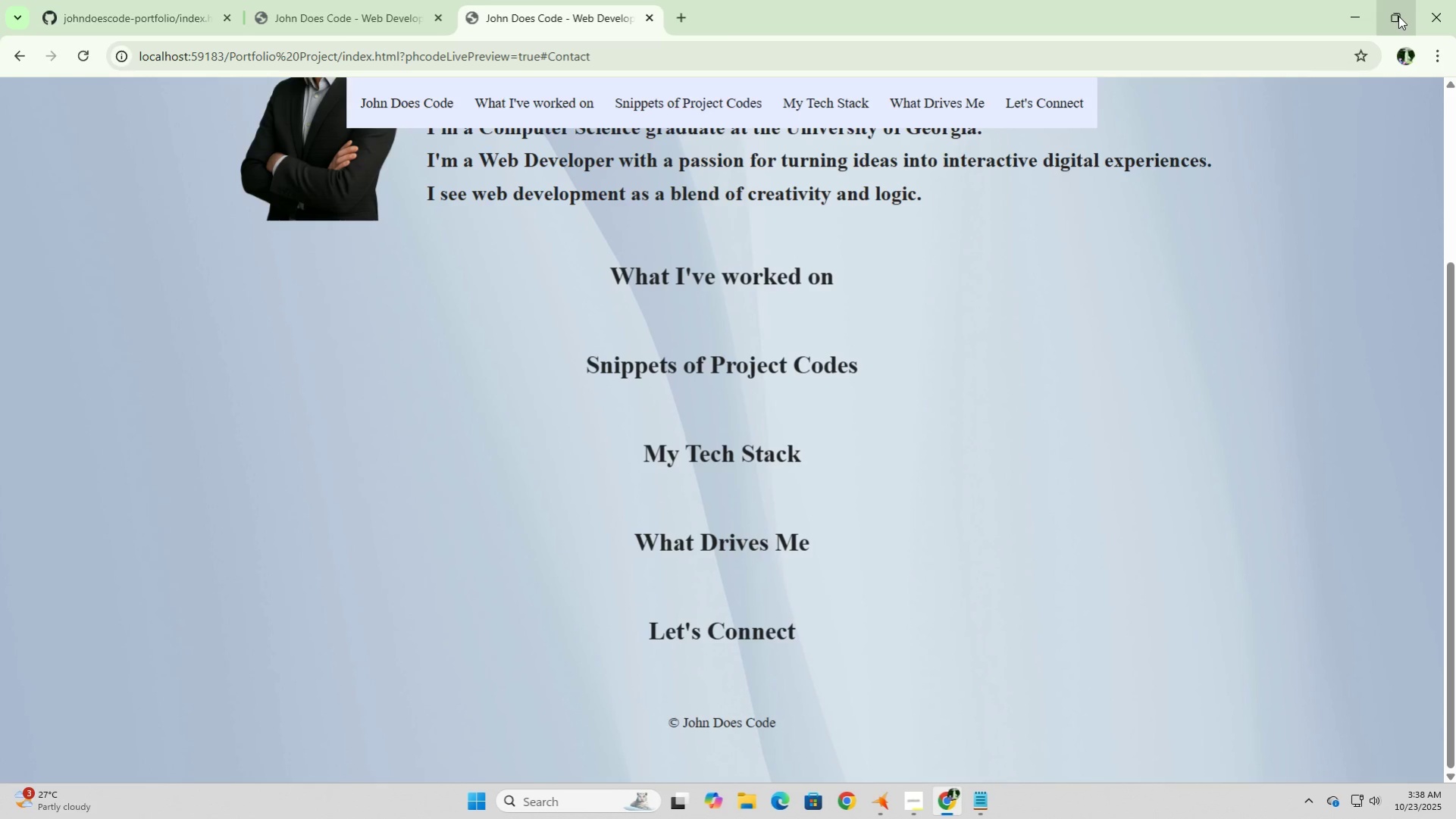 
left_click([1398, 16])
 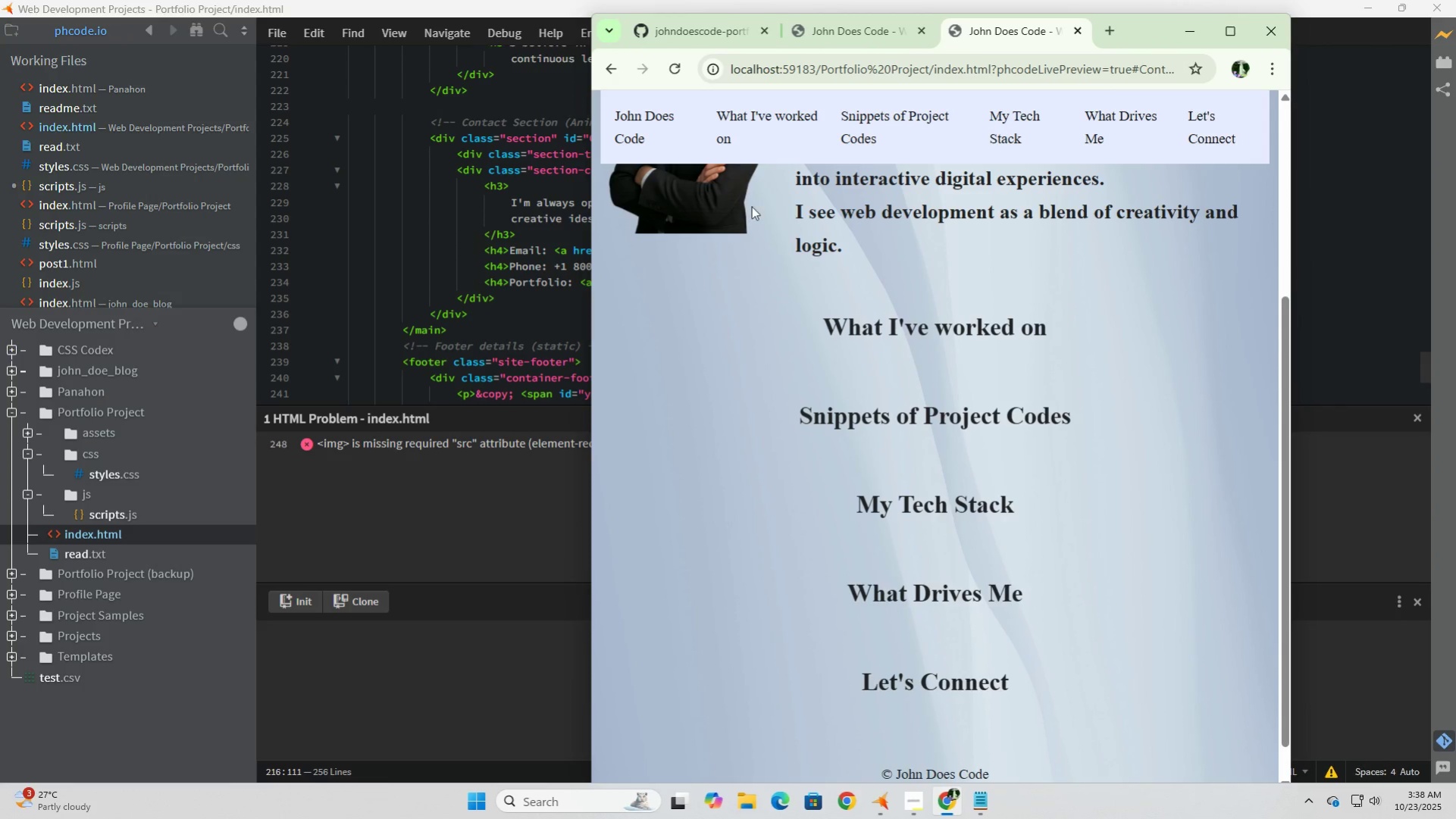 
double_click([640, 116])
 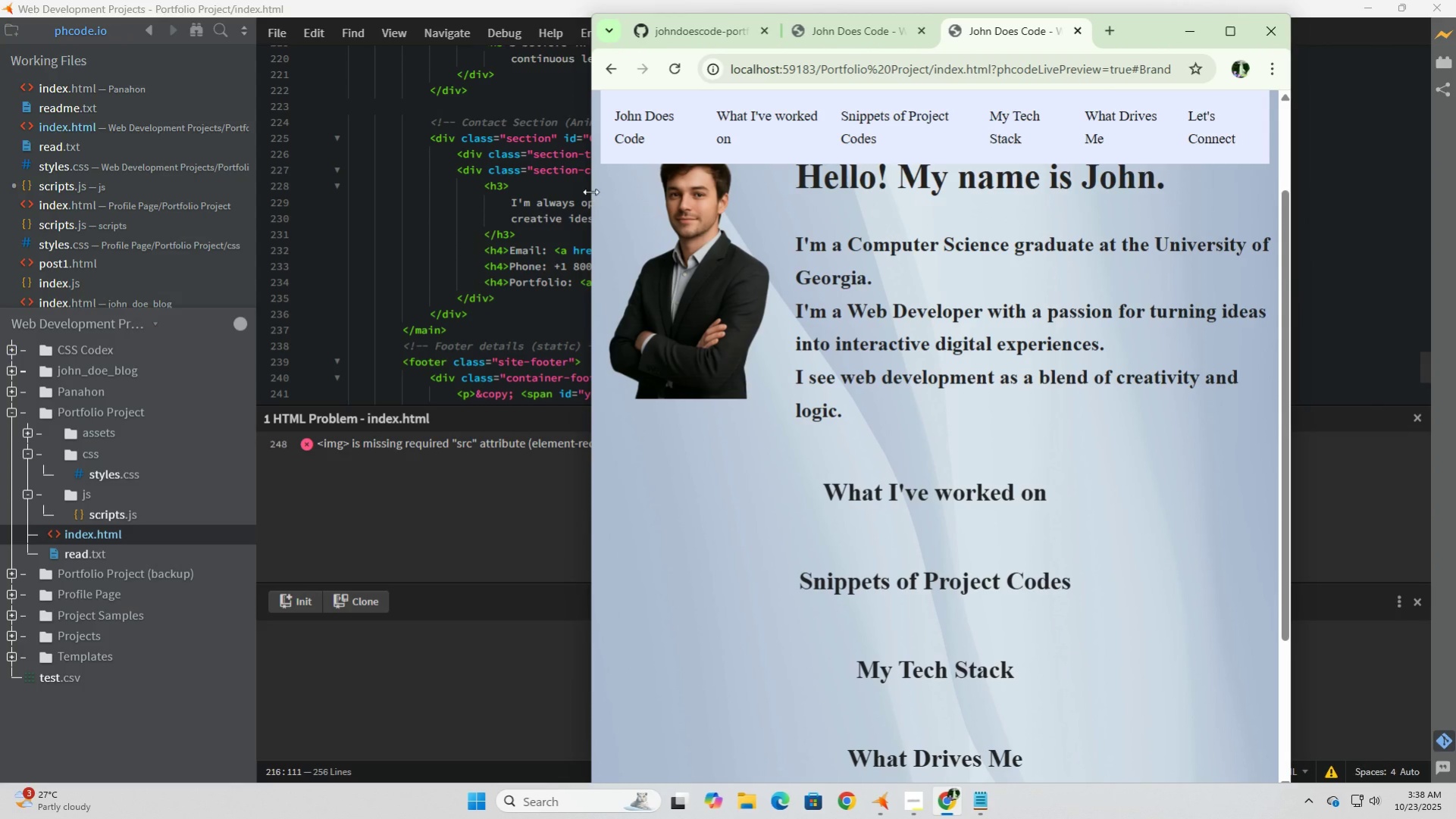 
left_click_drag(start_coordinate=[589, 192], to_coordinate=[724, 186])
 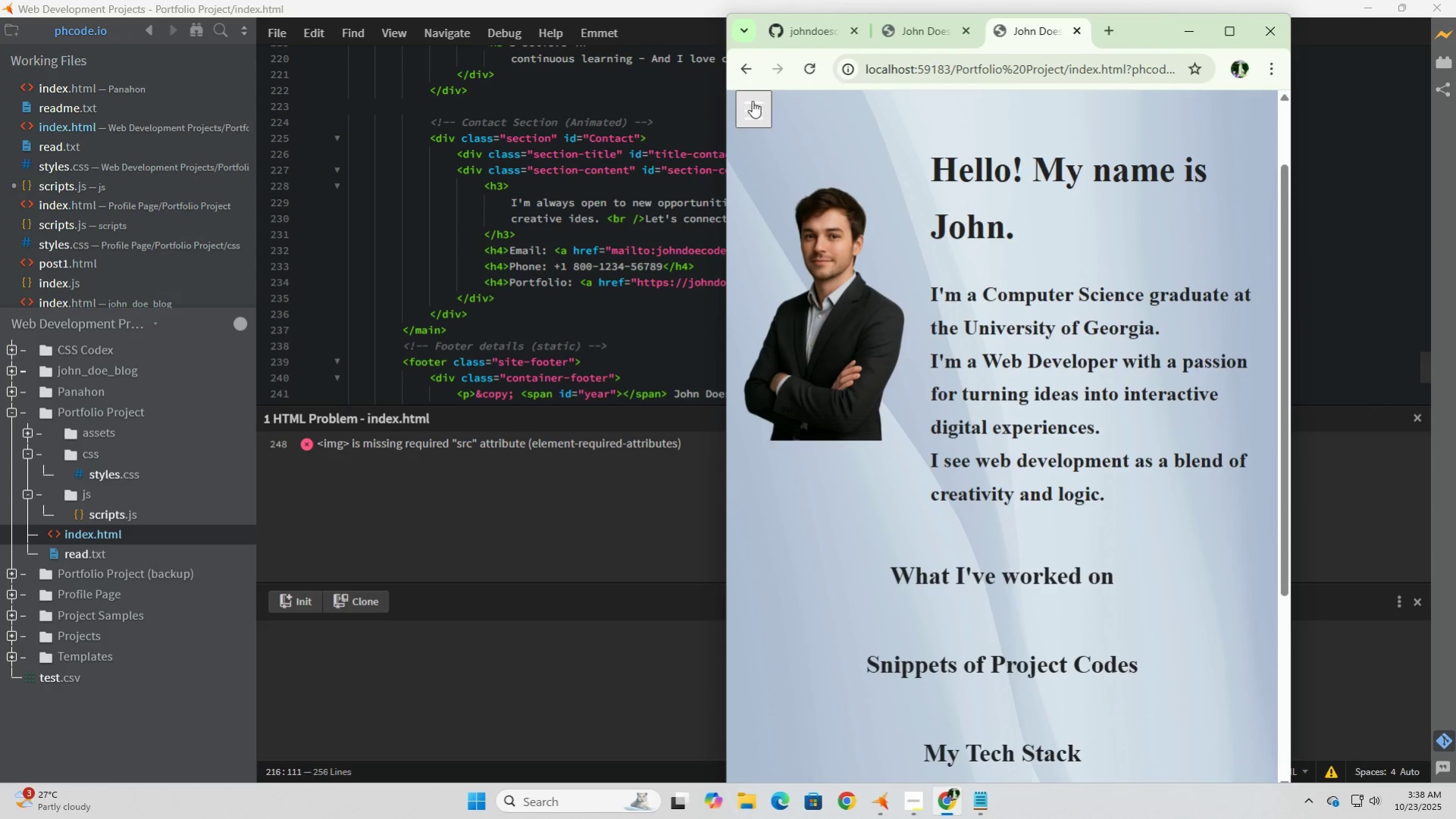 
left_click([752, 101])
 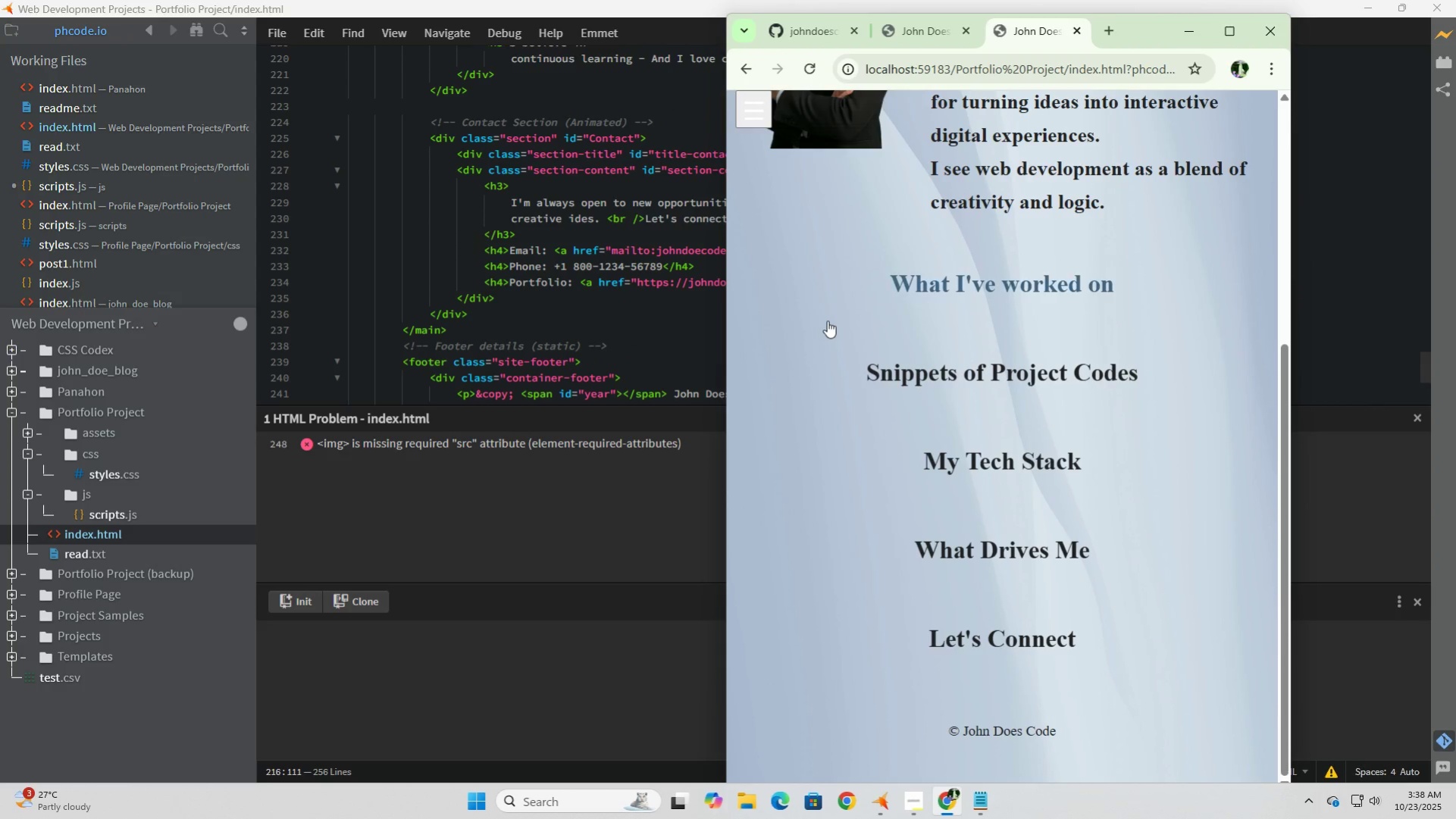 
scroll: coordinate [885, 416], scroll_direction: down, amount: 3.0
 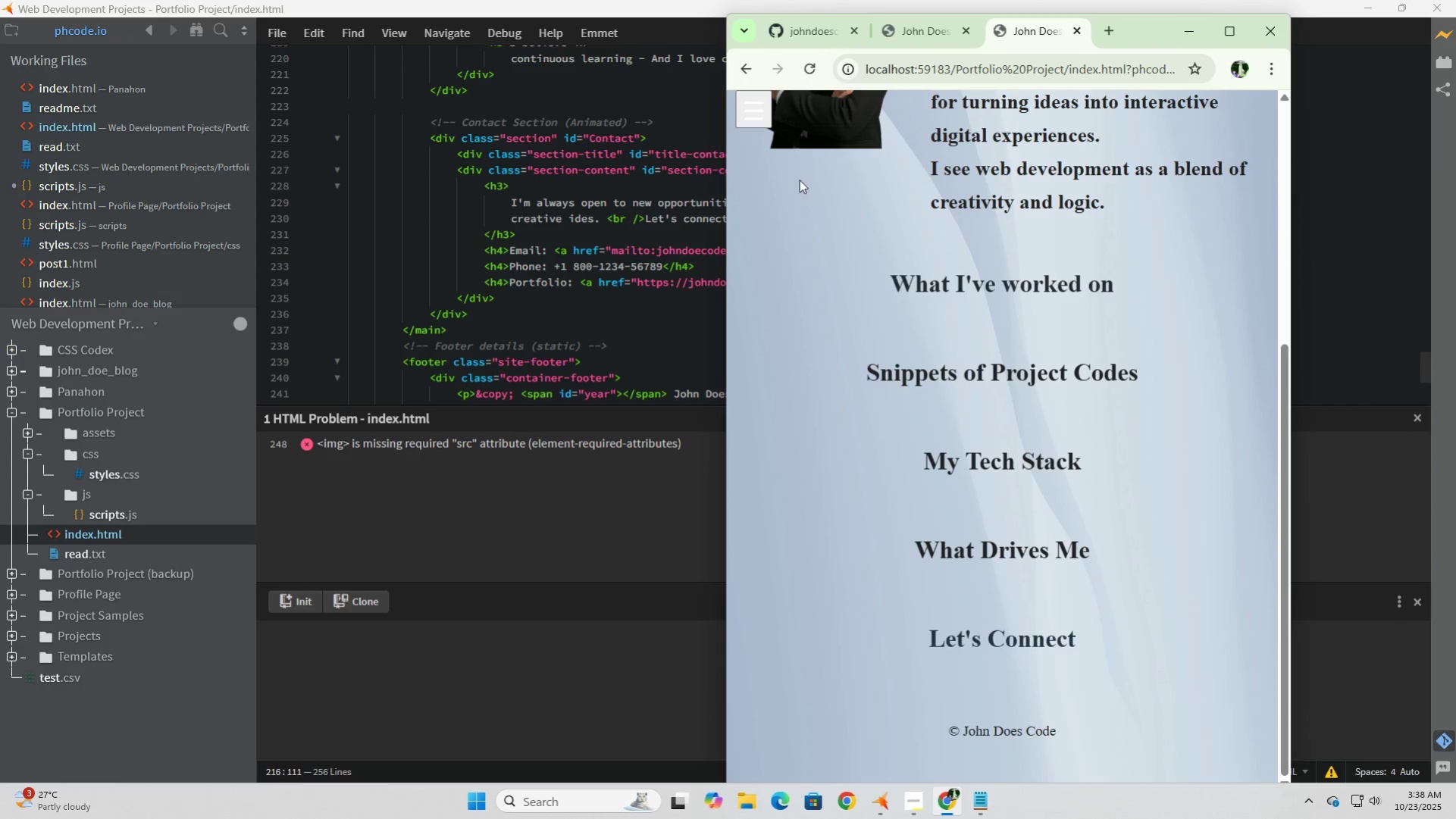 
left_click([764, 118])
 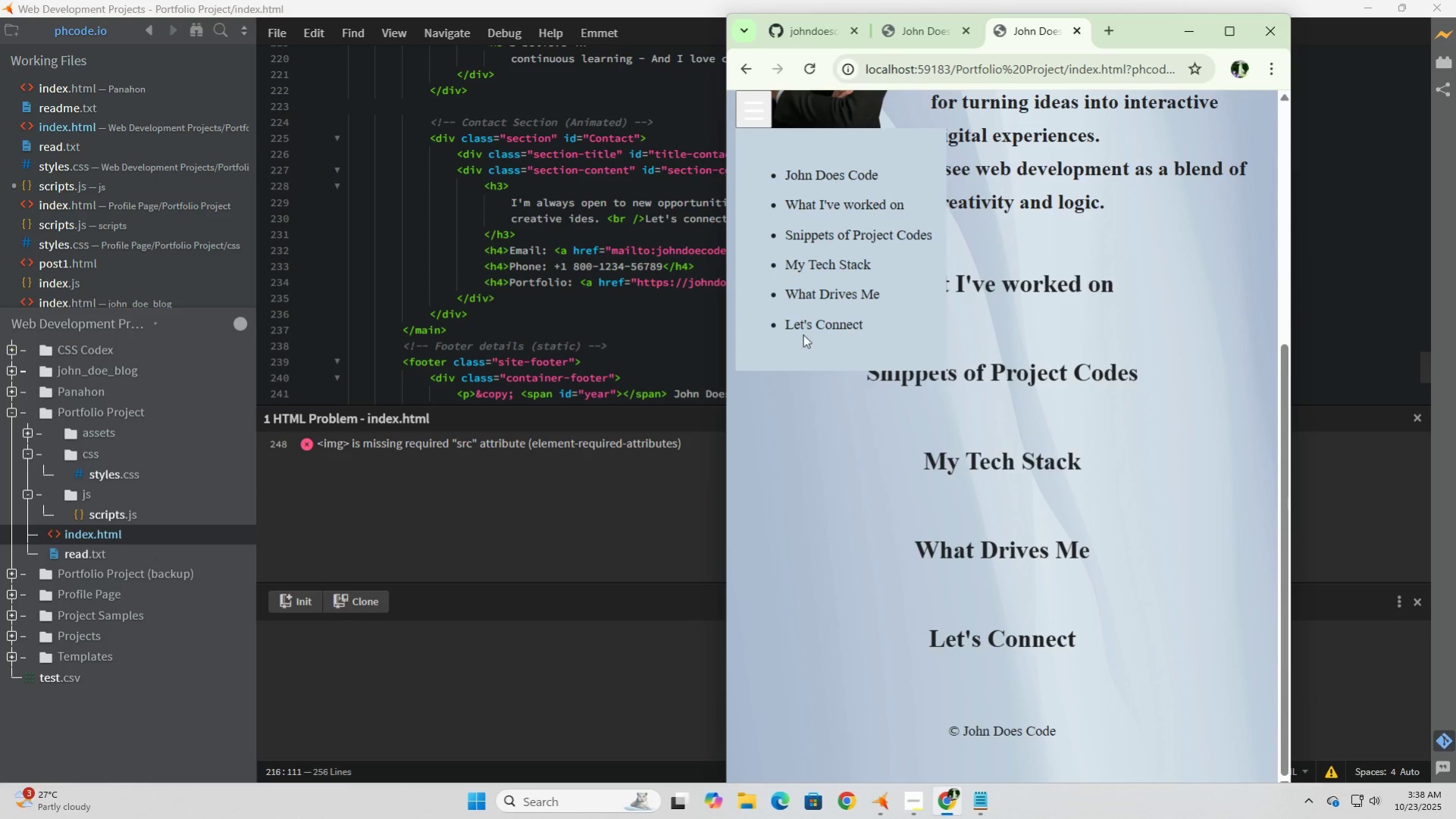 
left_click([809, 326])
 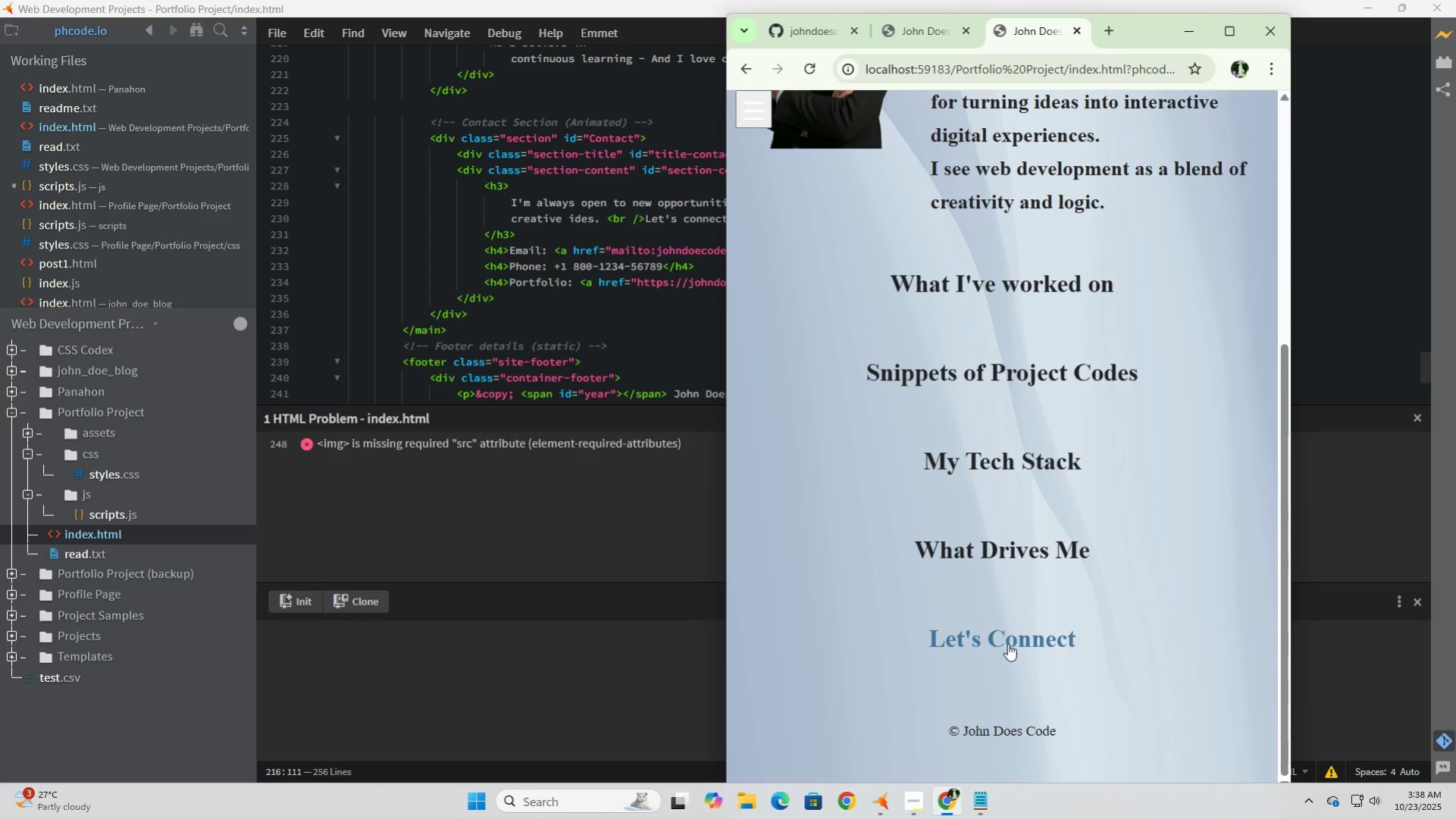 
left_click([1000, 554])
 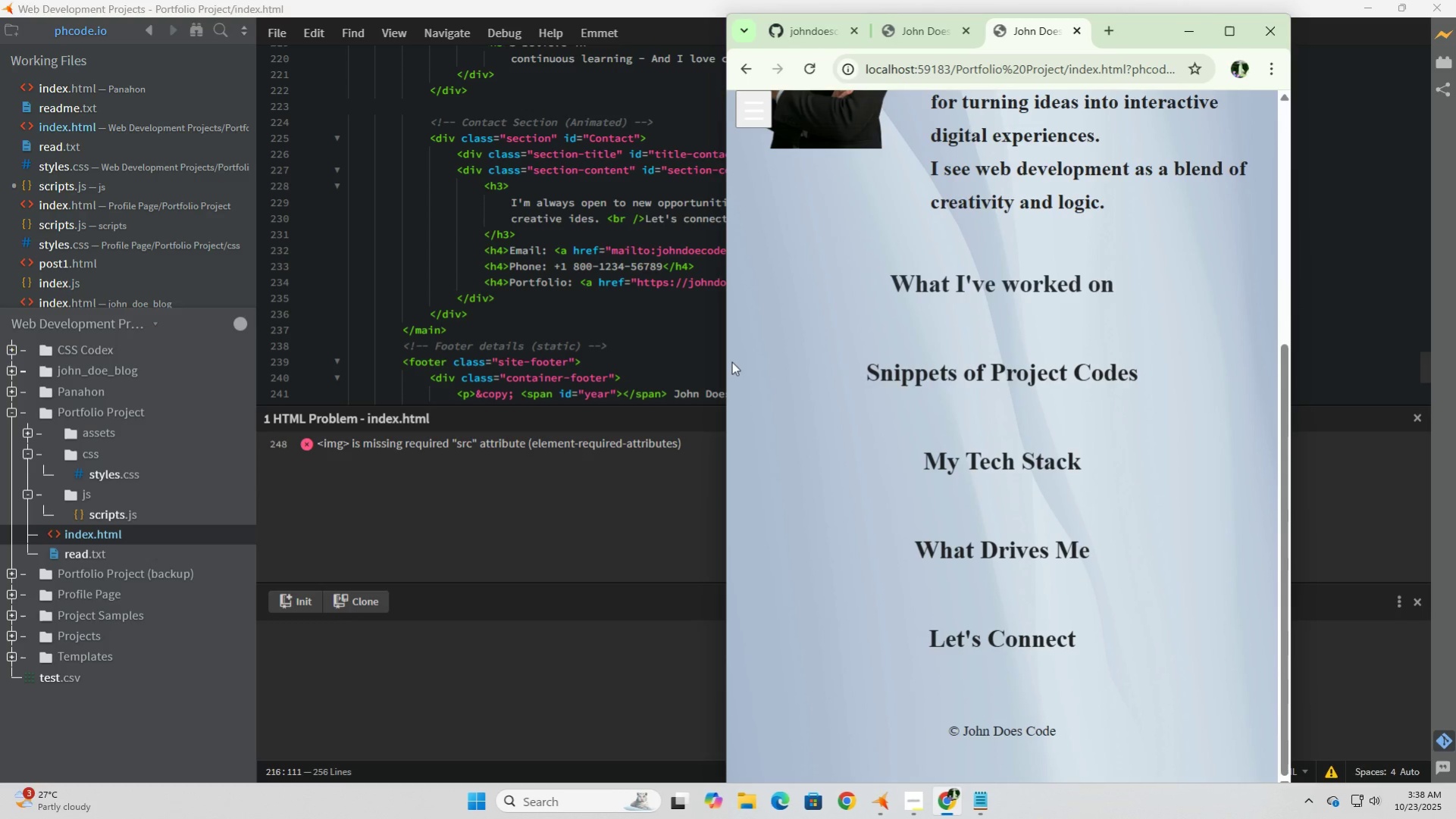 
left_click([562, 529])
 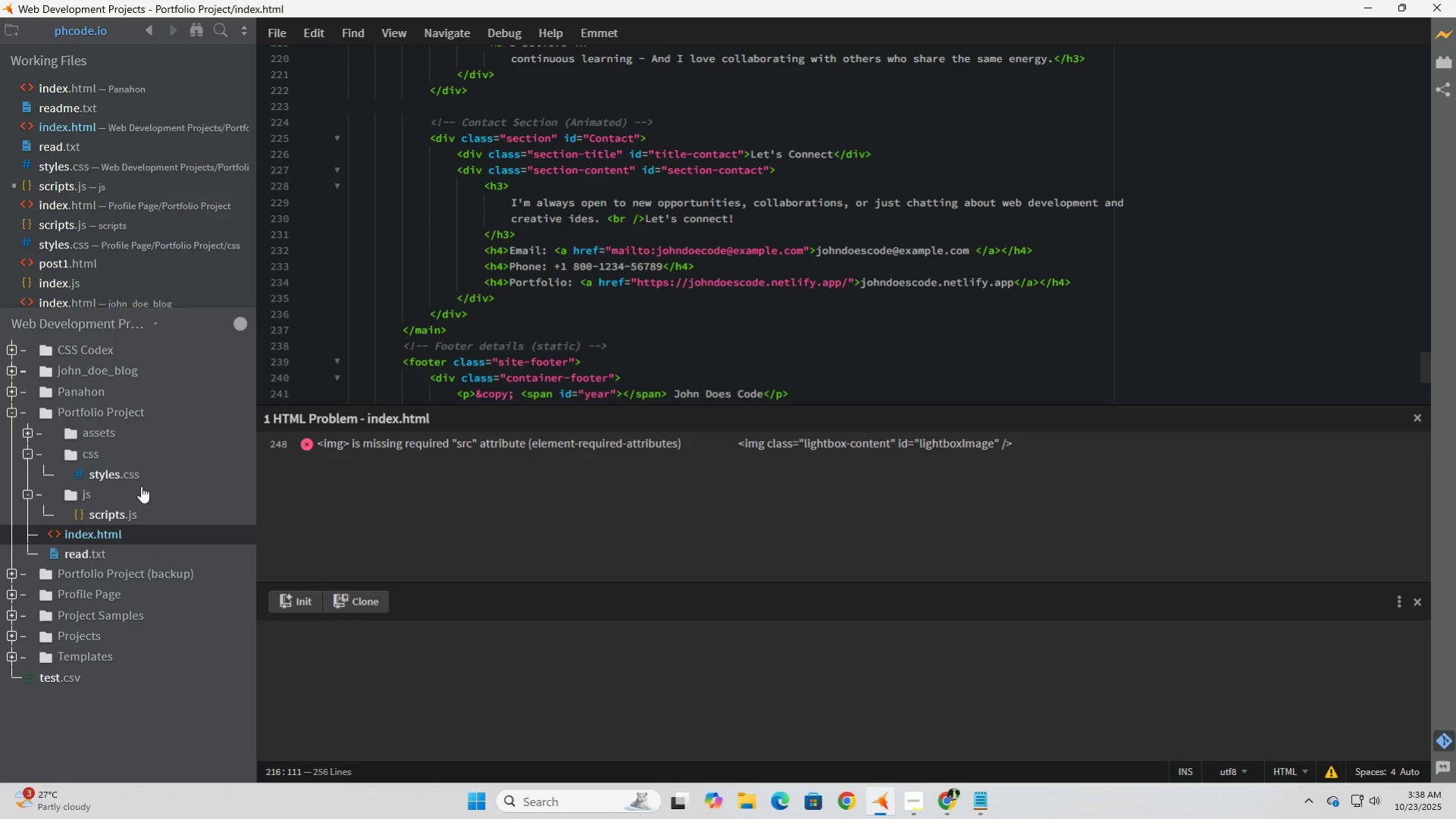 
left_click([99, 505])
 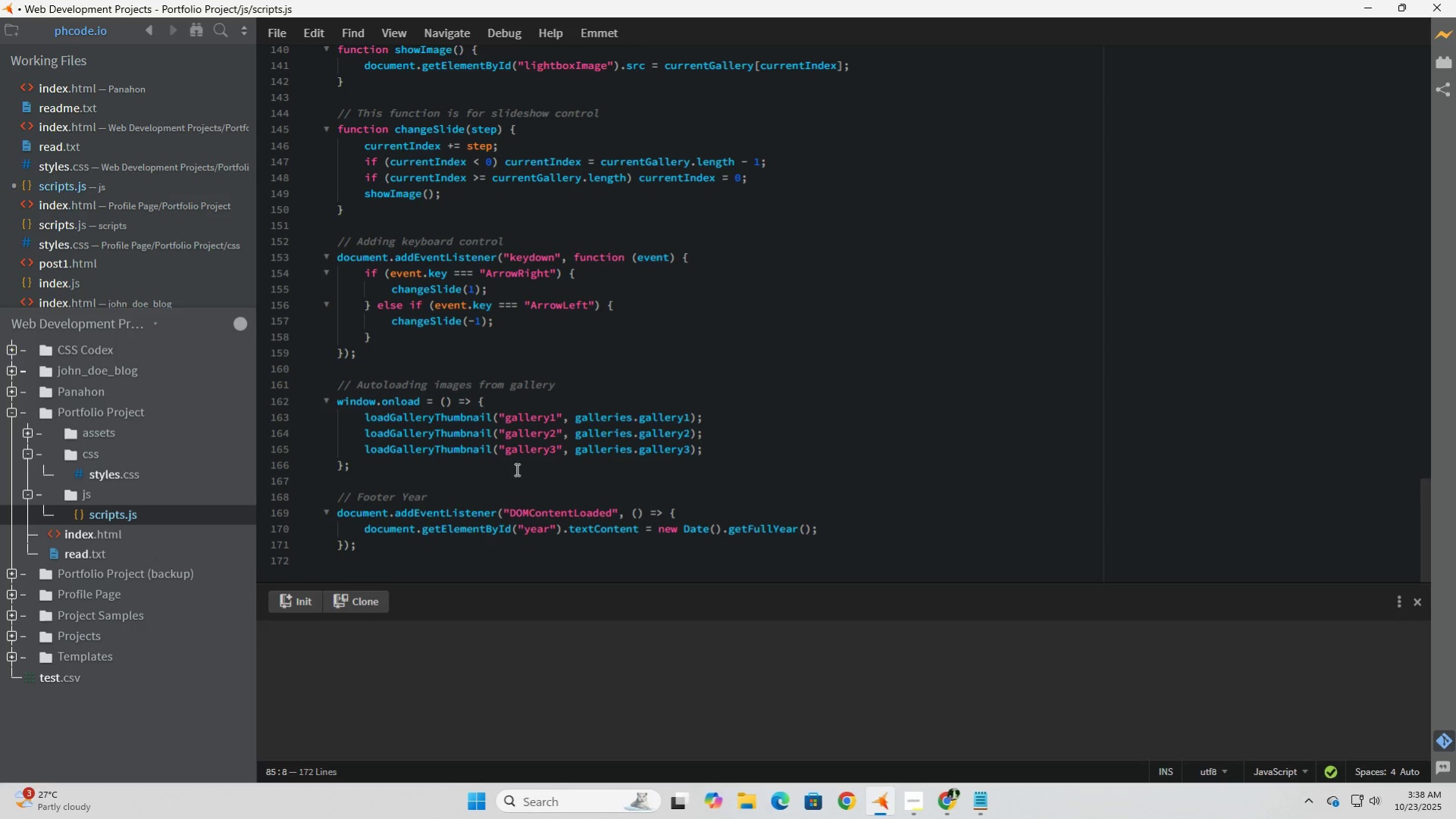 
scroll: coordinate [516, 467], scroll_direction: up, amount: 25.0
 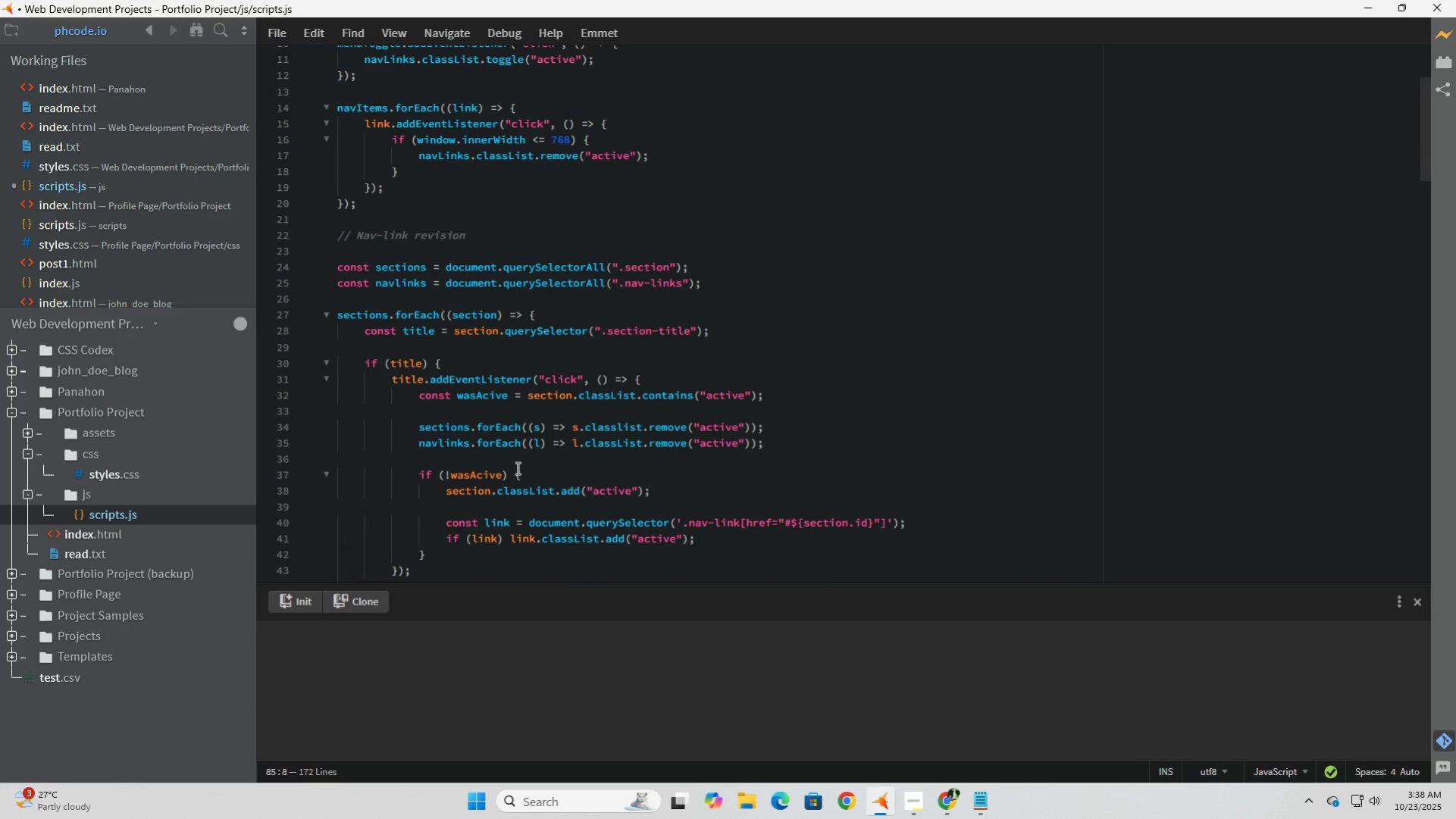 
scroll: coordinate [516, 467], scroll_direction: down, amount: 2.0
 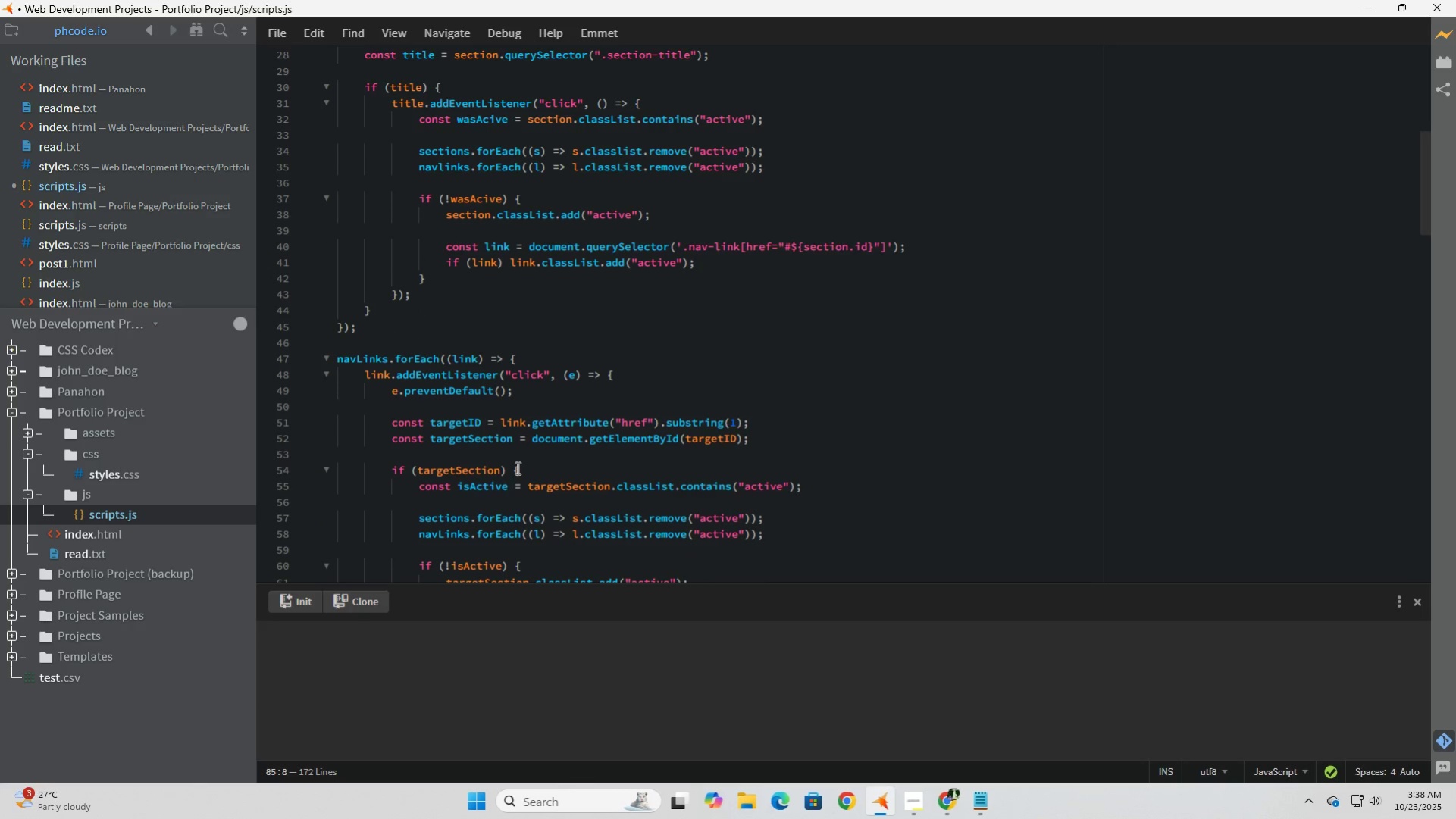 
scroll: coordinate [516, 467], scroll_direction: up, amount: 2.0
 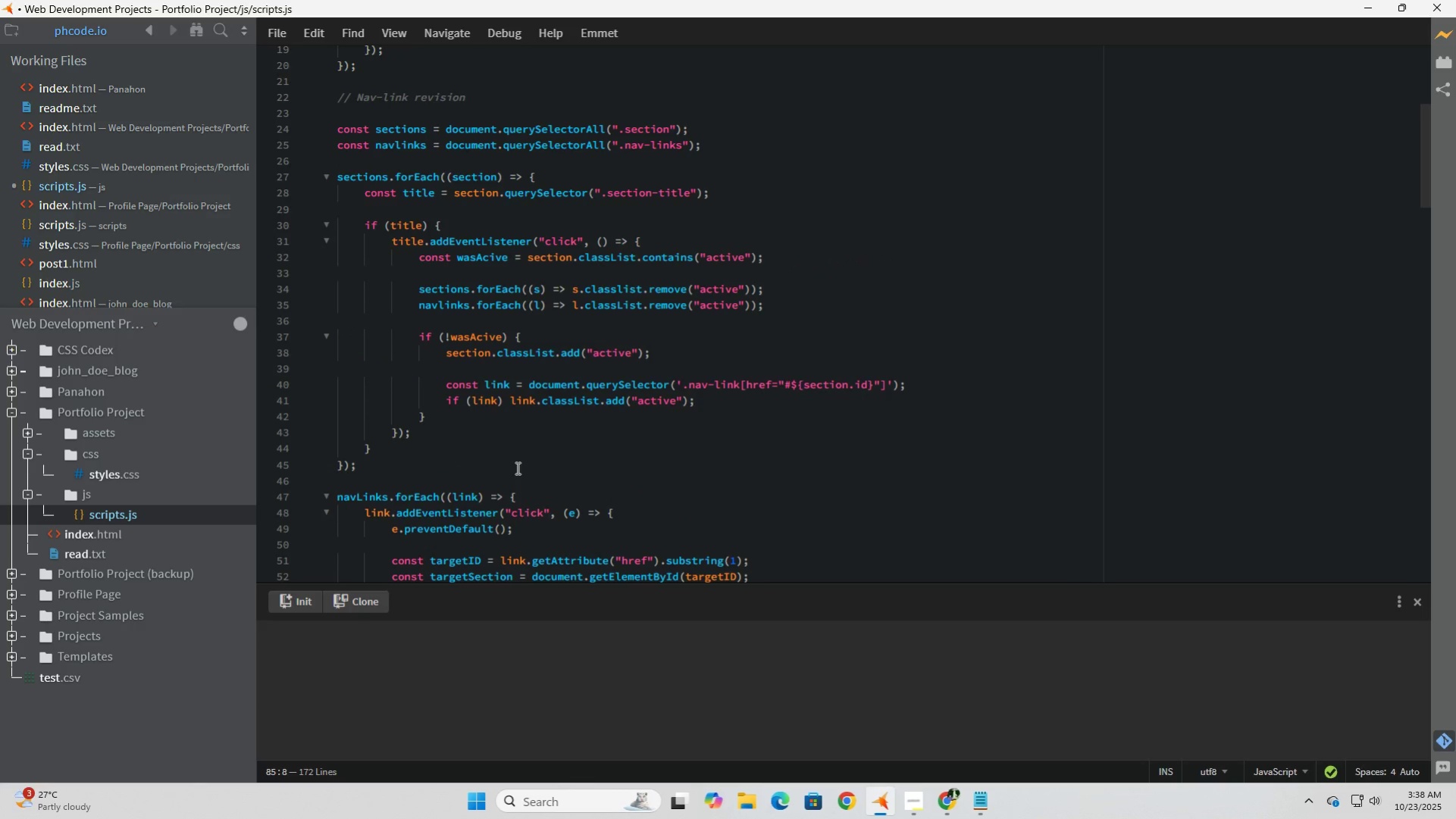 
left_click([516, 467])
 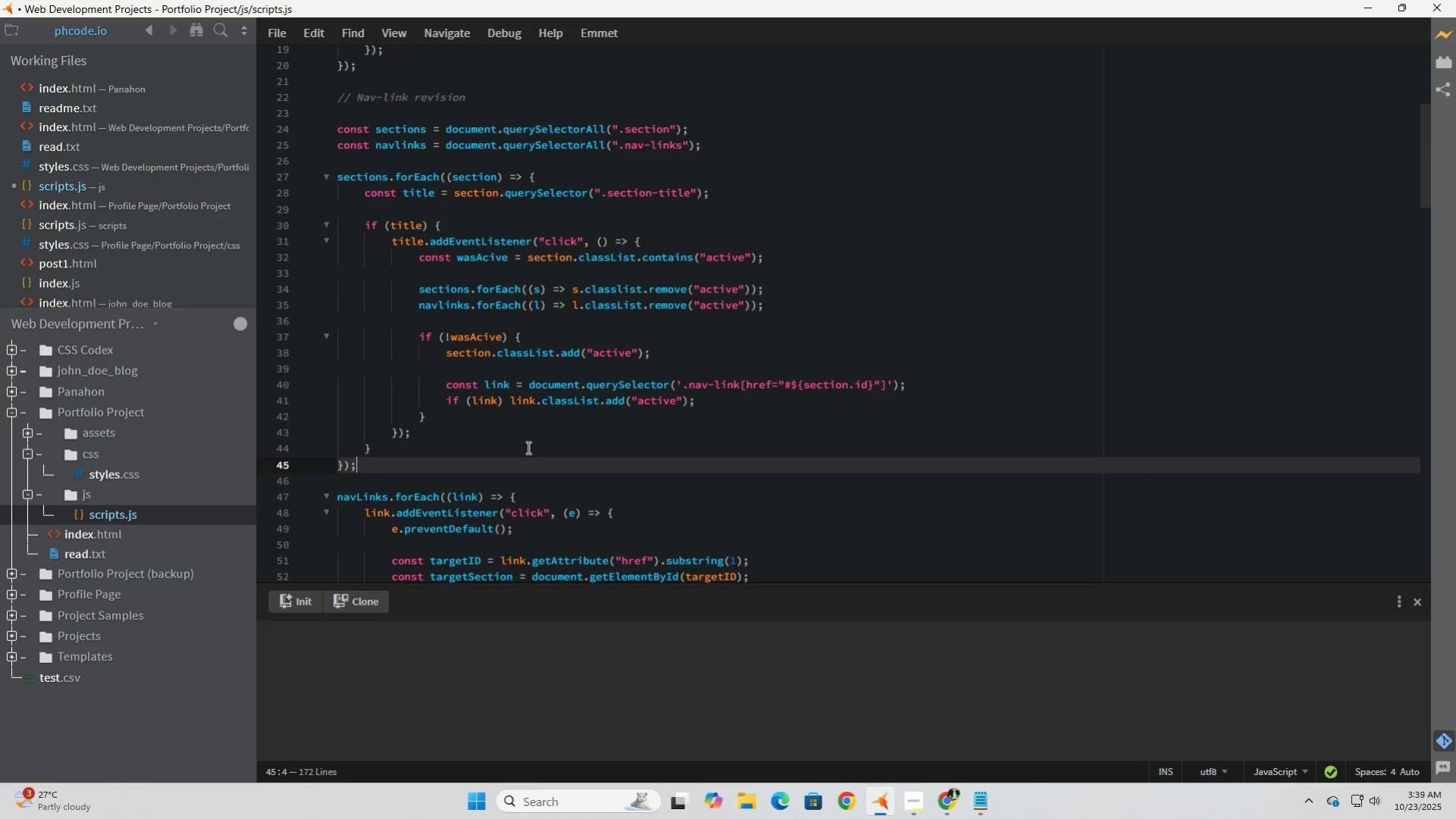 
wait(30.35)
 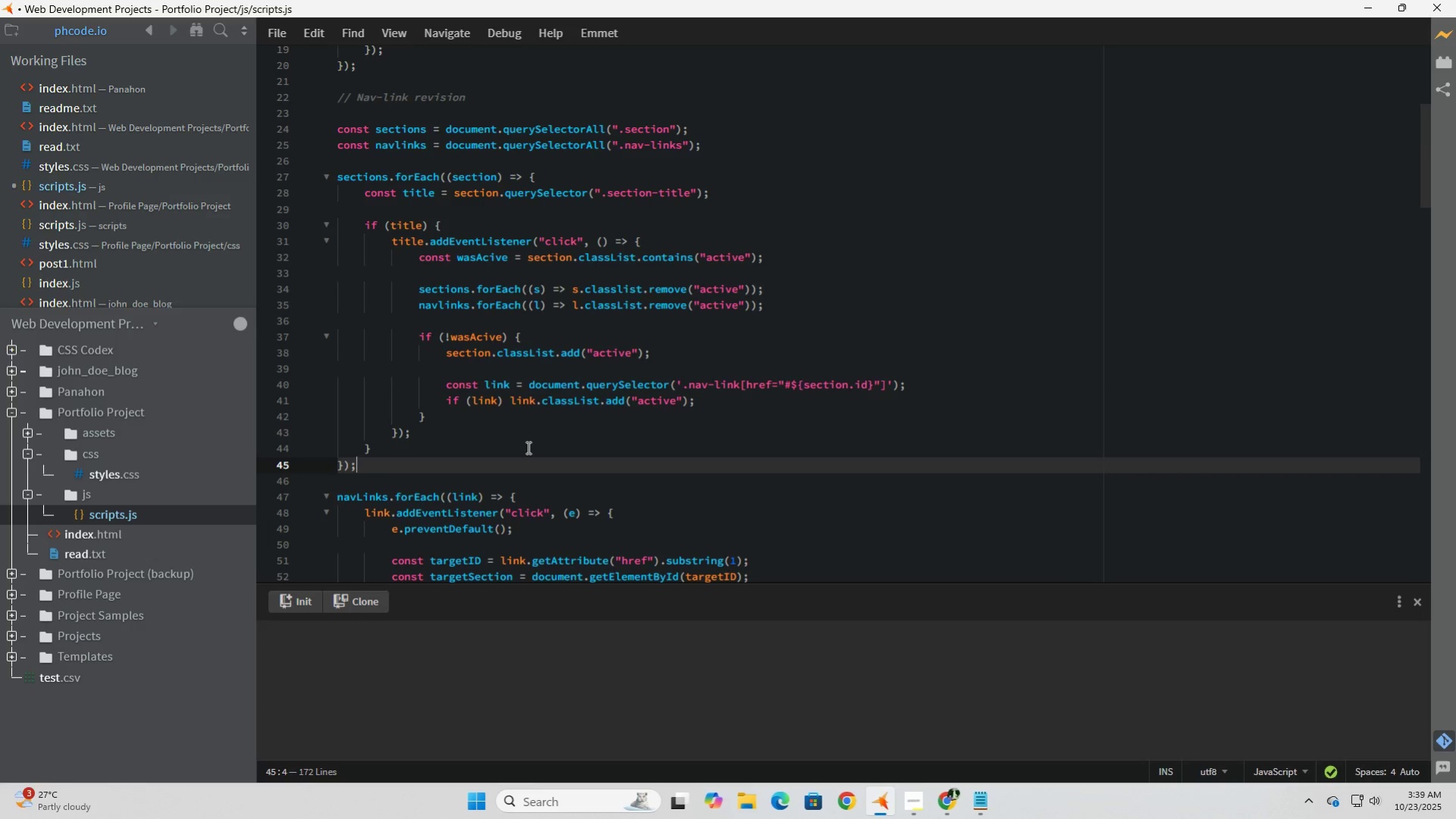 
scroll: coordinate [528, 440], scroll_direction: up, amount: 5.0
 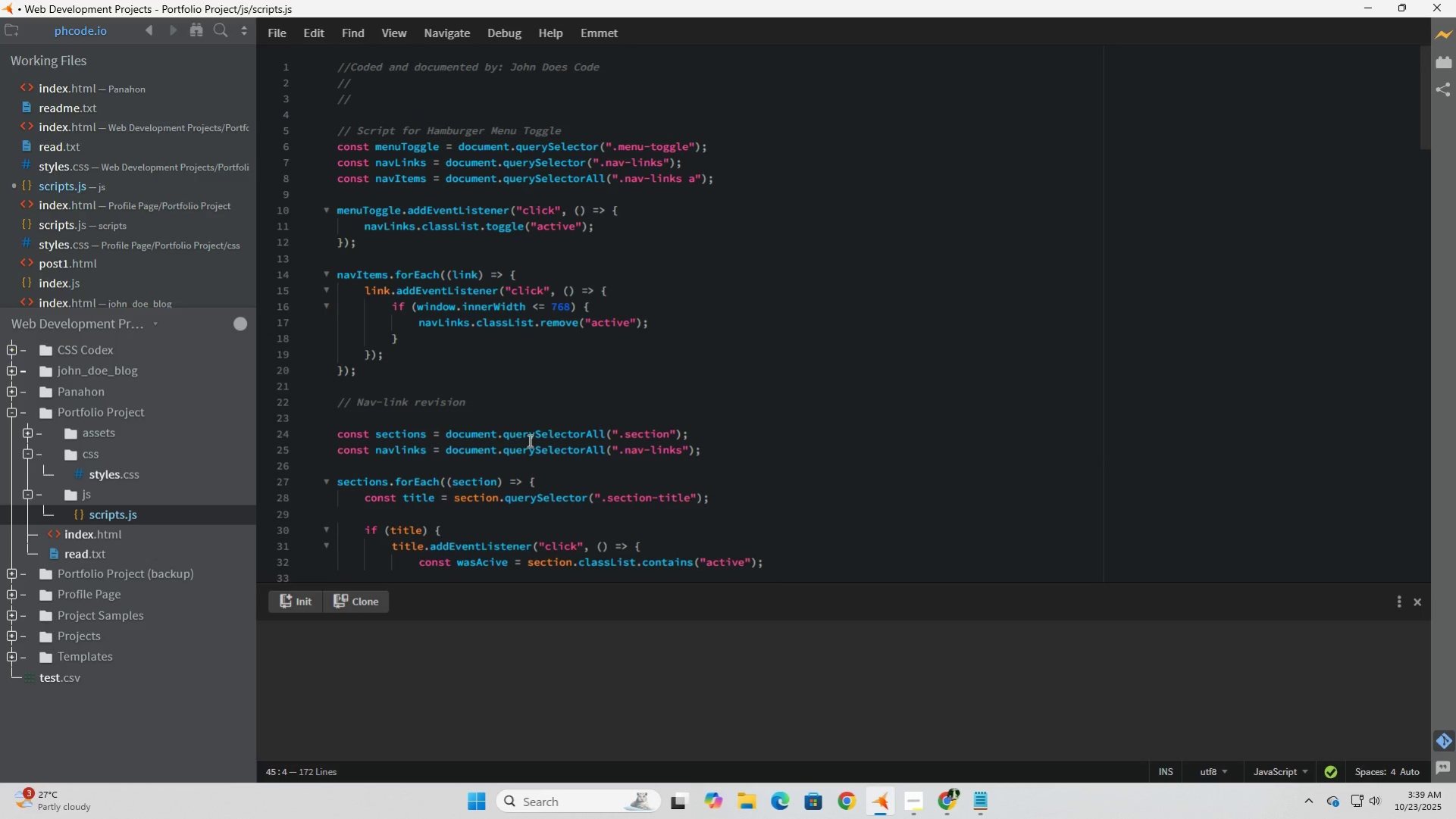 
wait(7.72)
 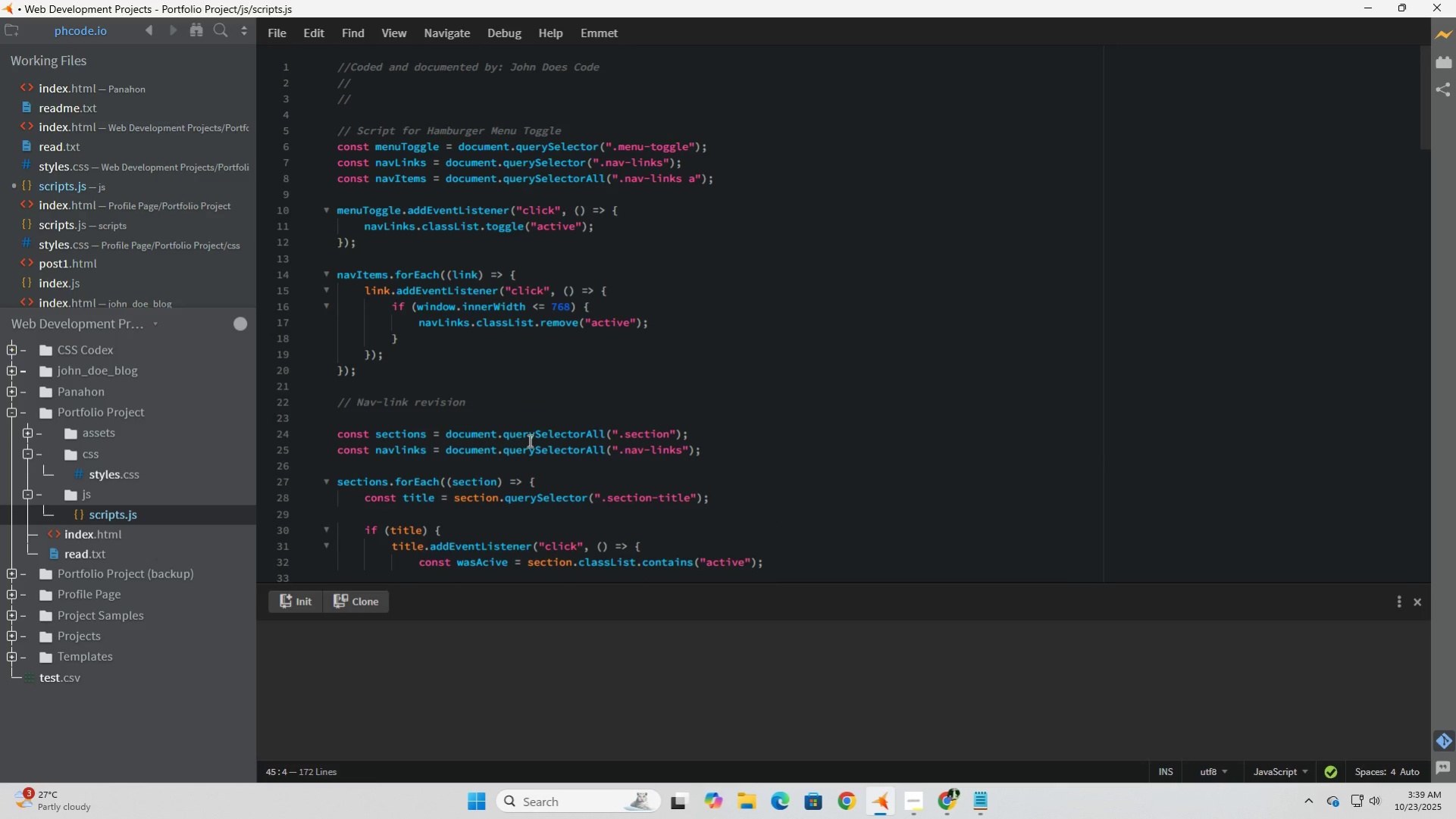 
scroll: coordinate [528, 440], scroll_direction: down, amount: 1.0
 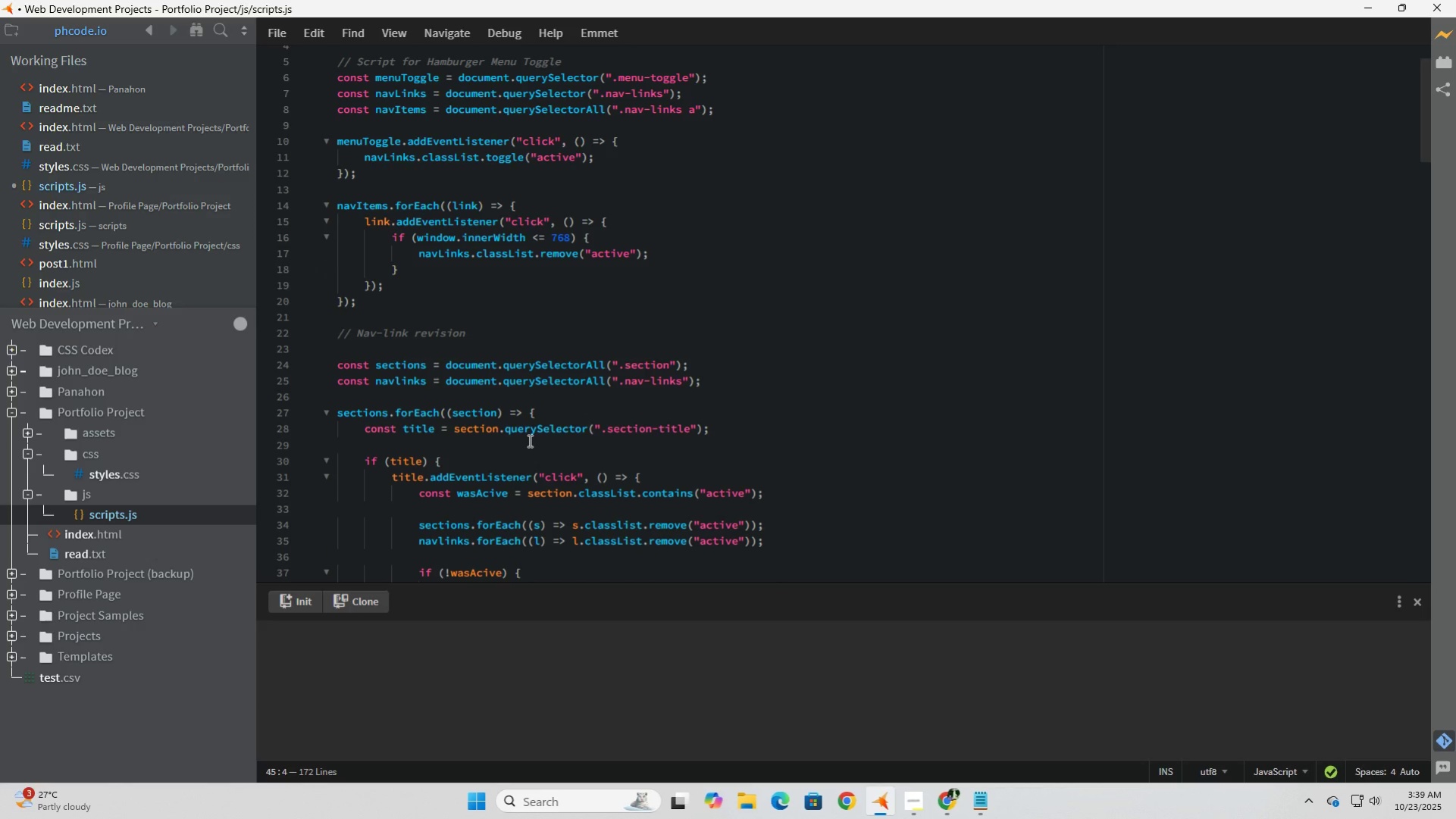 
wait(11.49)
 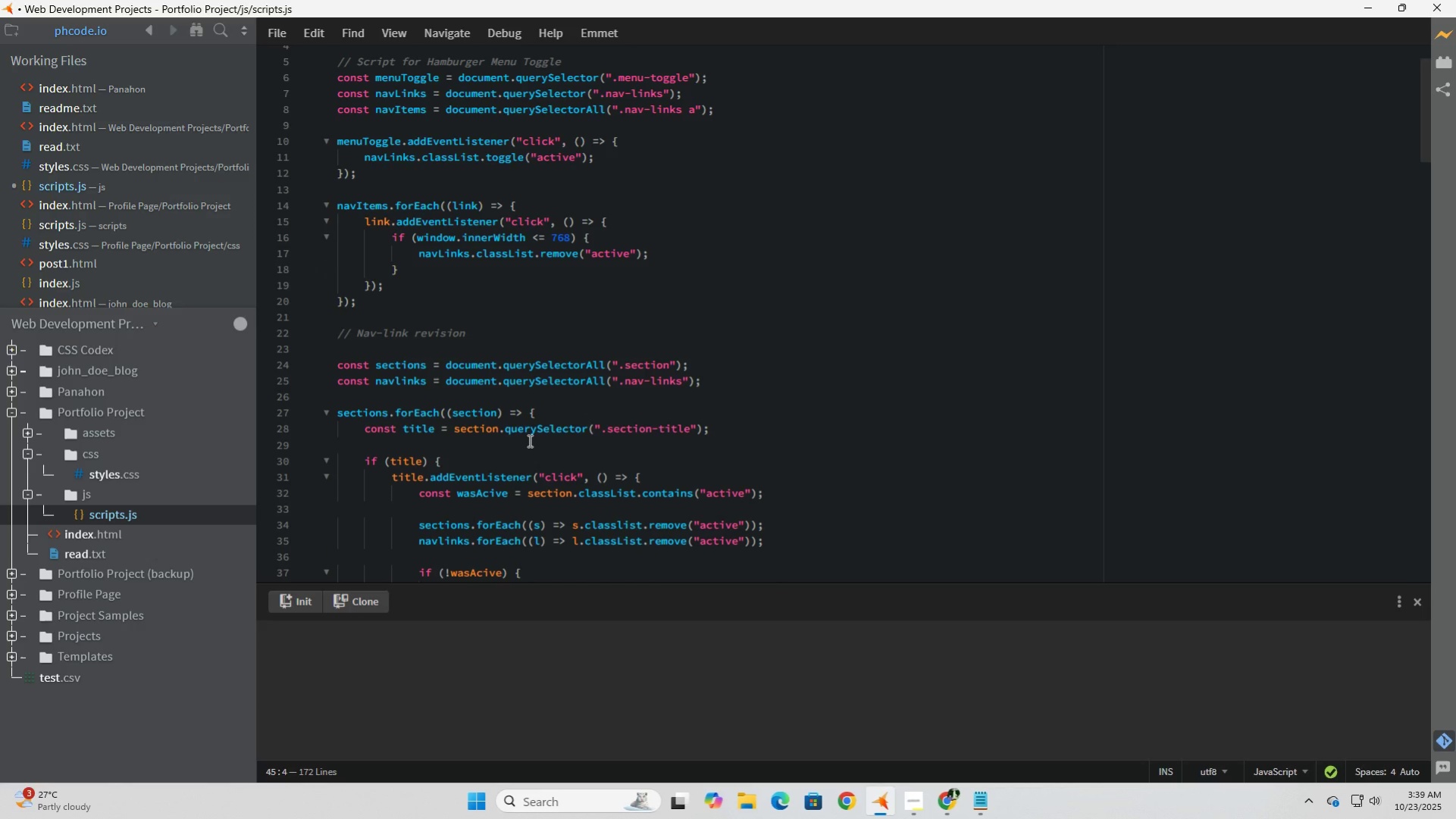 
scroll: coordinate [528, 440], scroll_direction: down, amount: 2.0
 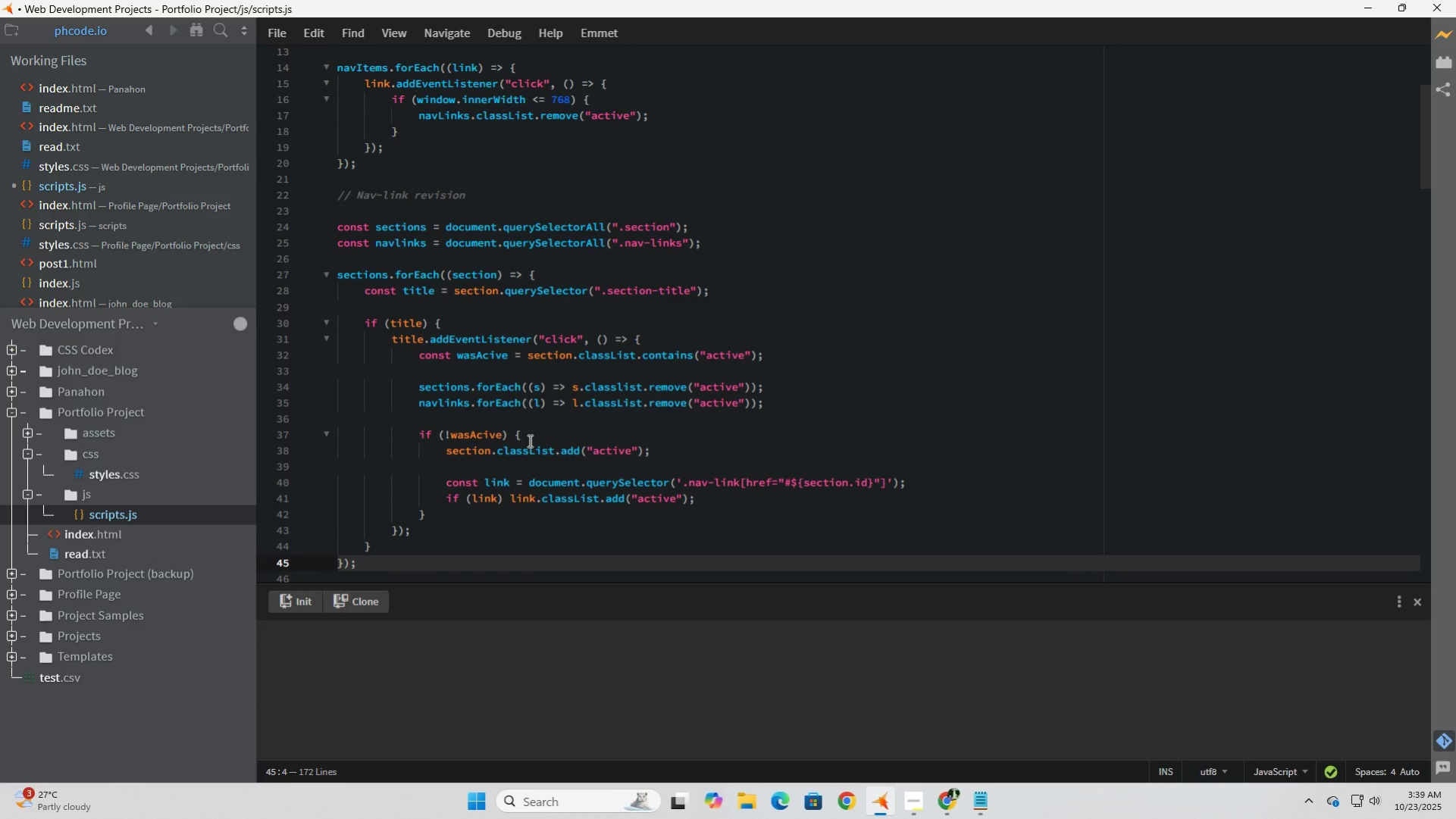 
wait(6.12)
 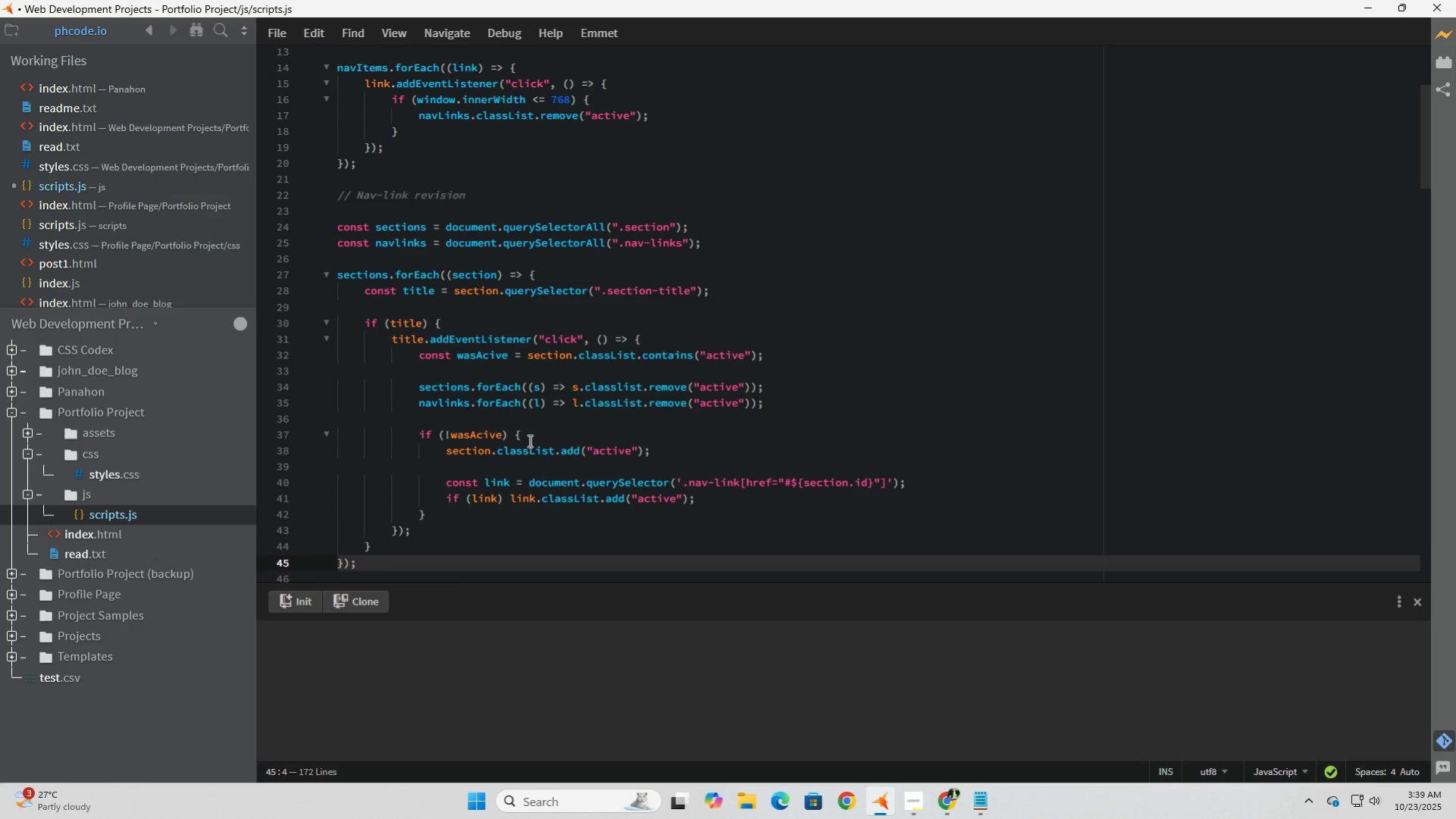 
scroll: coordinate [528, 440], scroll_direction: down, amount: 2.0
 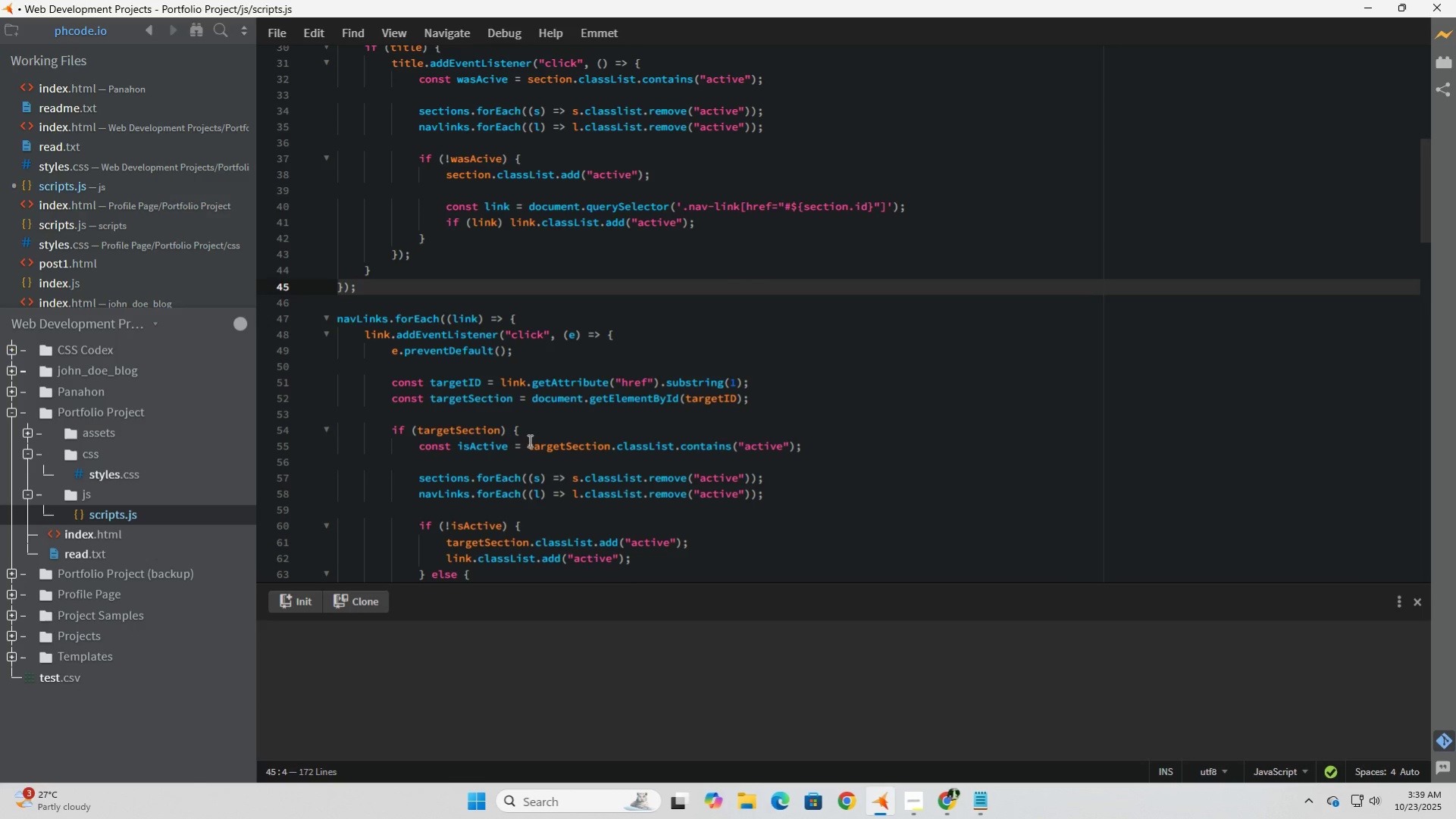 
scroll: coordinate [528, 440], scroll_direction: up, amount: 1.0
 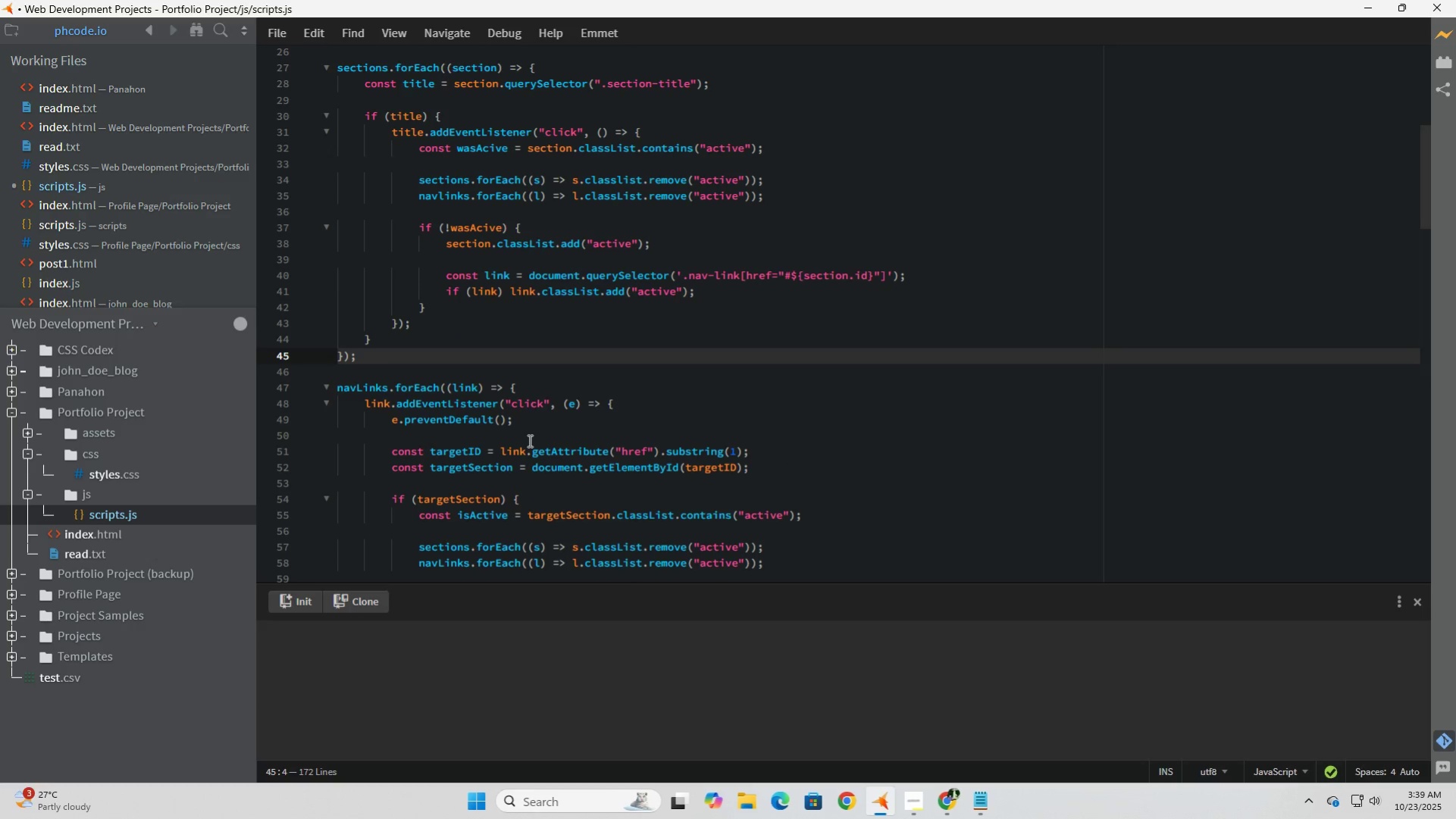 
wait(6.39)
 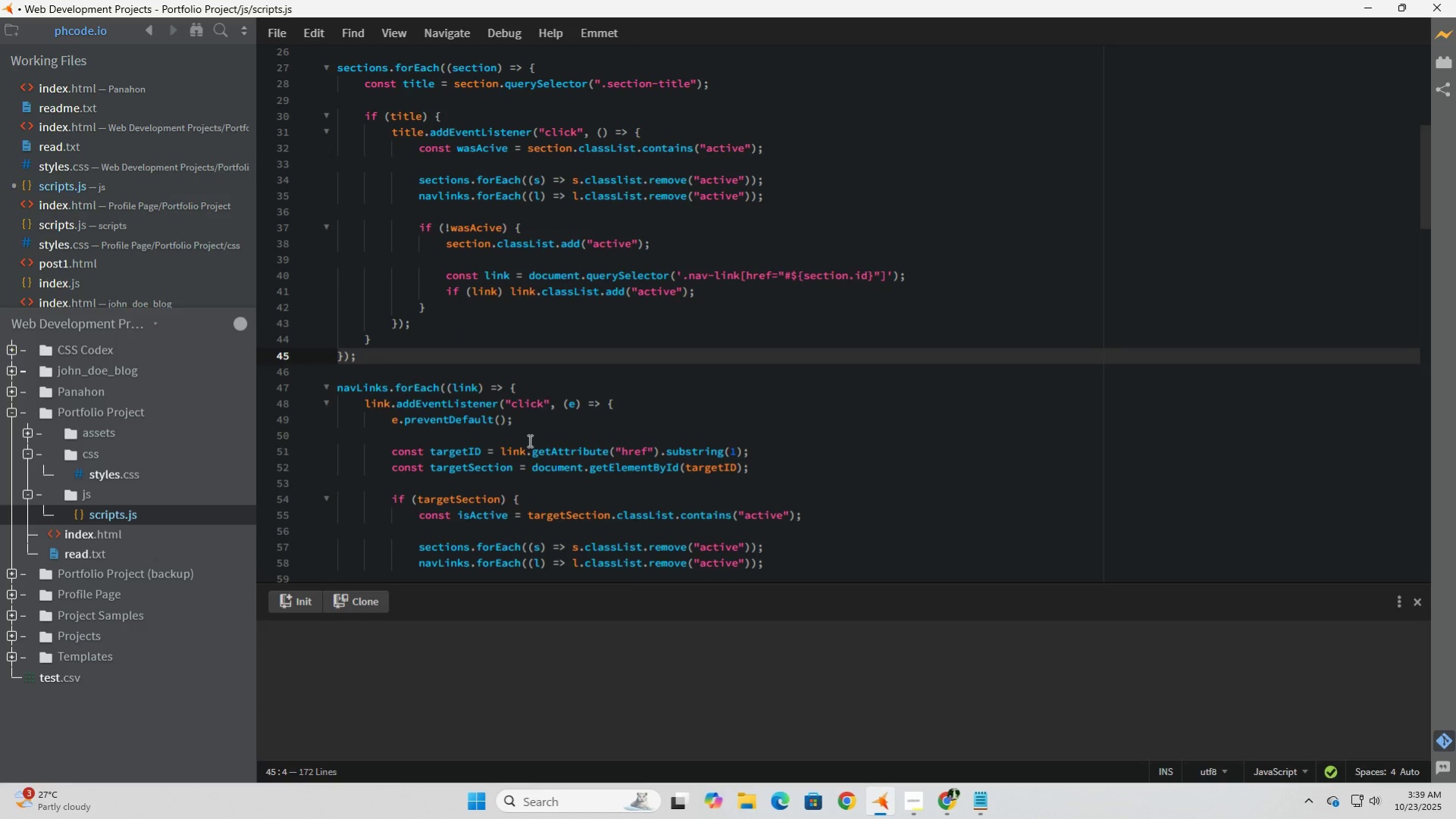 
left_click([541, 180])
 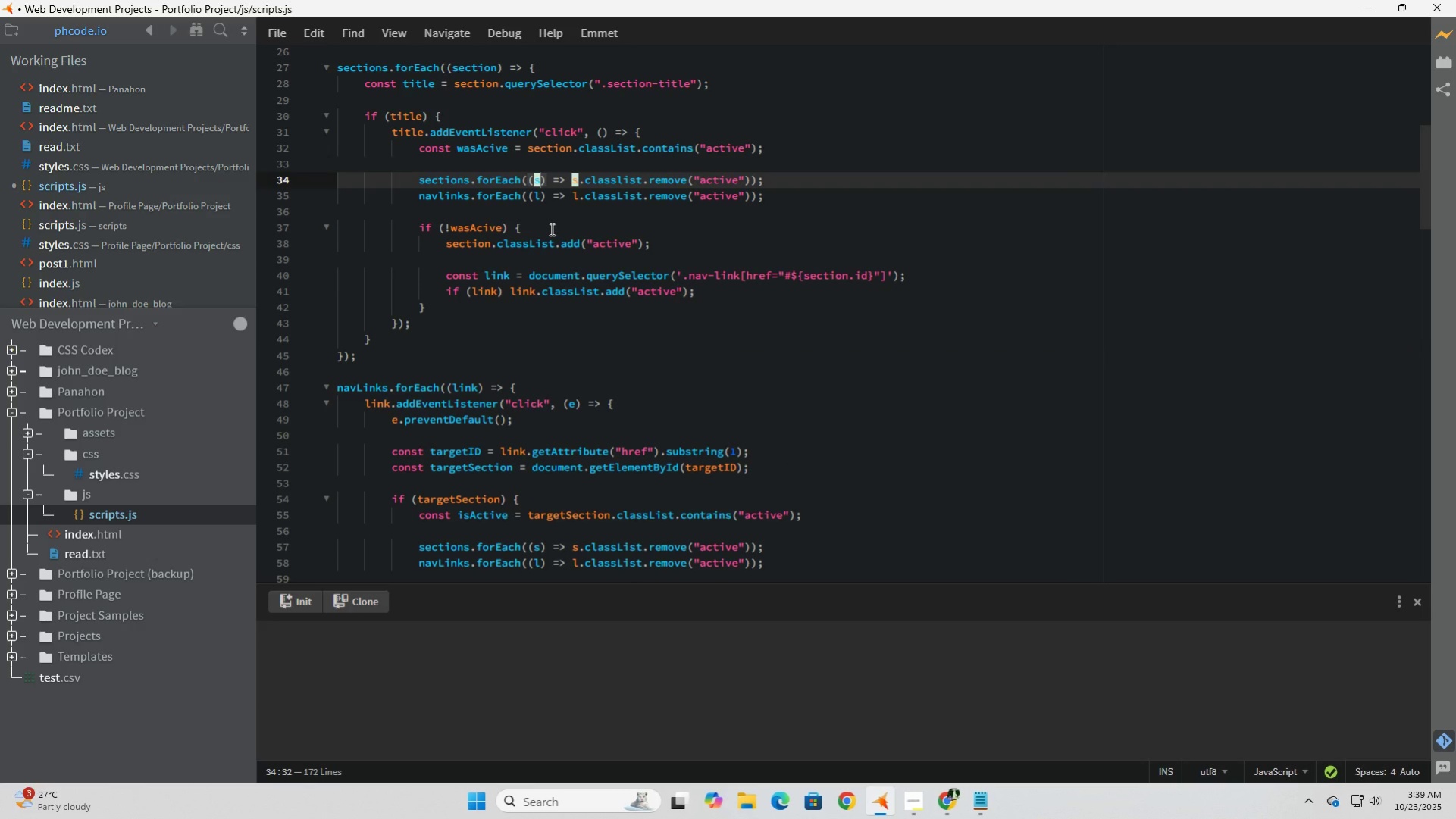 
key(ArrowRight)
 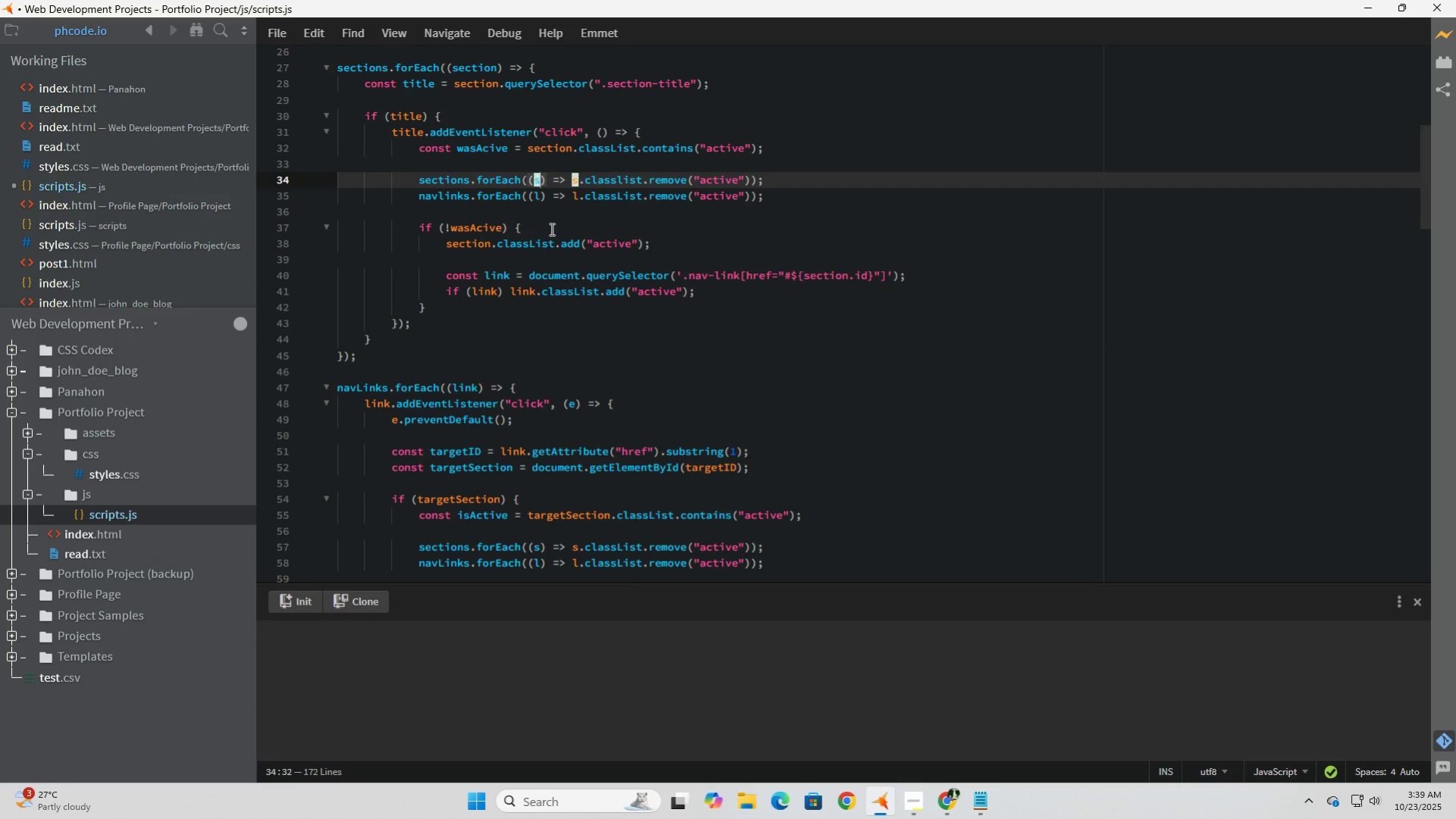 
key(ArrowLeft)
 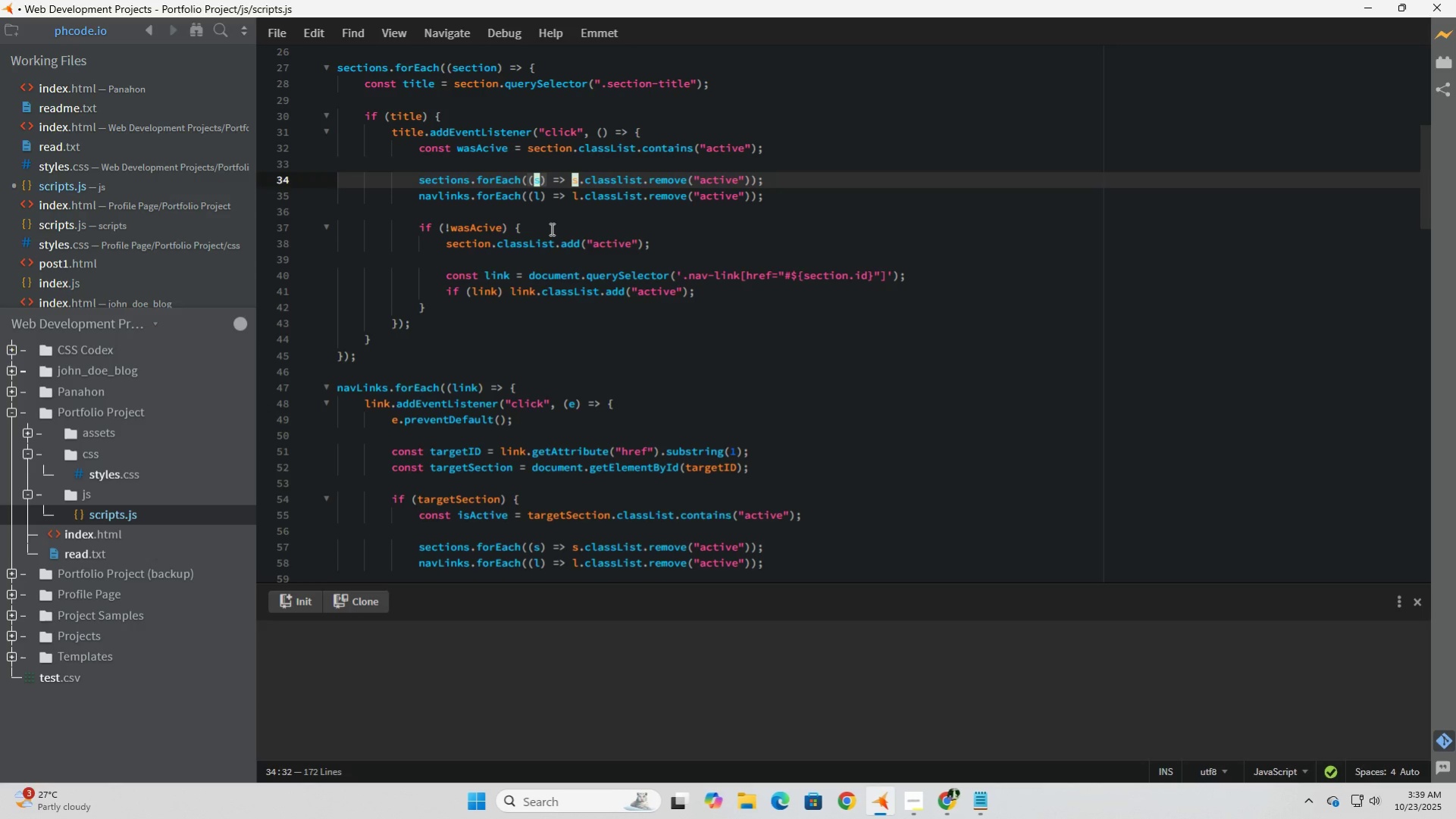 
wait(6.35)
 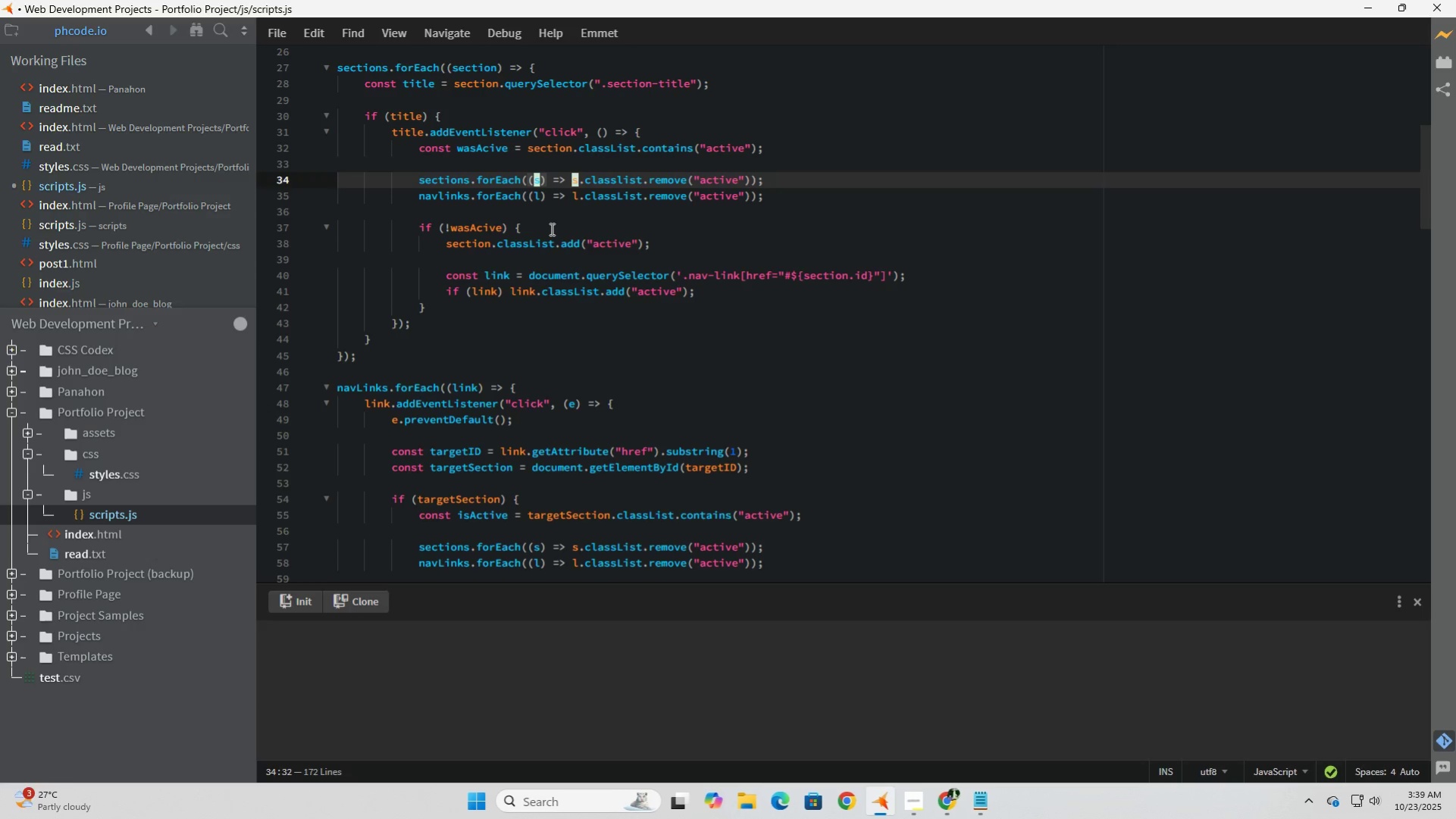 
type(ection)
 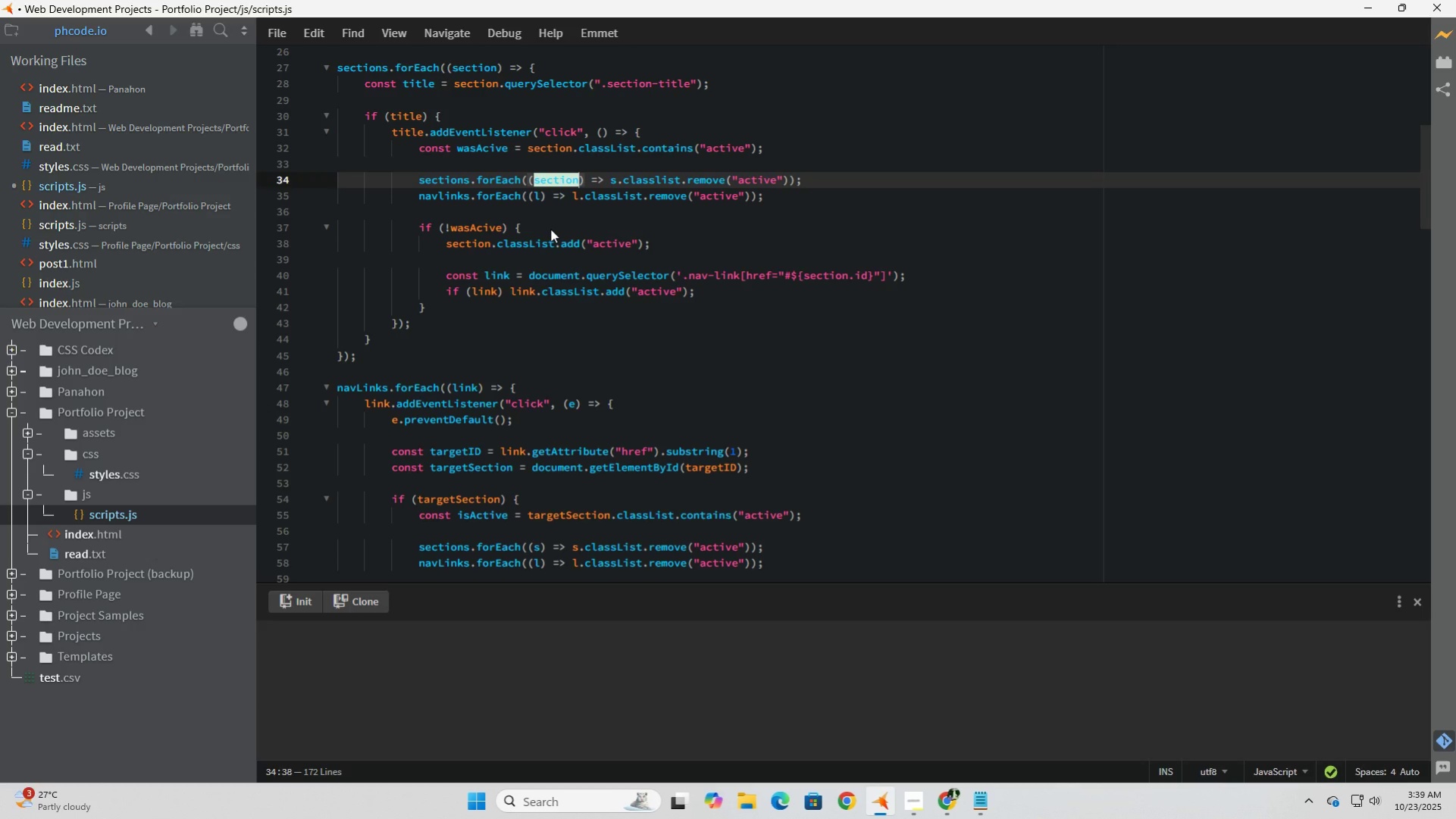 
hold_key(key=ArrowRight, duration=0.7)
 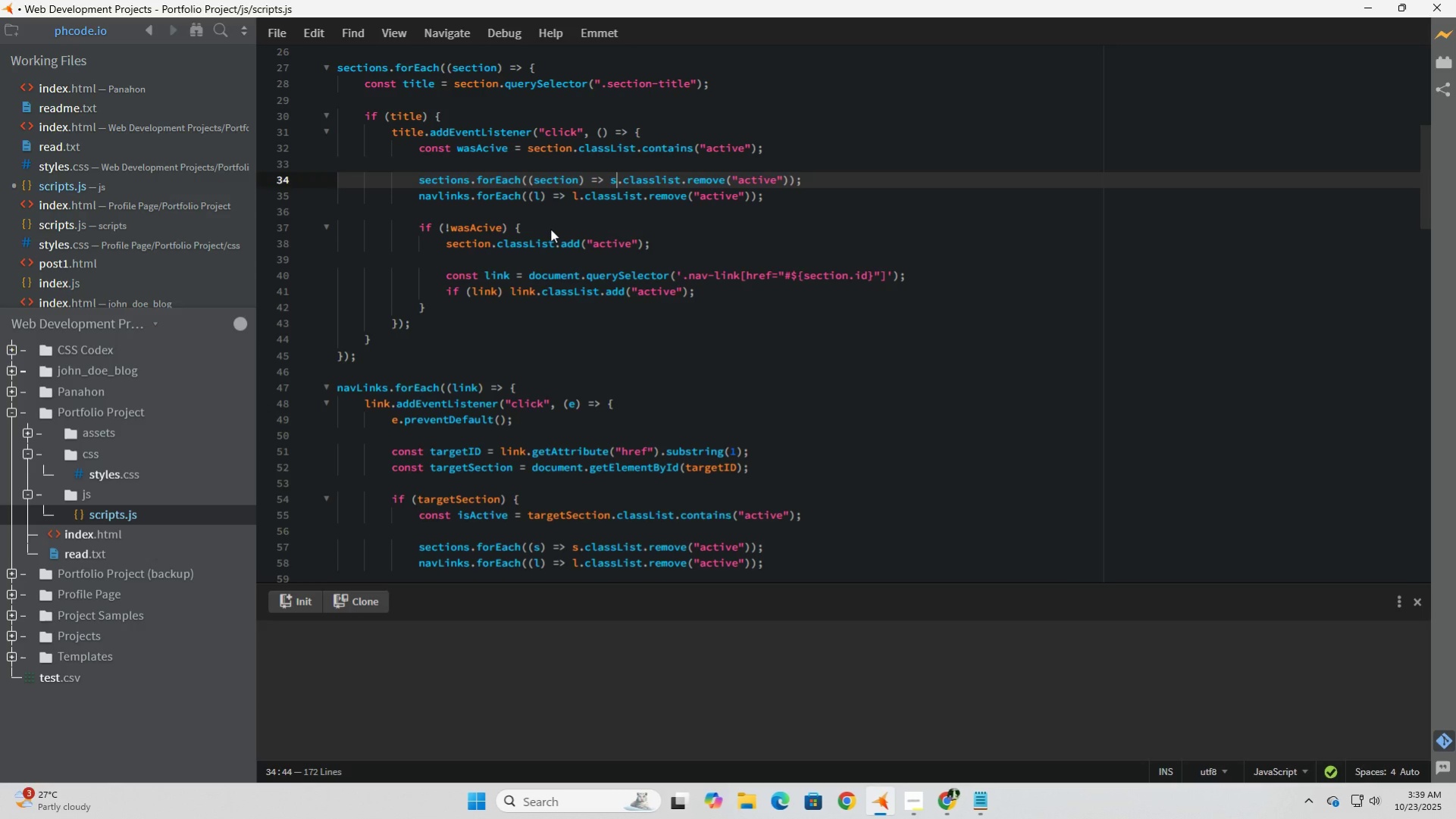 
key(ArrowLeft)
 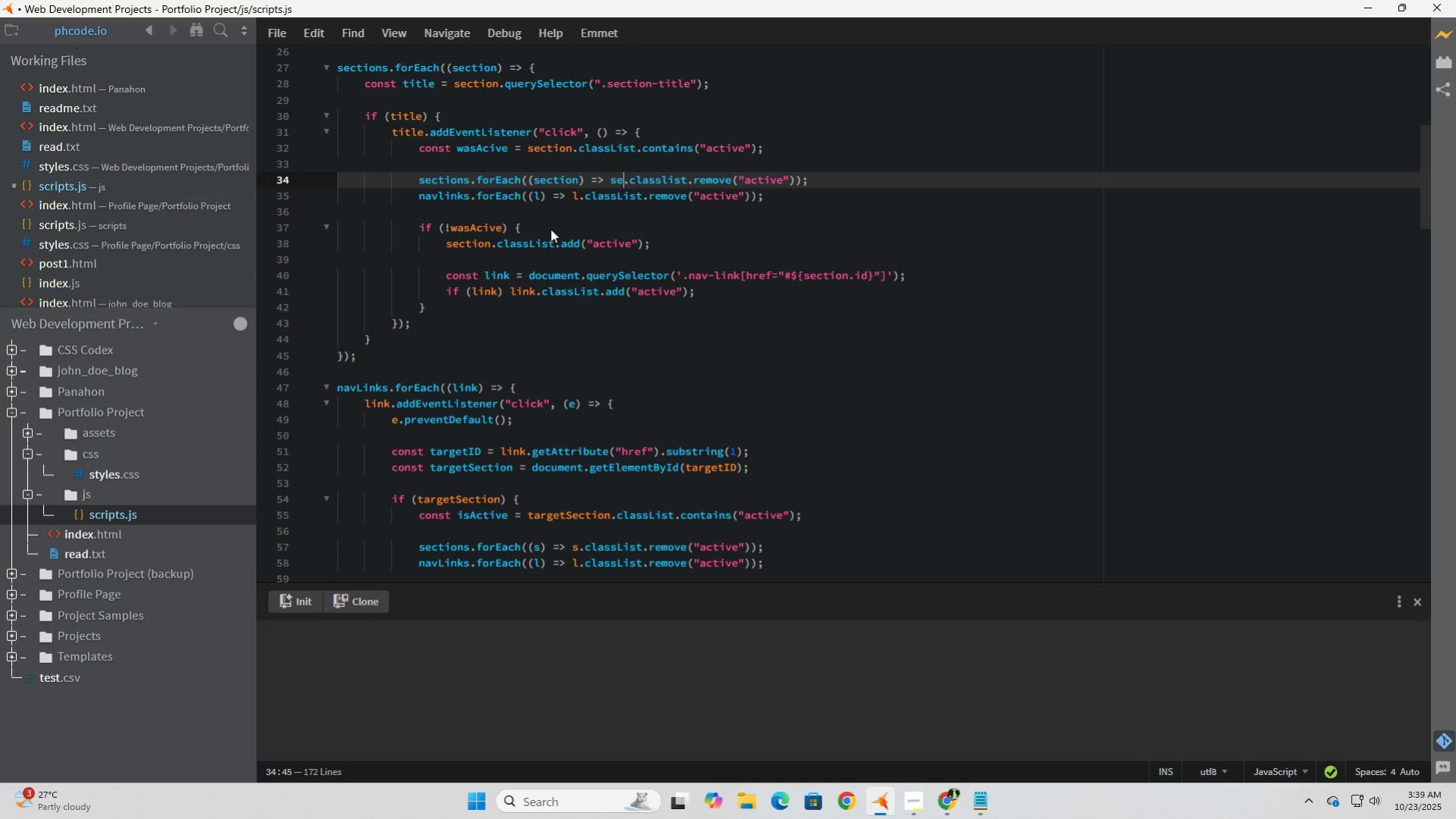 
type(ect)
key(Tab)
 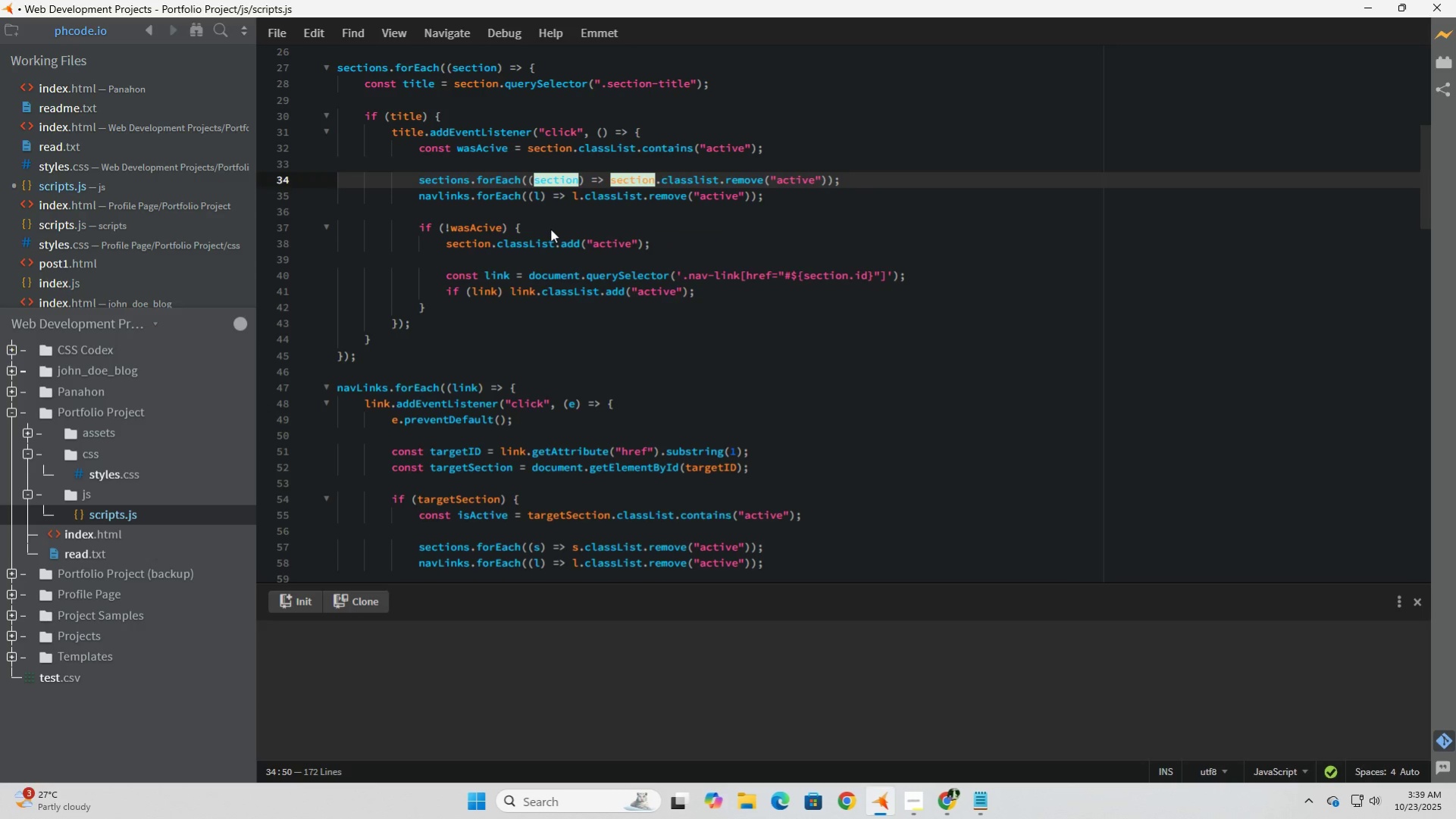 
key(ArrowDown)
 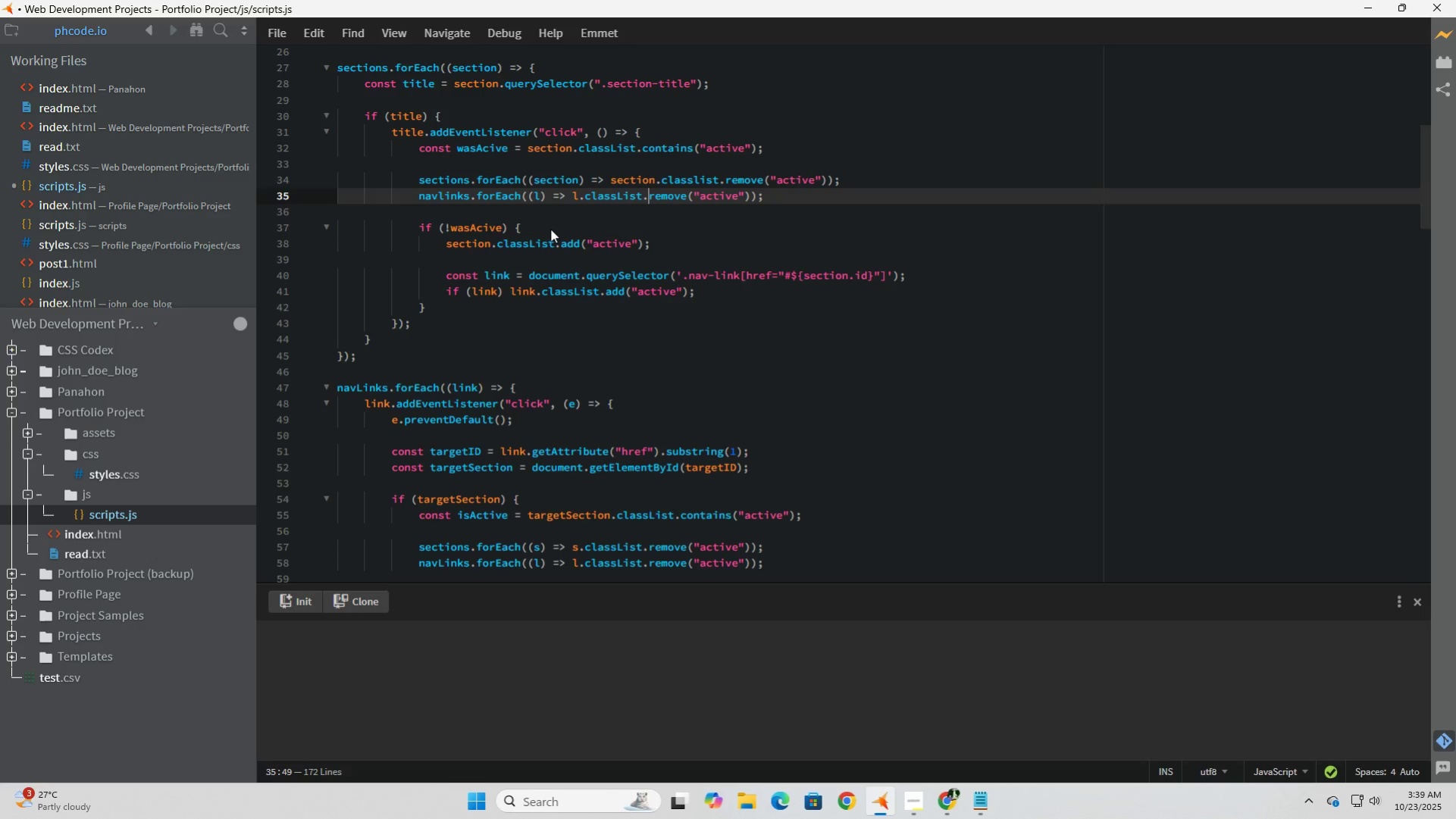 
hold_key(key=ArrowLeft, duration=0.98)
 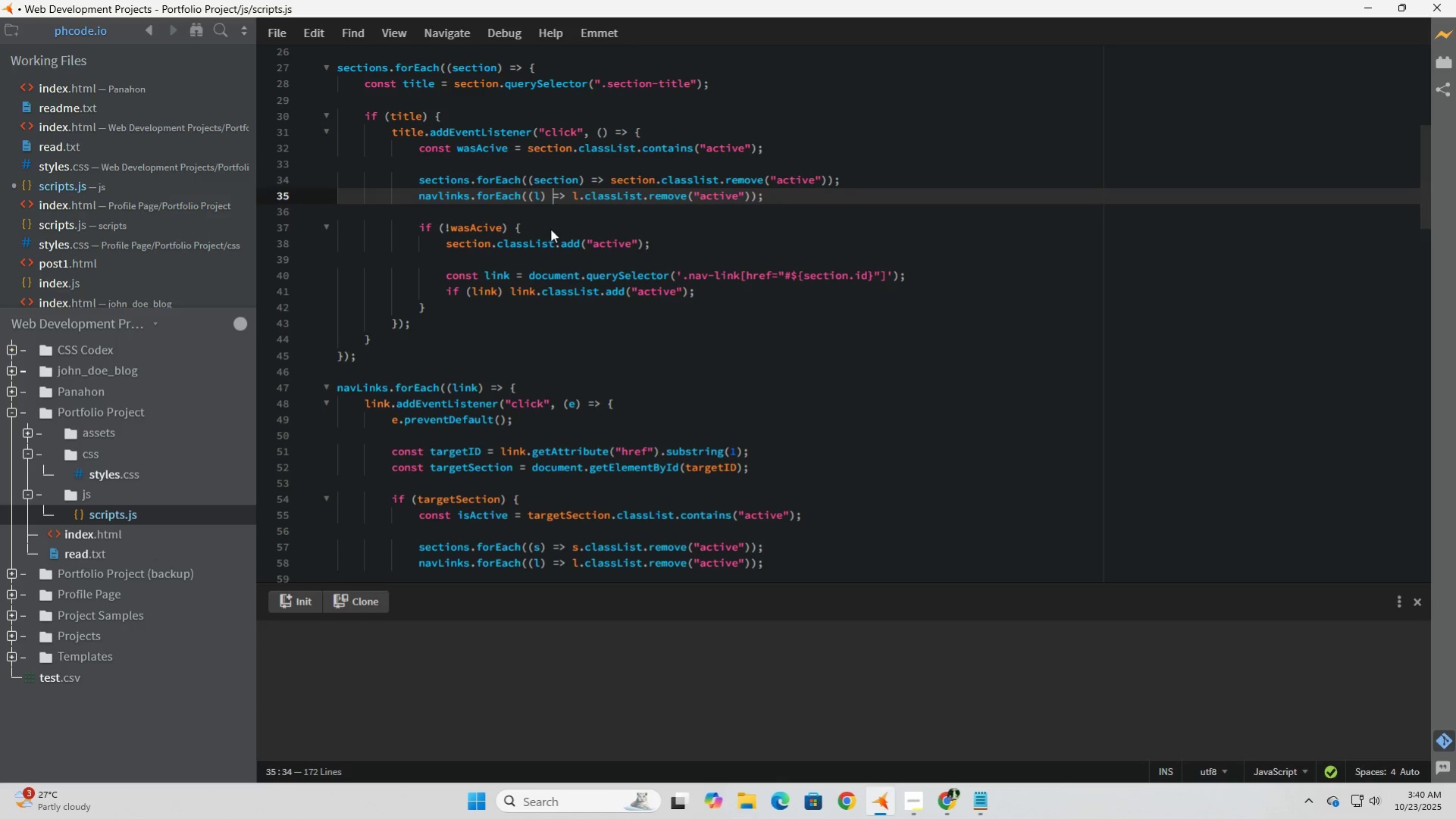 
key(ArrowLeft)
 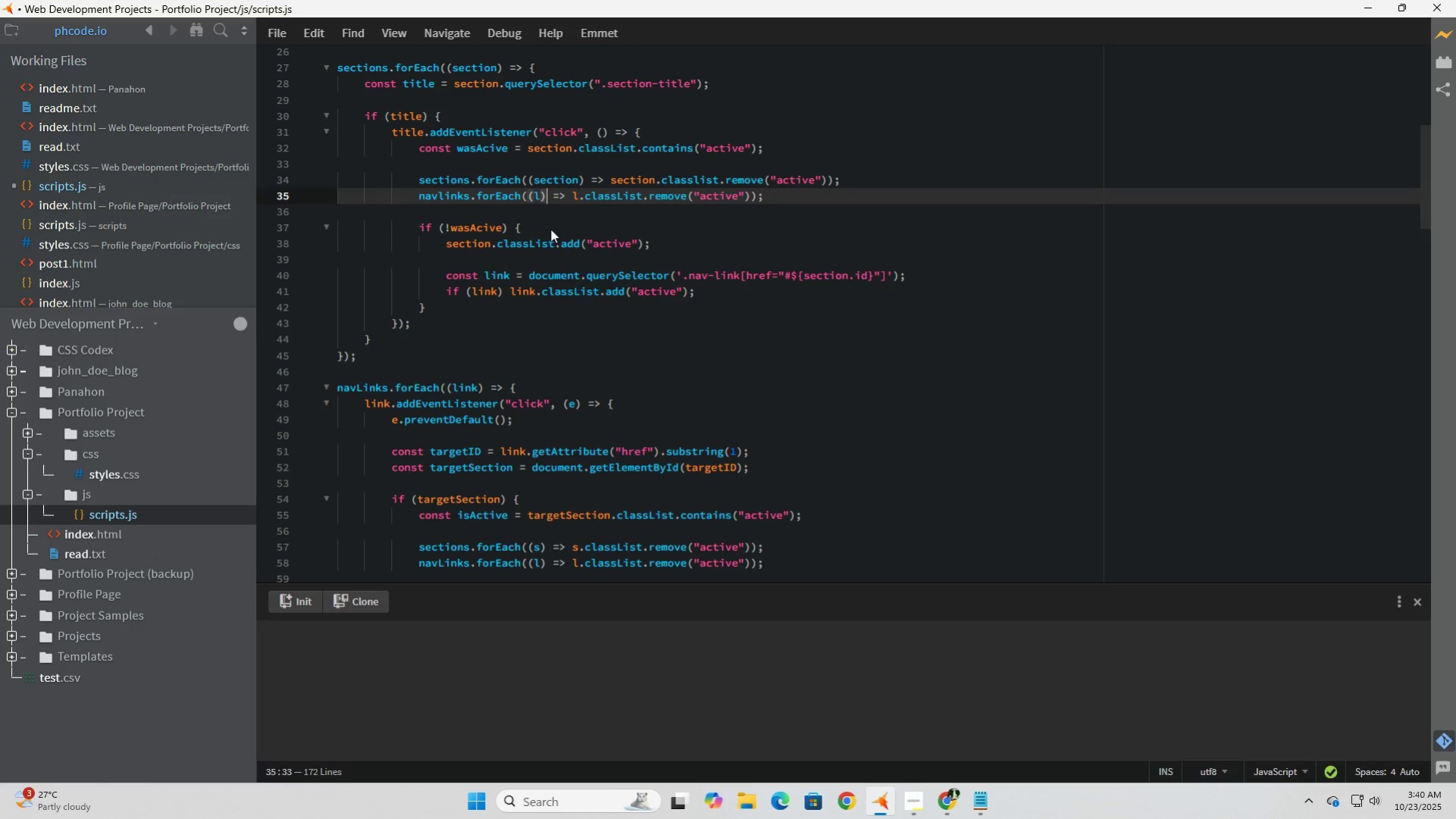 
key(ArrowLeft)
 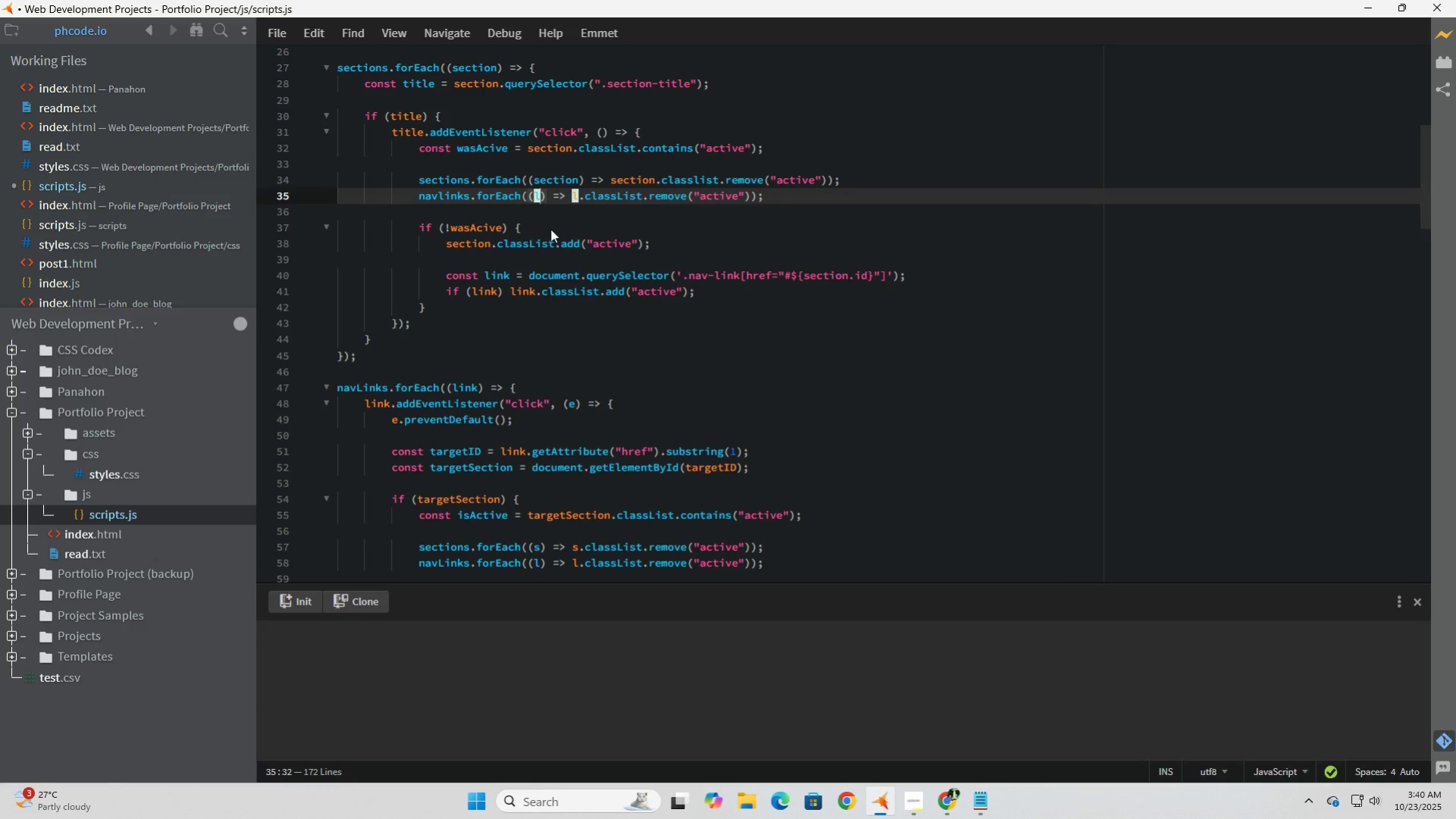 
type(ink)
 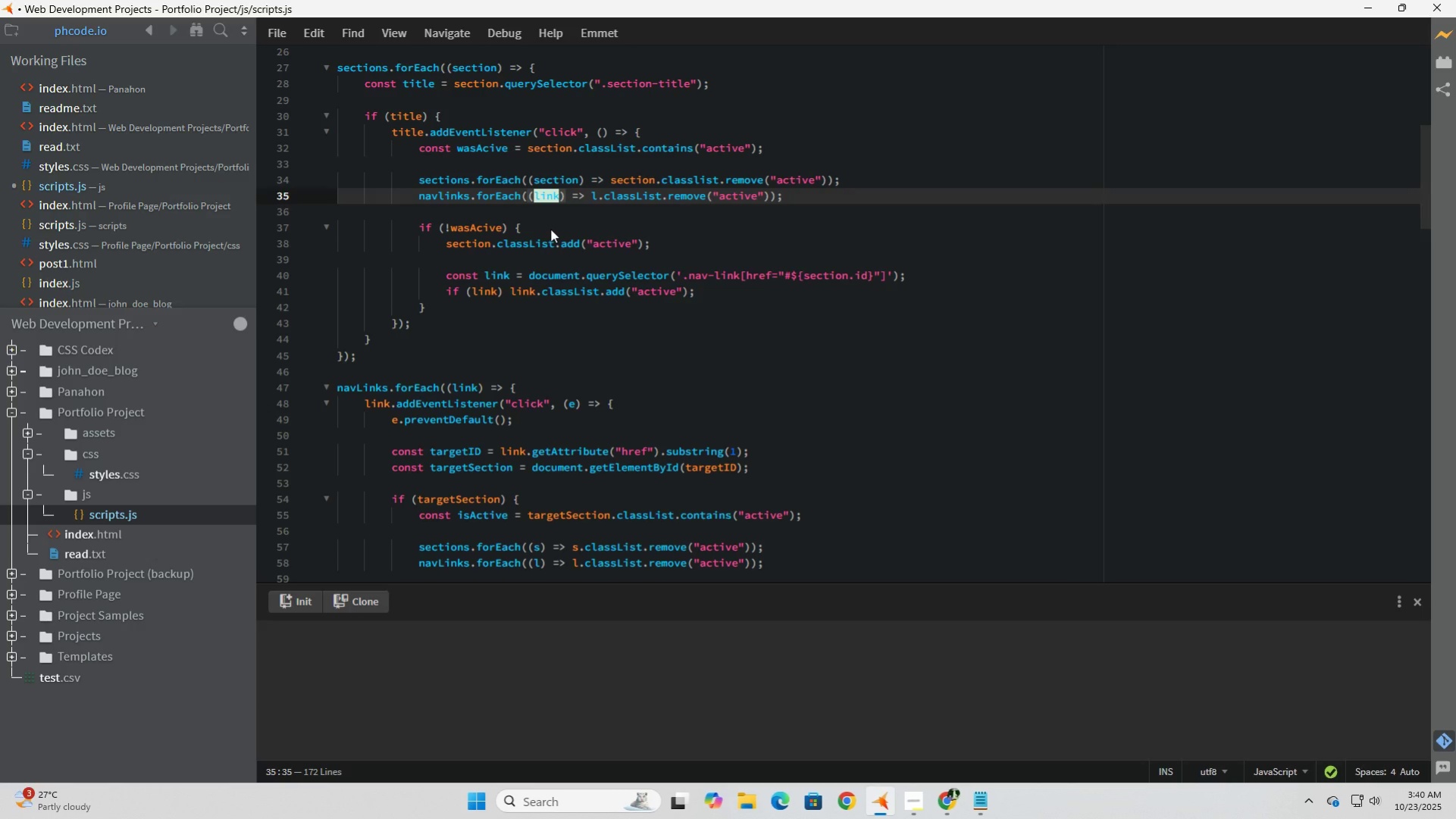 
key(ArrowRight)
 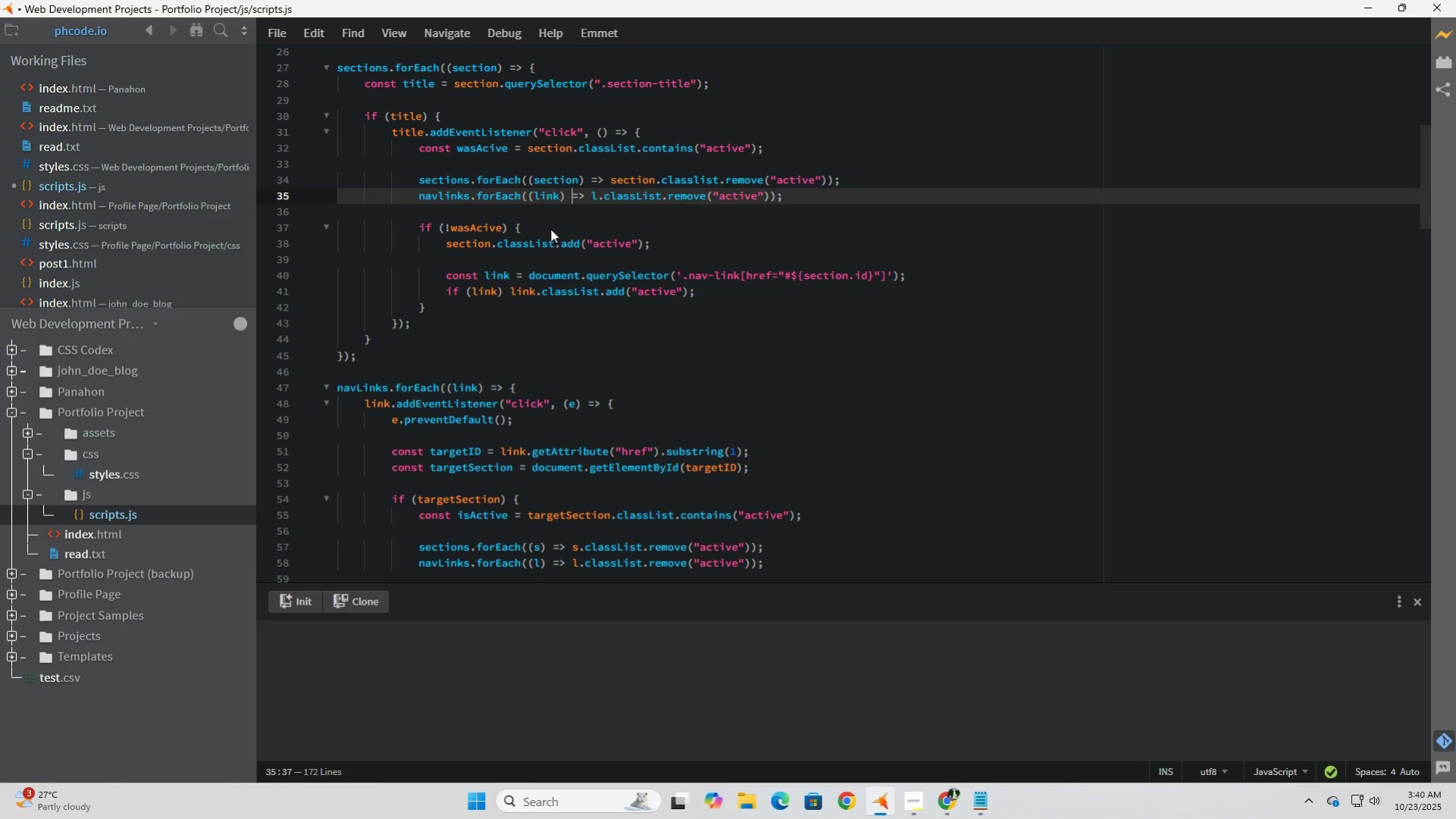 
key(ArrowRight)
 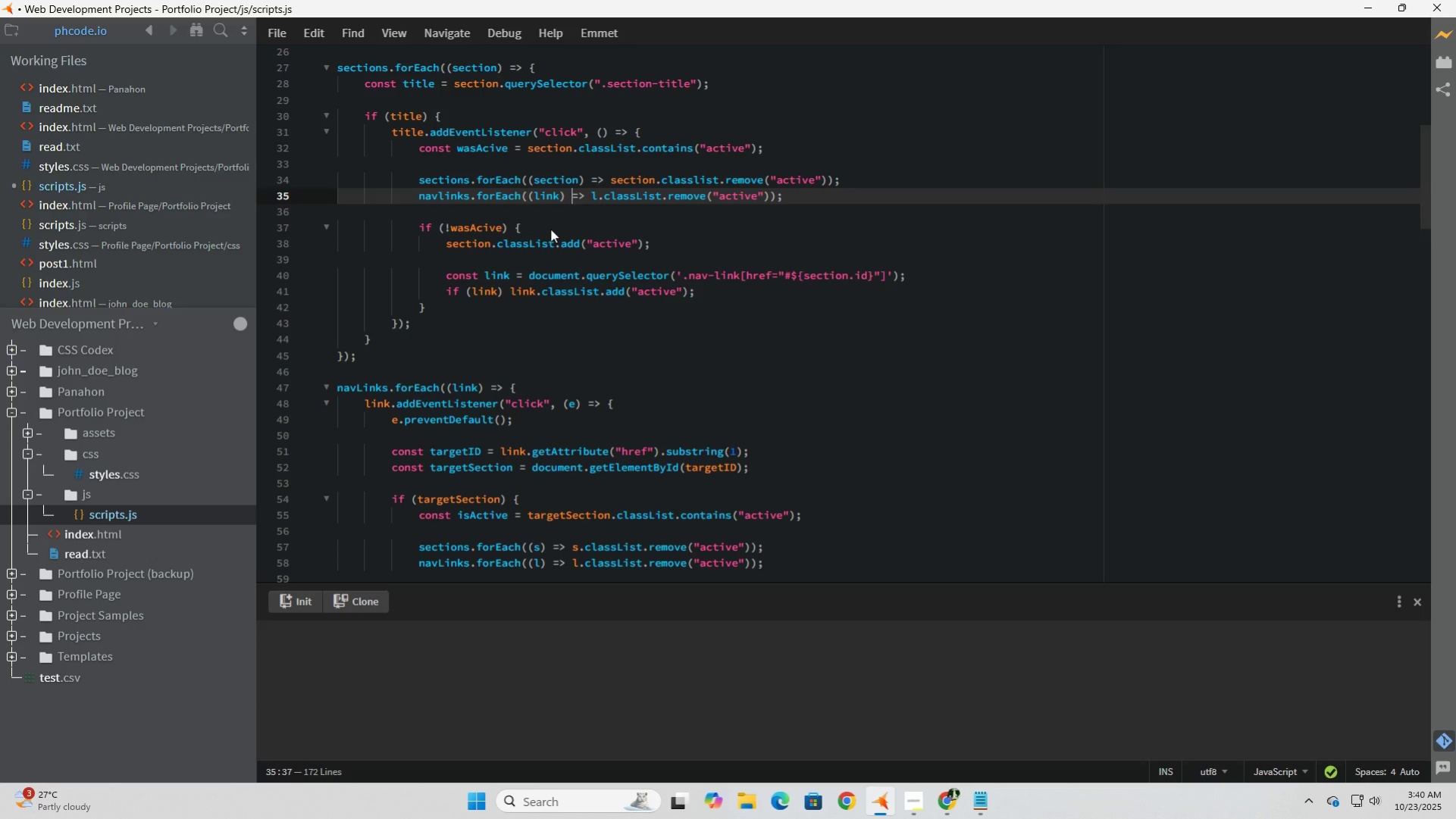 
key(ArrowRight)
 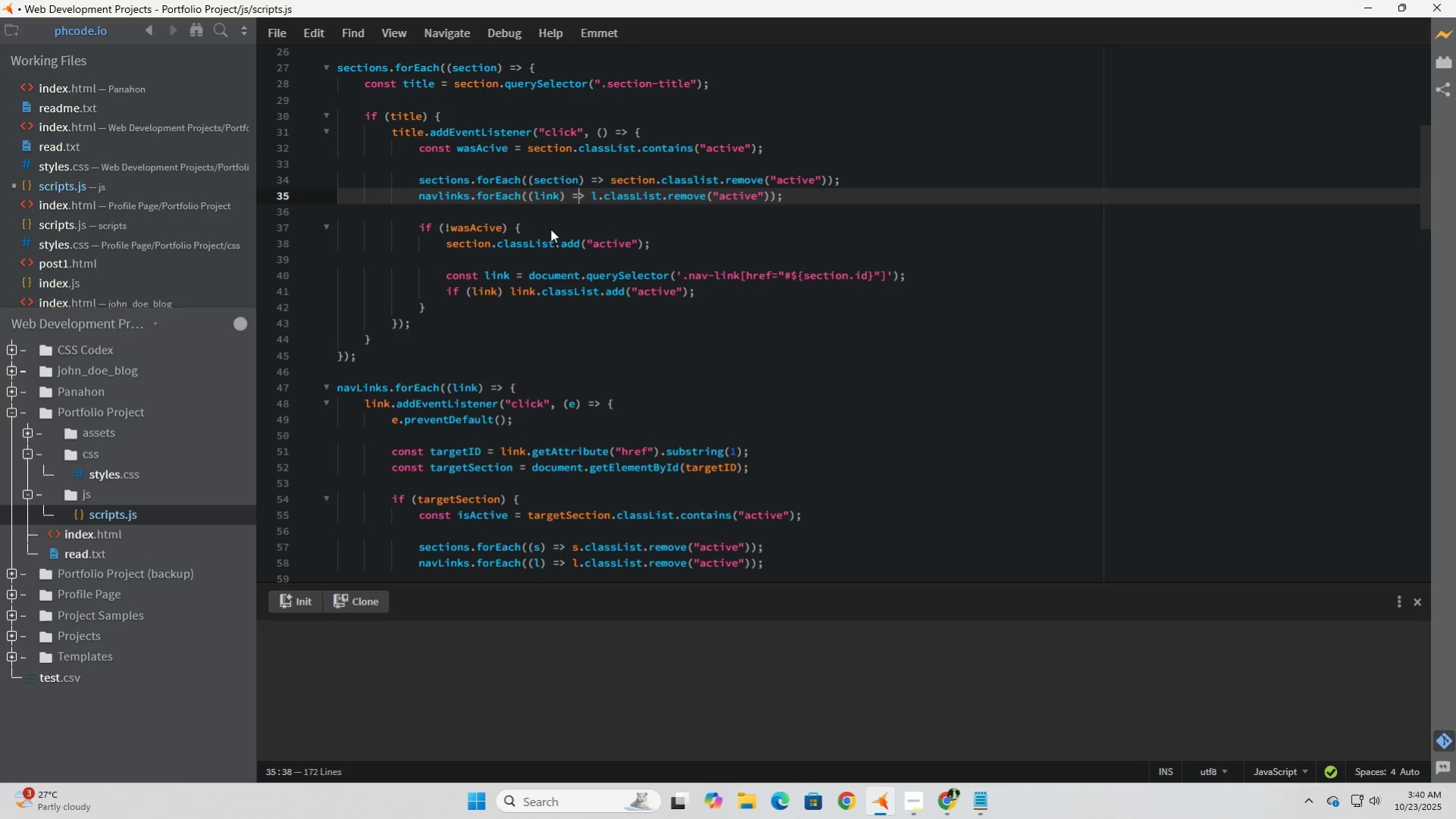 
key(ArrowRight)
 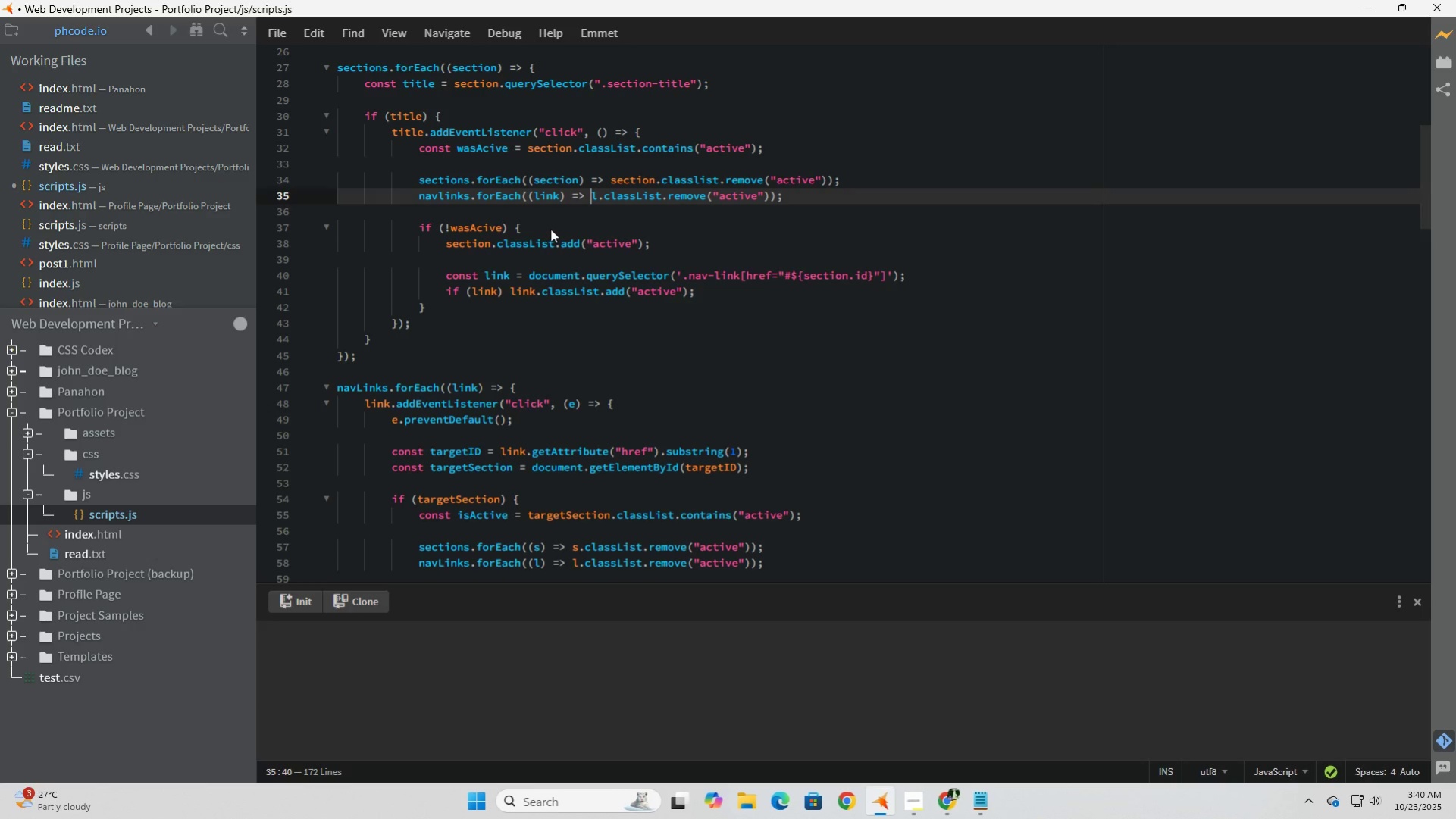 
key(ArrowRight)
 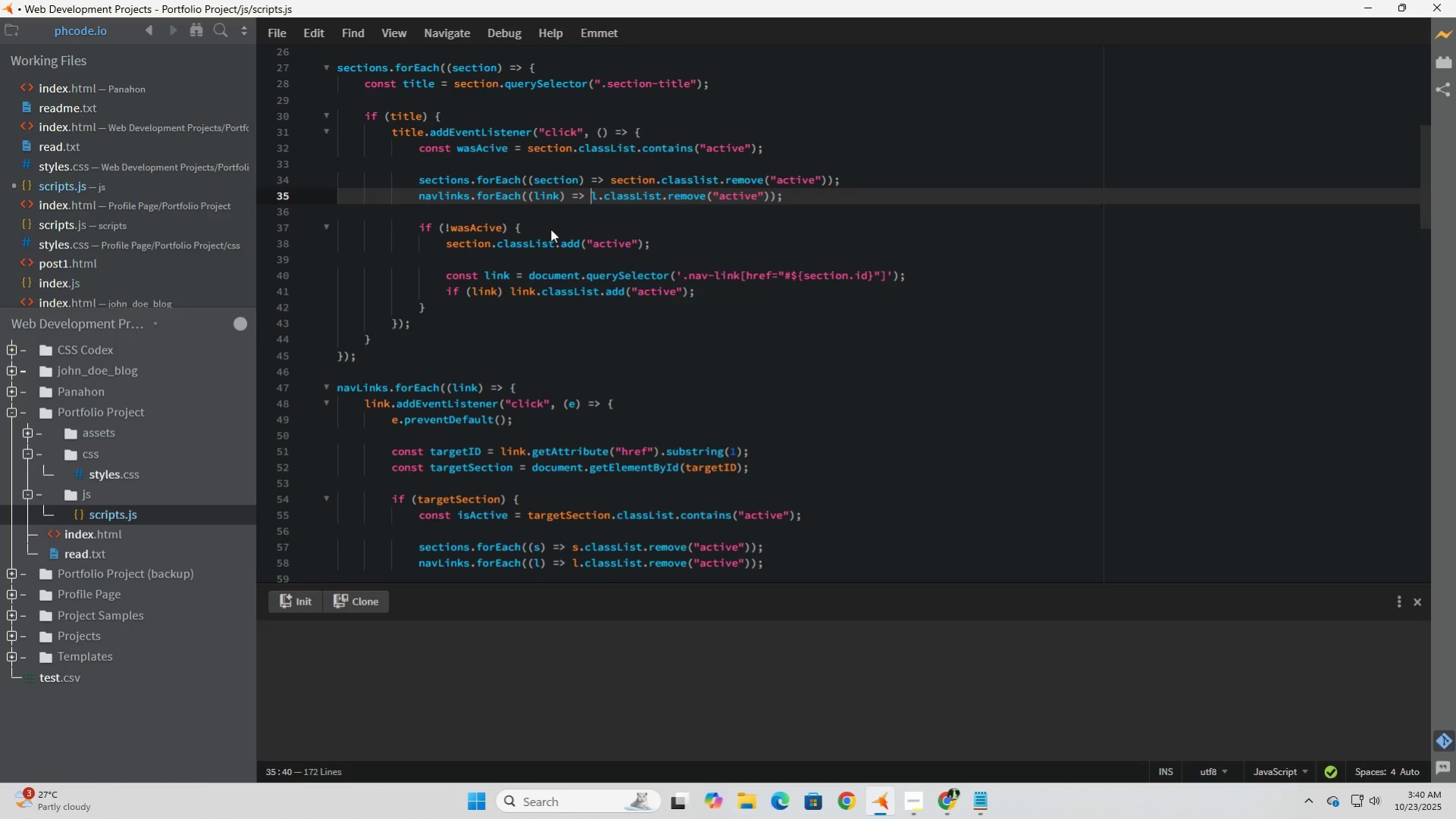 
key(ArrowRight)
 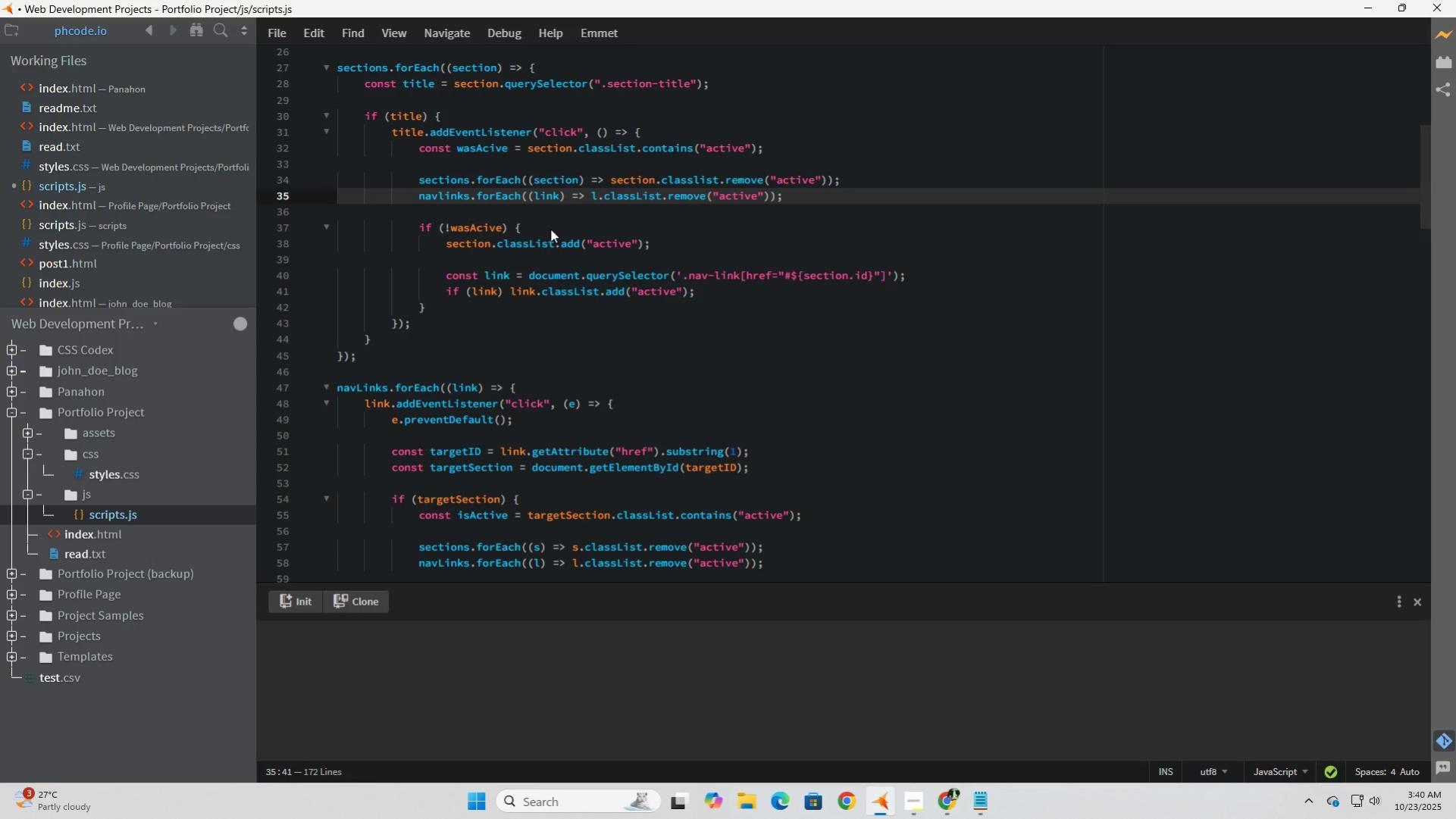 
scroll: coordinate [550, 229], scroll_direction: up, amount: 3.0
 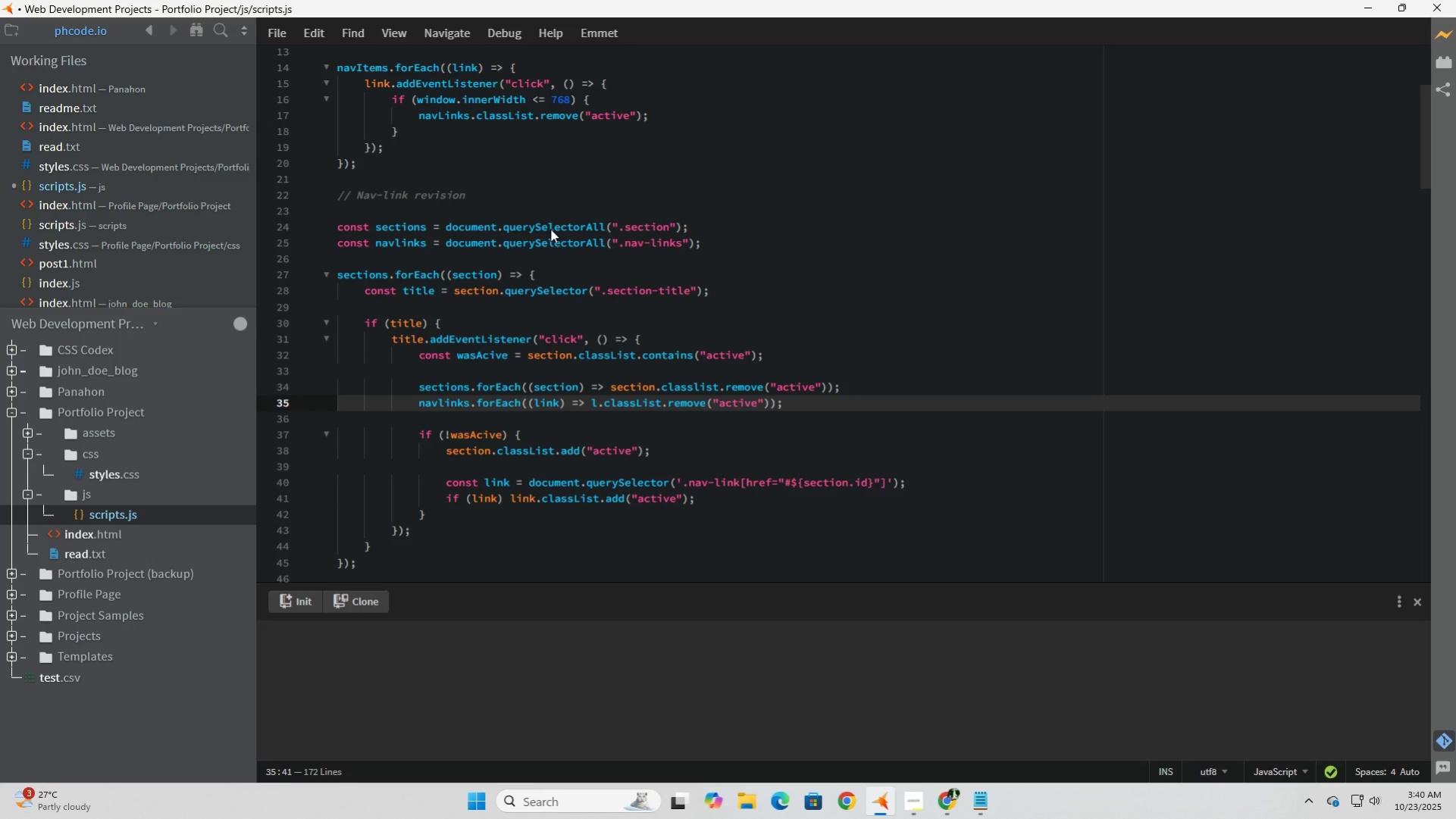 
wait(5.02)
 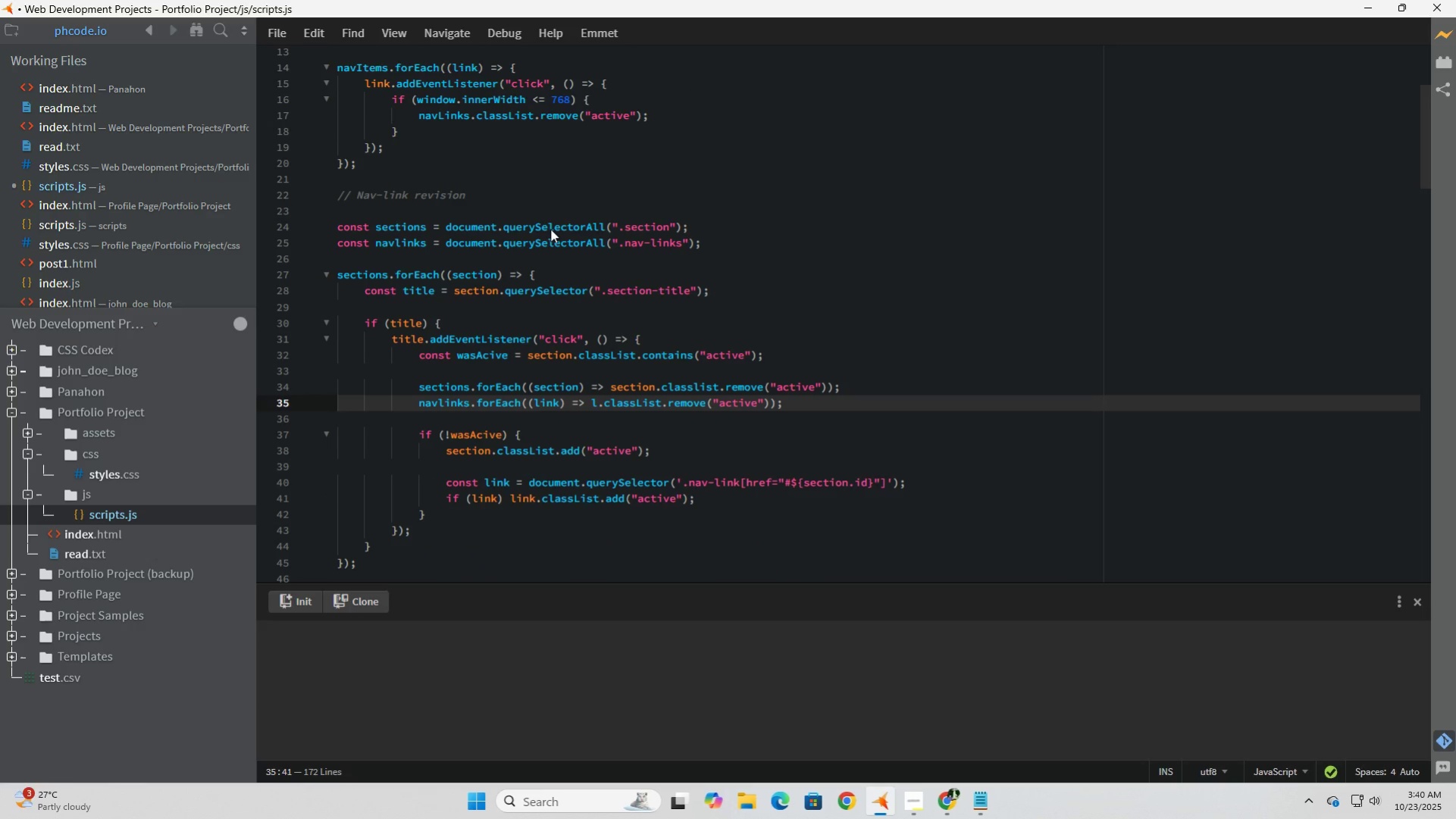 
scroll: coordinate [550, 229], scroll_direction: down, amount: 2.0
 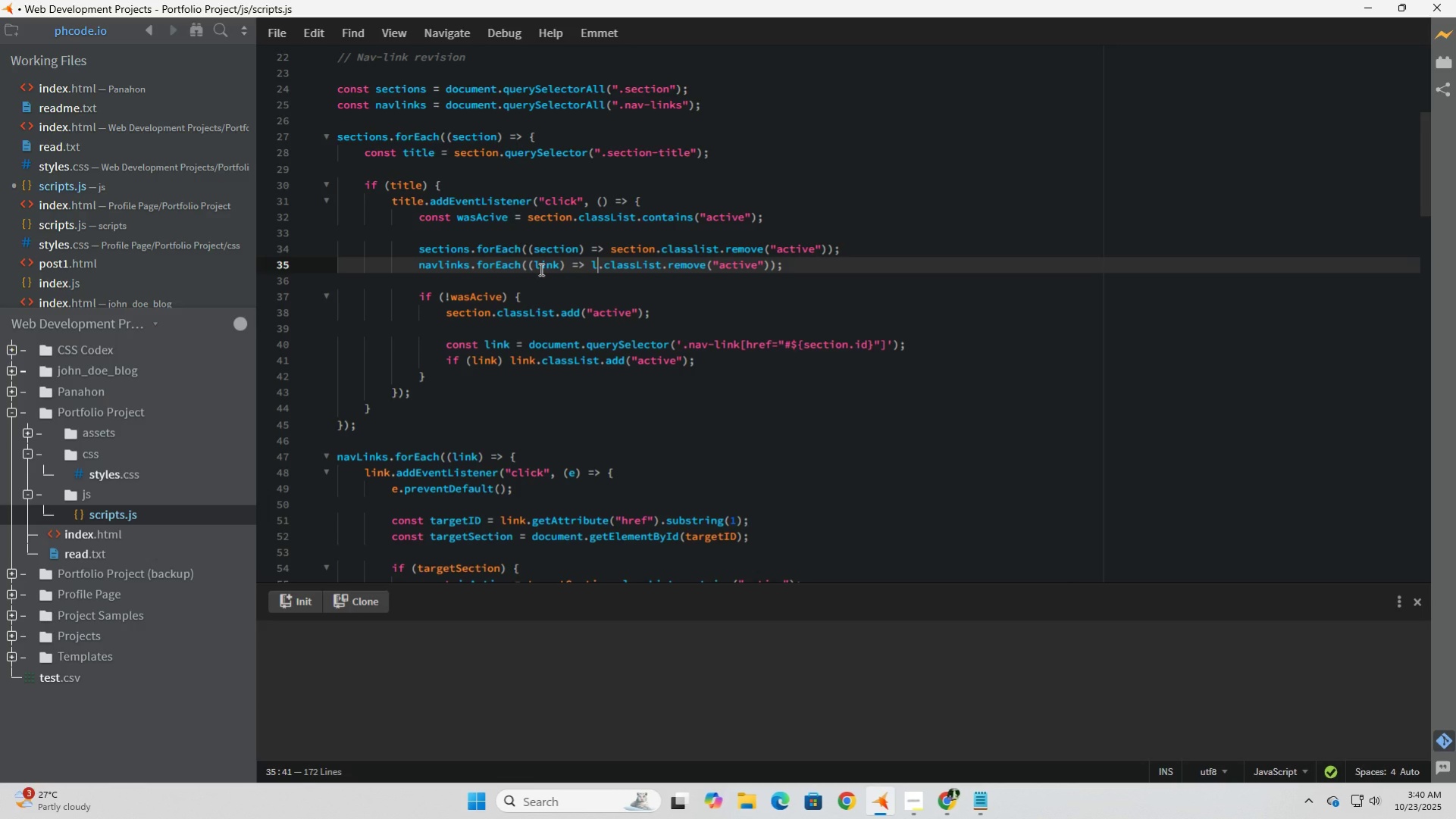 
wait(14.72)
 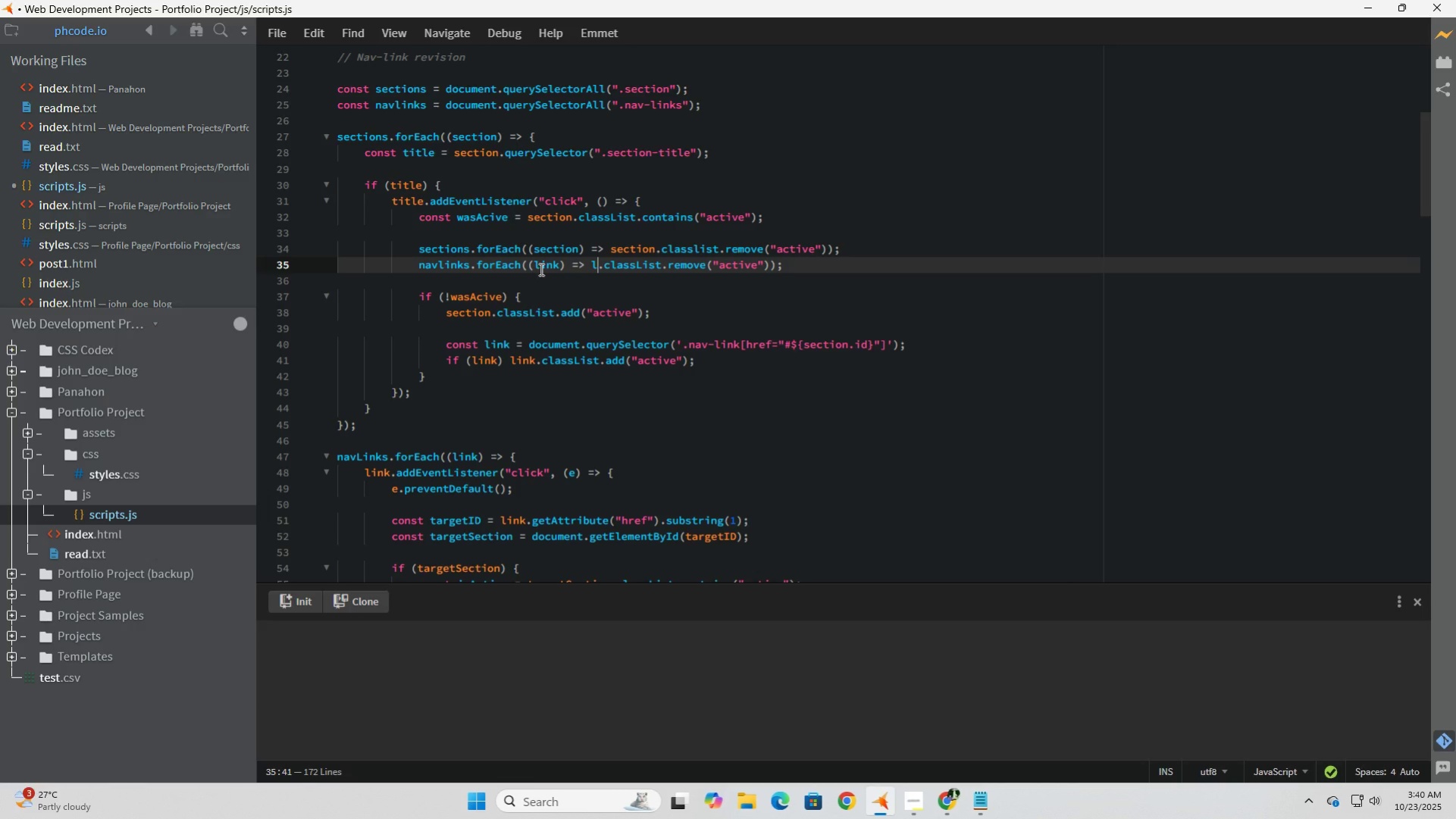 
double_click([537, 263])
 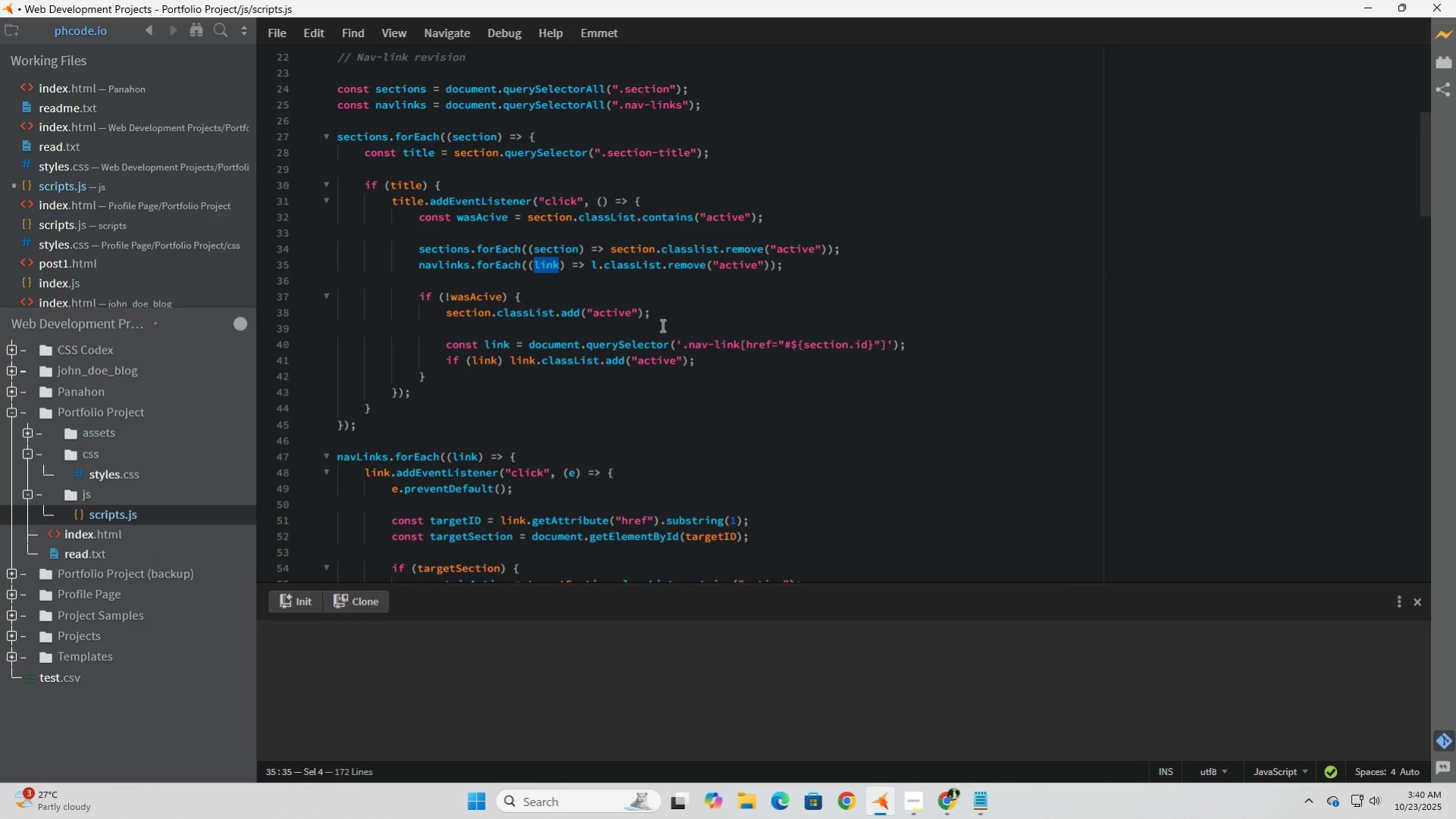 
key(ArrowLeft)
 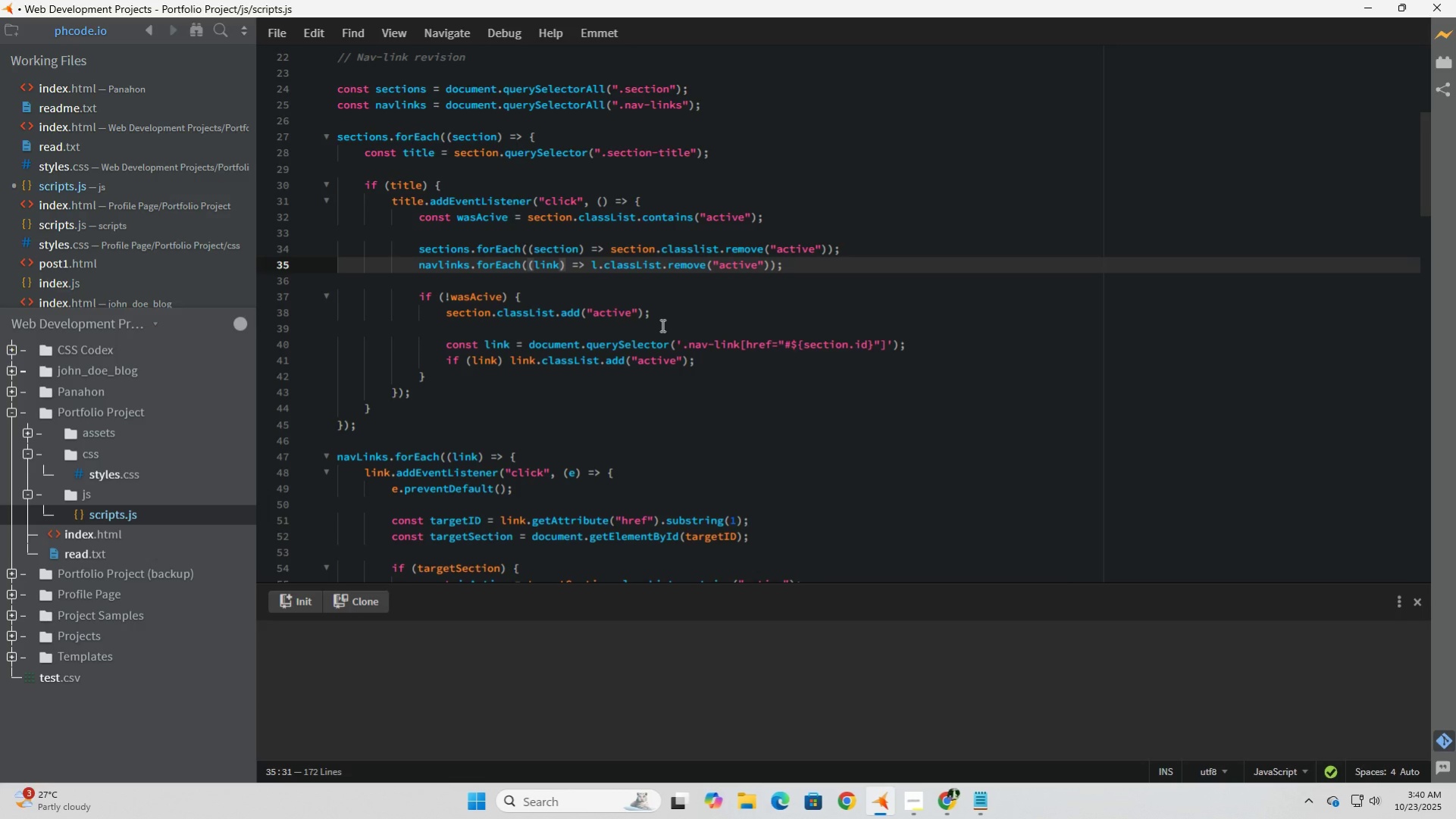 
type(nav-)
 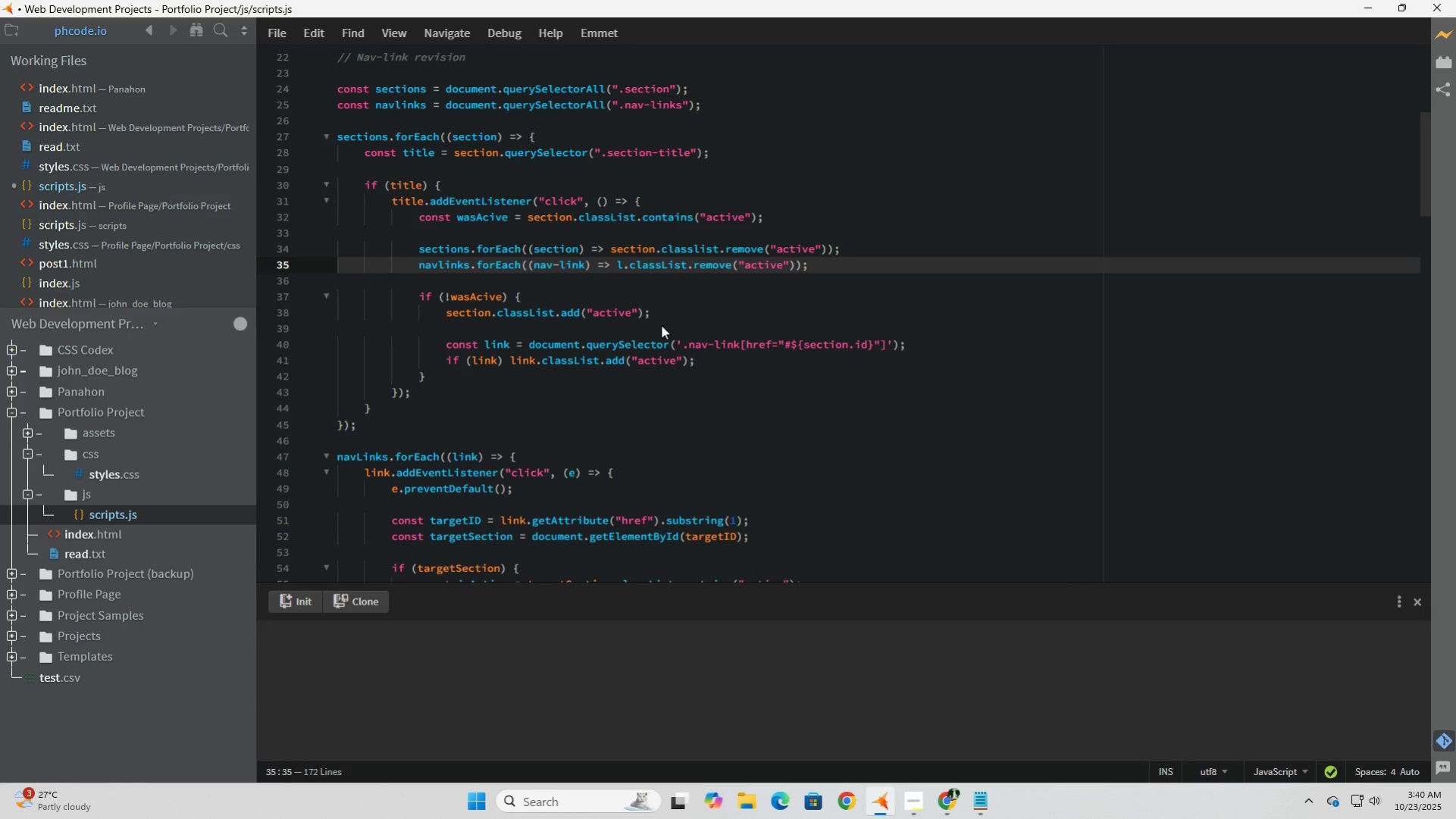 
key(ArrowRight)
 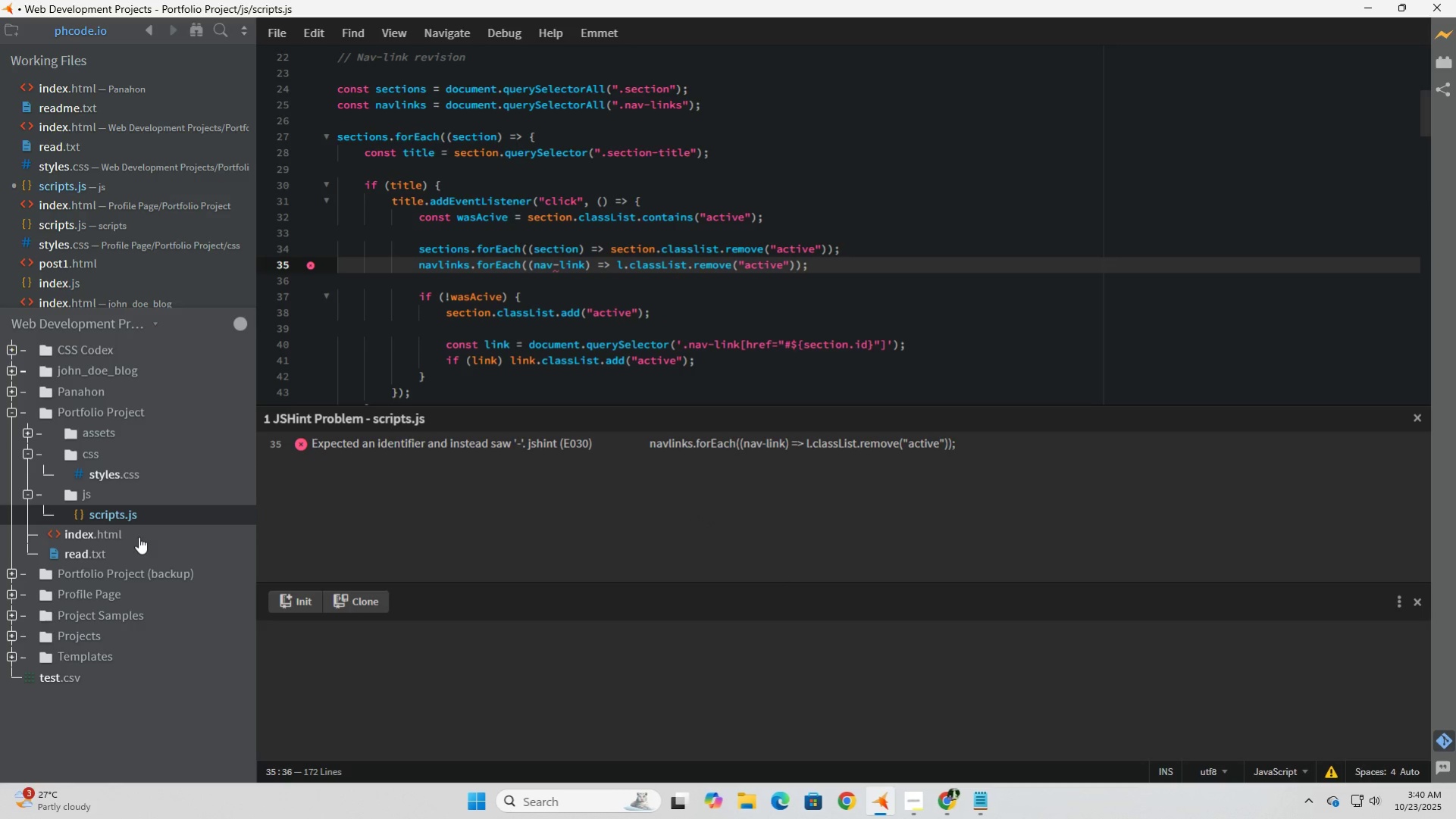 
left_click([107, 537])
 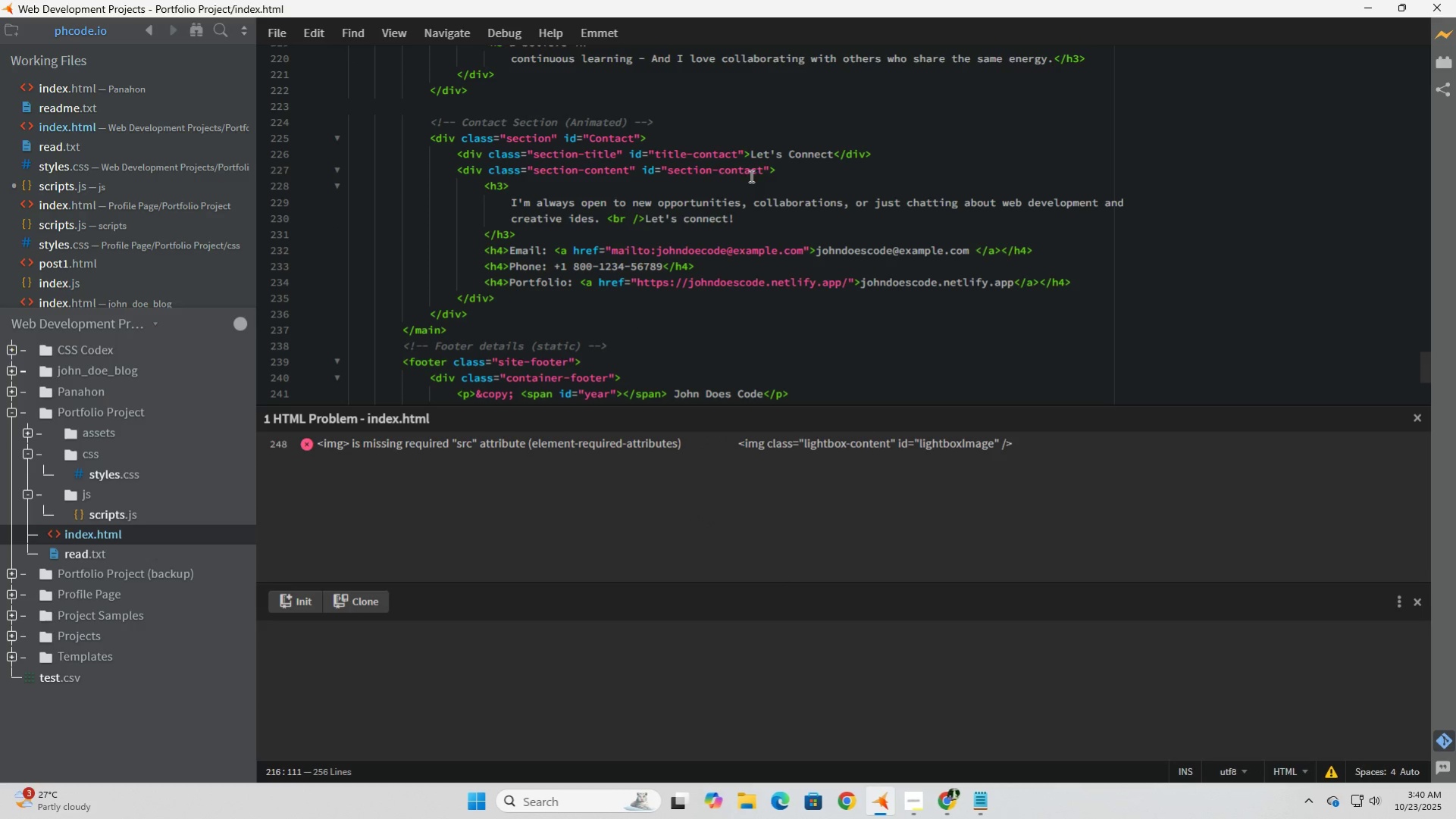 
scroll: coordinate [630, 272], scroll_direction: up, amount: 46.0
 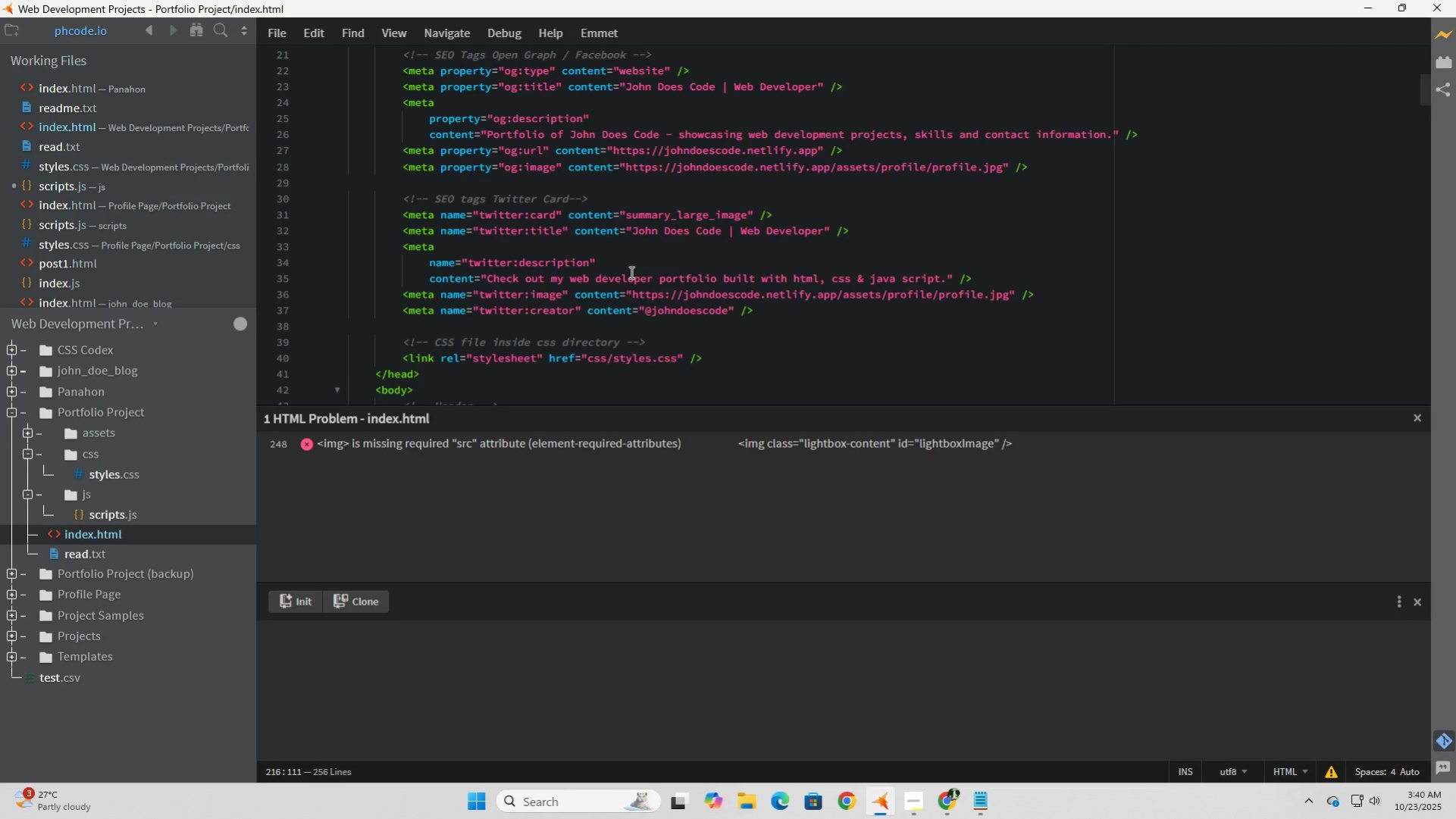 
scroll: coordinate [630, 272], scroll_direction: down, amount: 4.0
 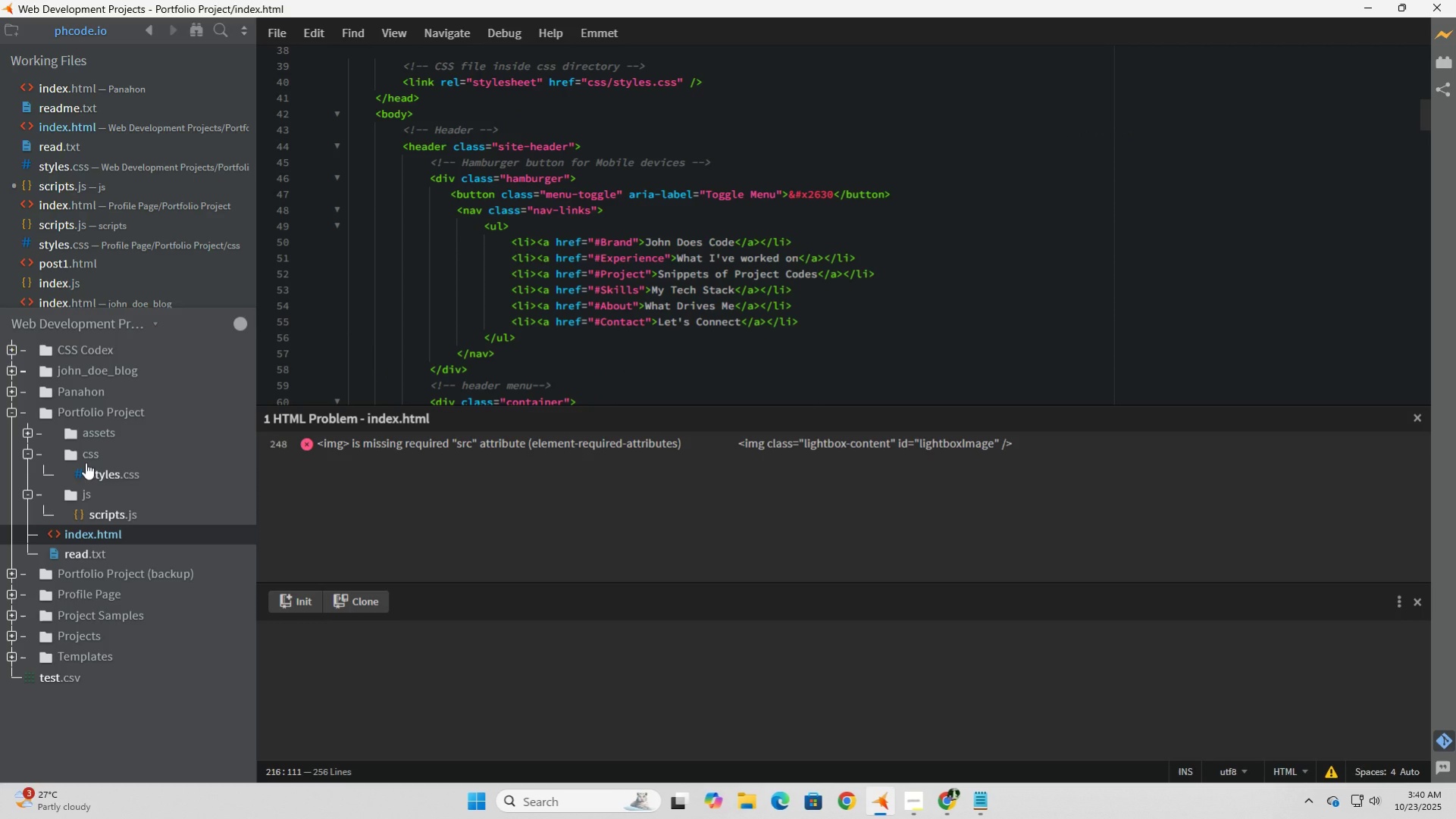 
wait(7.69)
 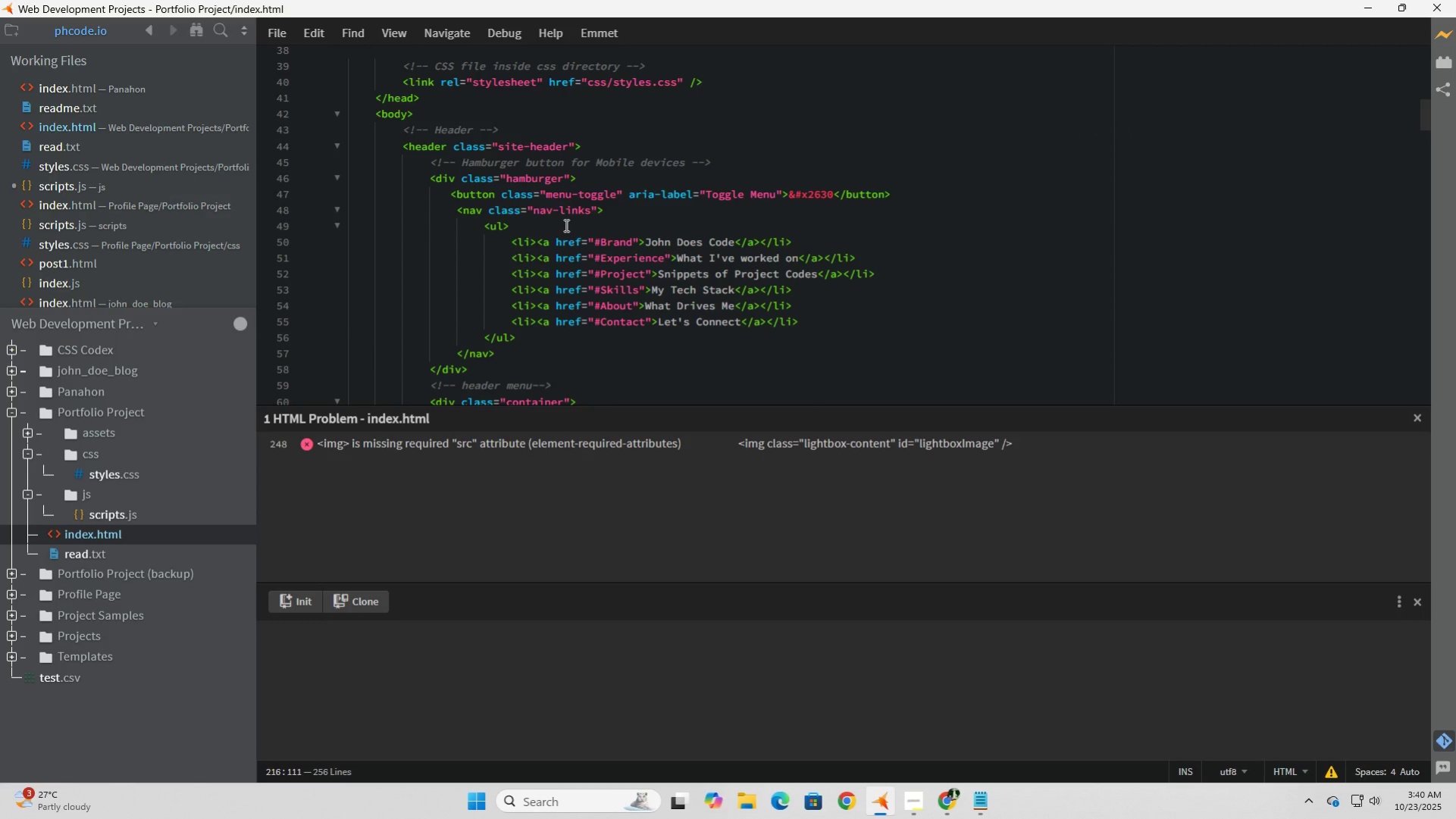 
left_click([104, 517])
 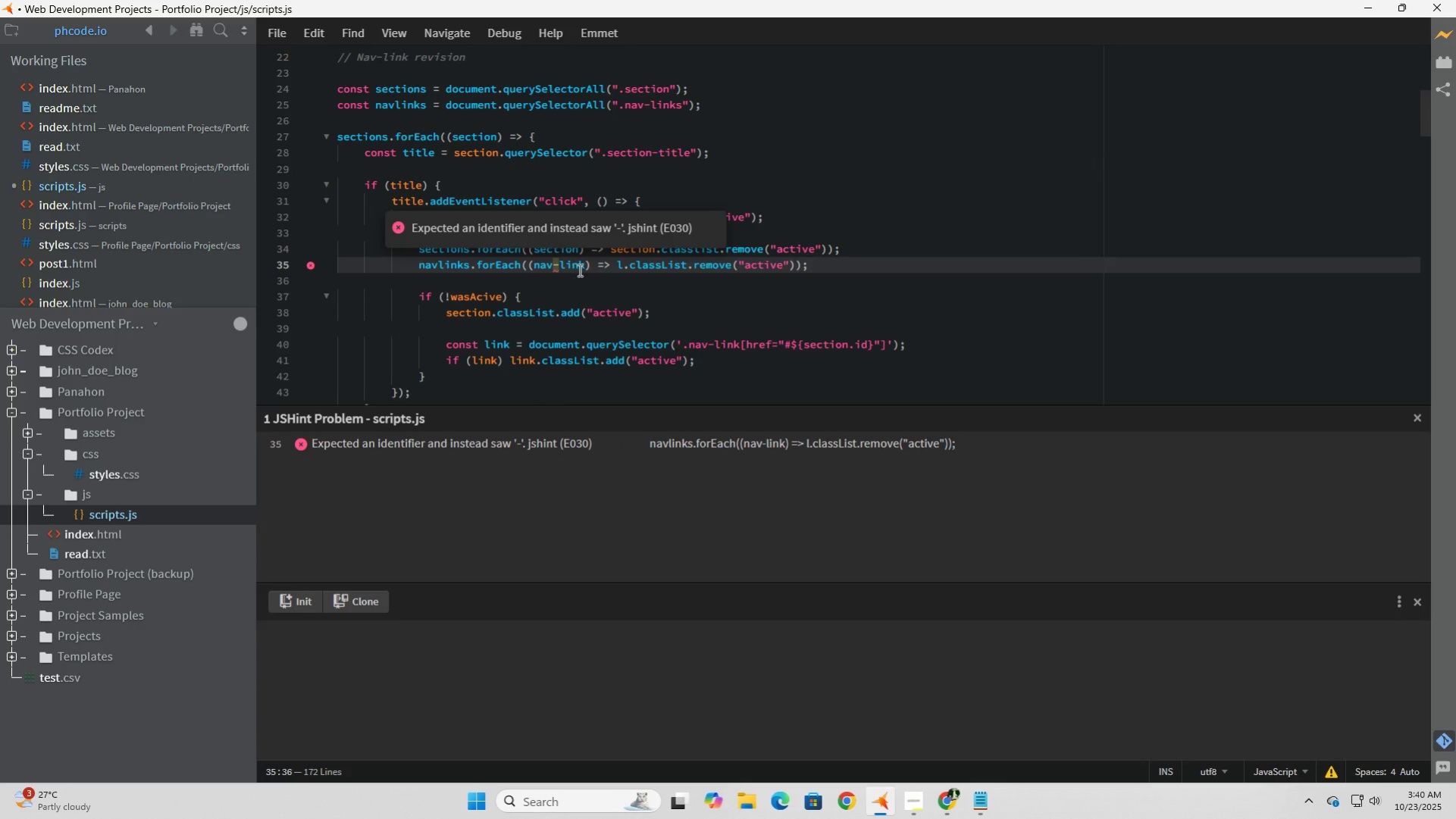 
left_click([585, 268])
 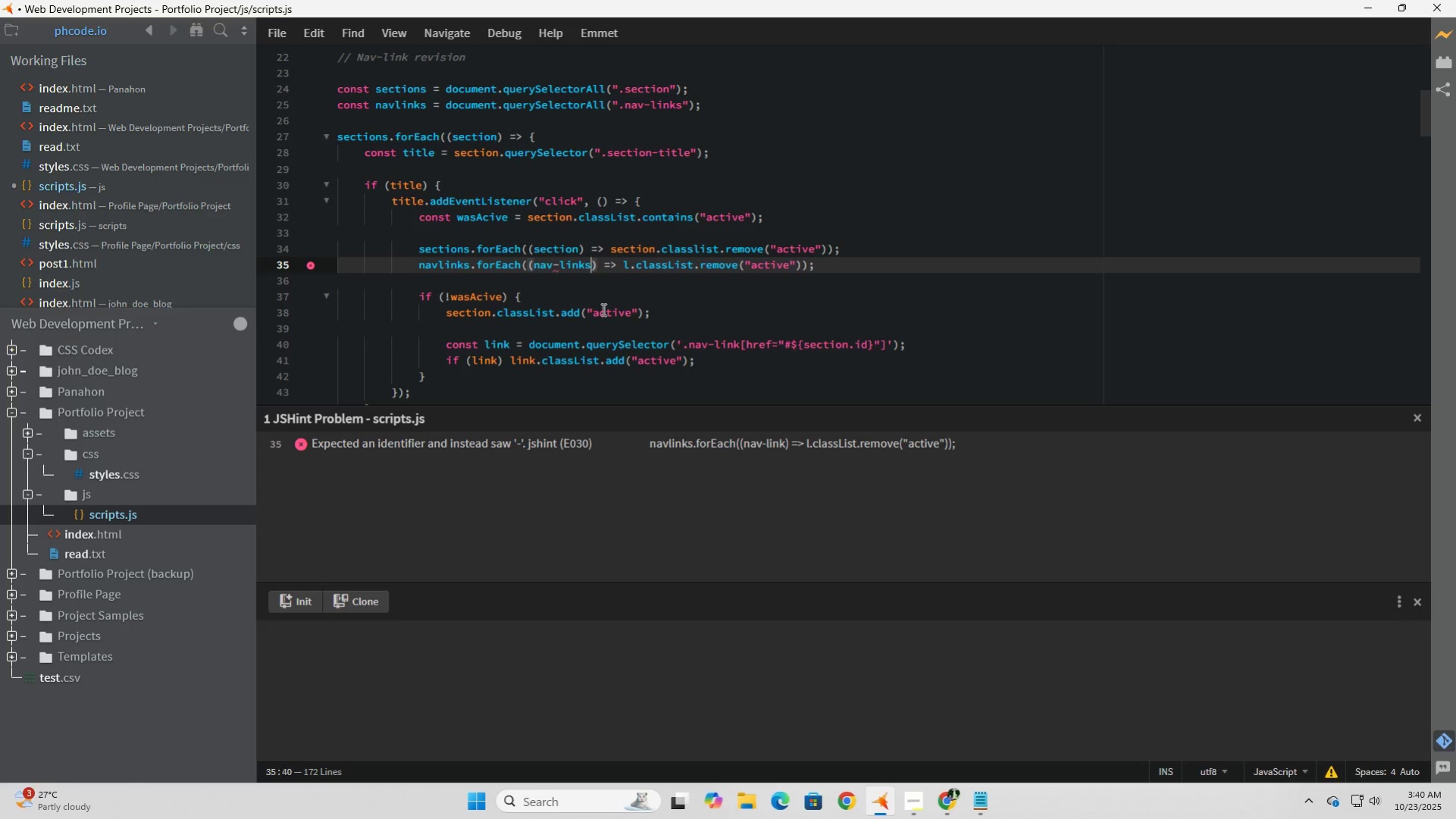 
key(S)
 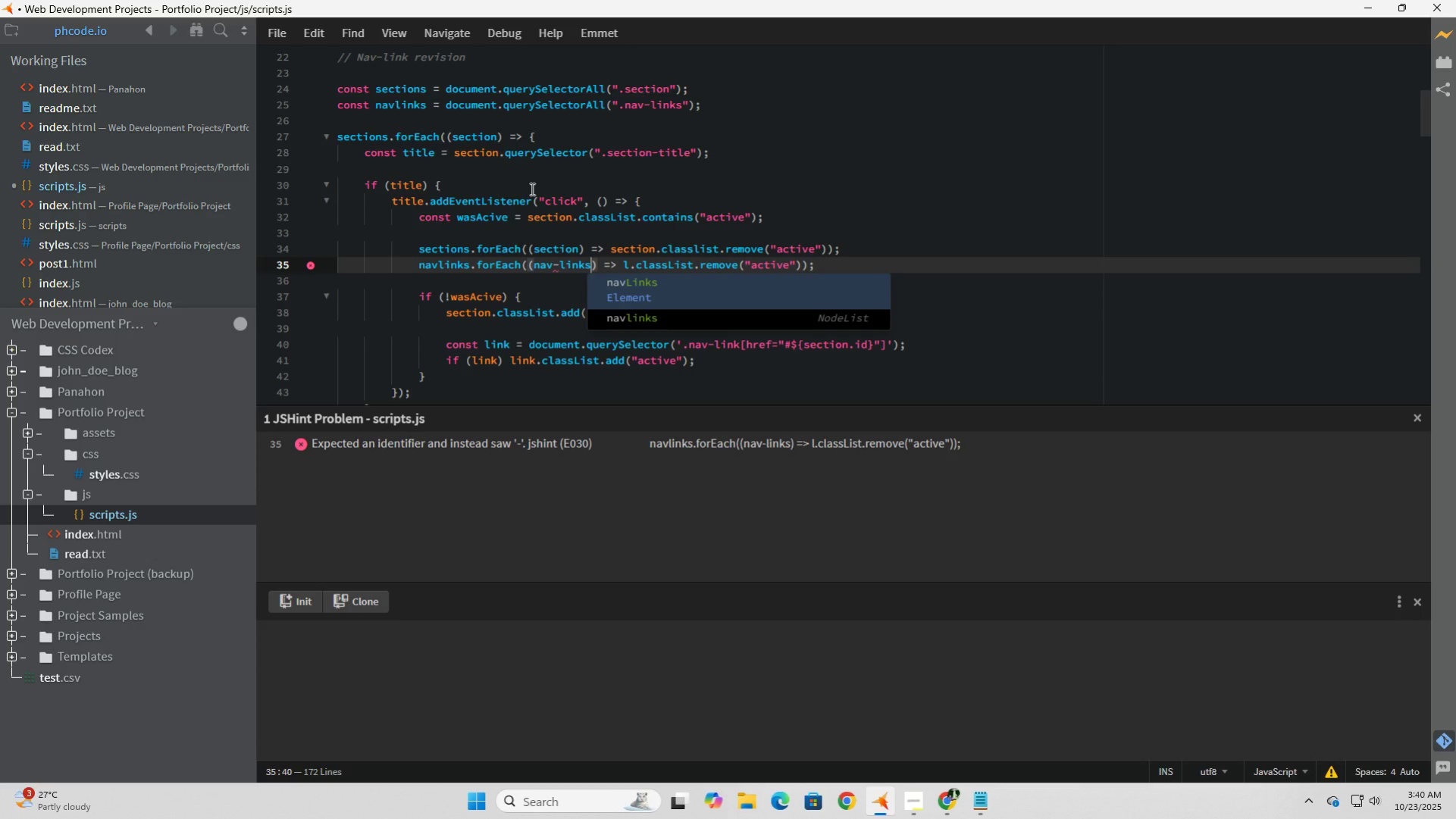 
wait(7.53)
 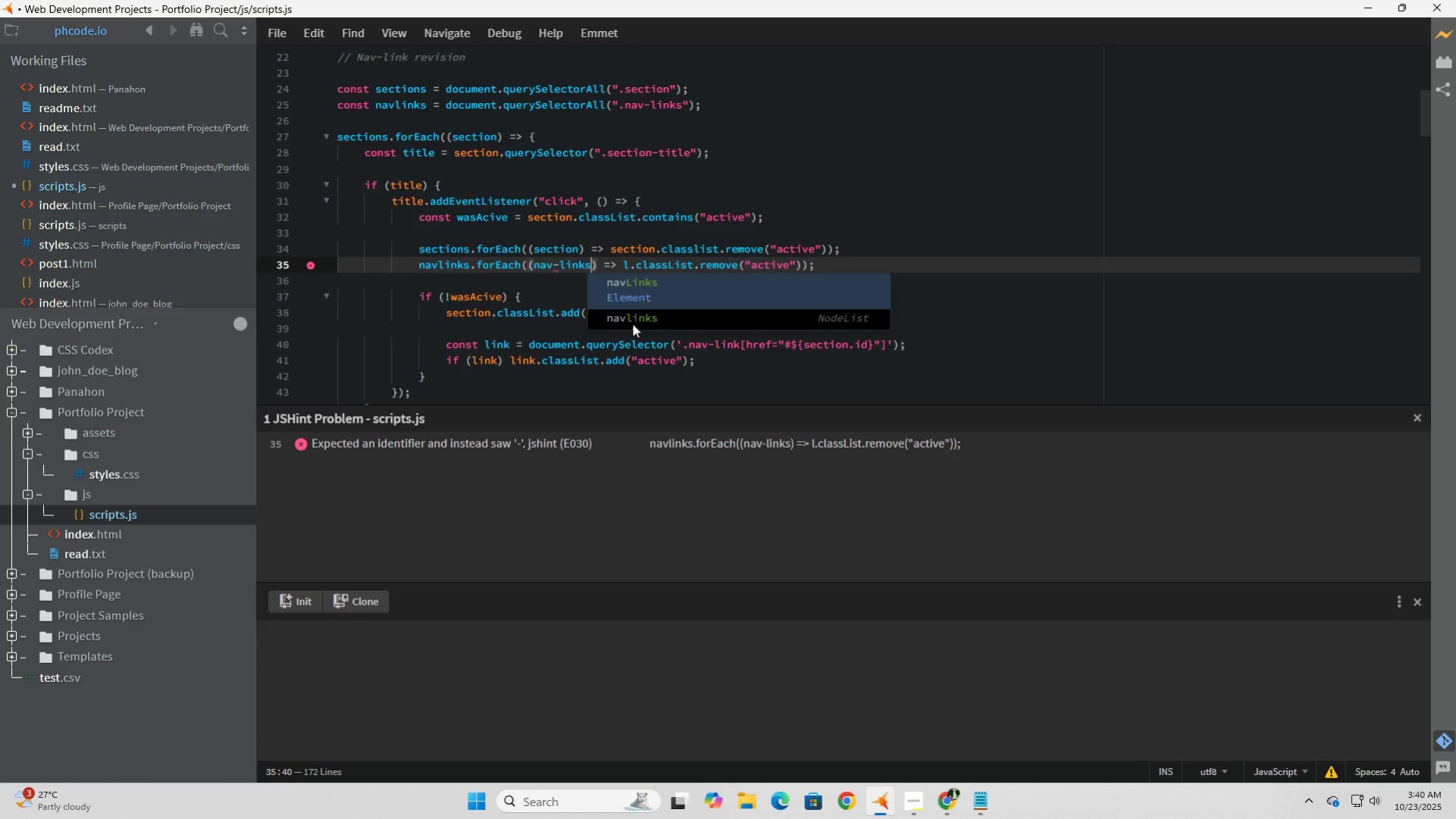 
left_click([561, 266])
 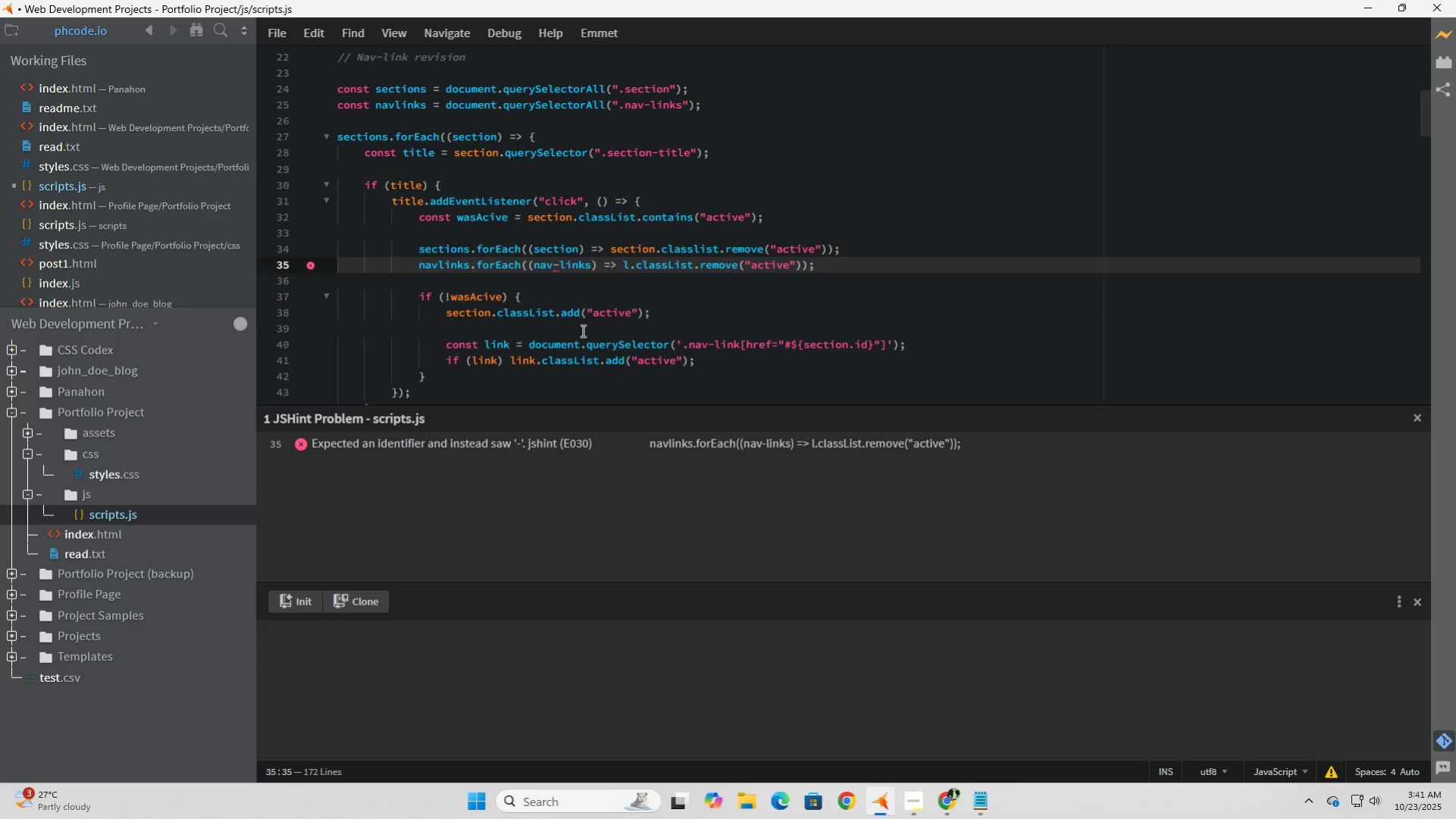 
key(Backspace)
 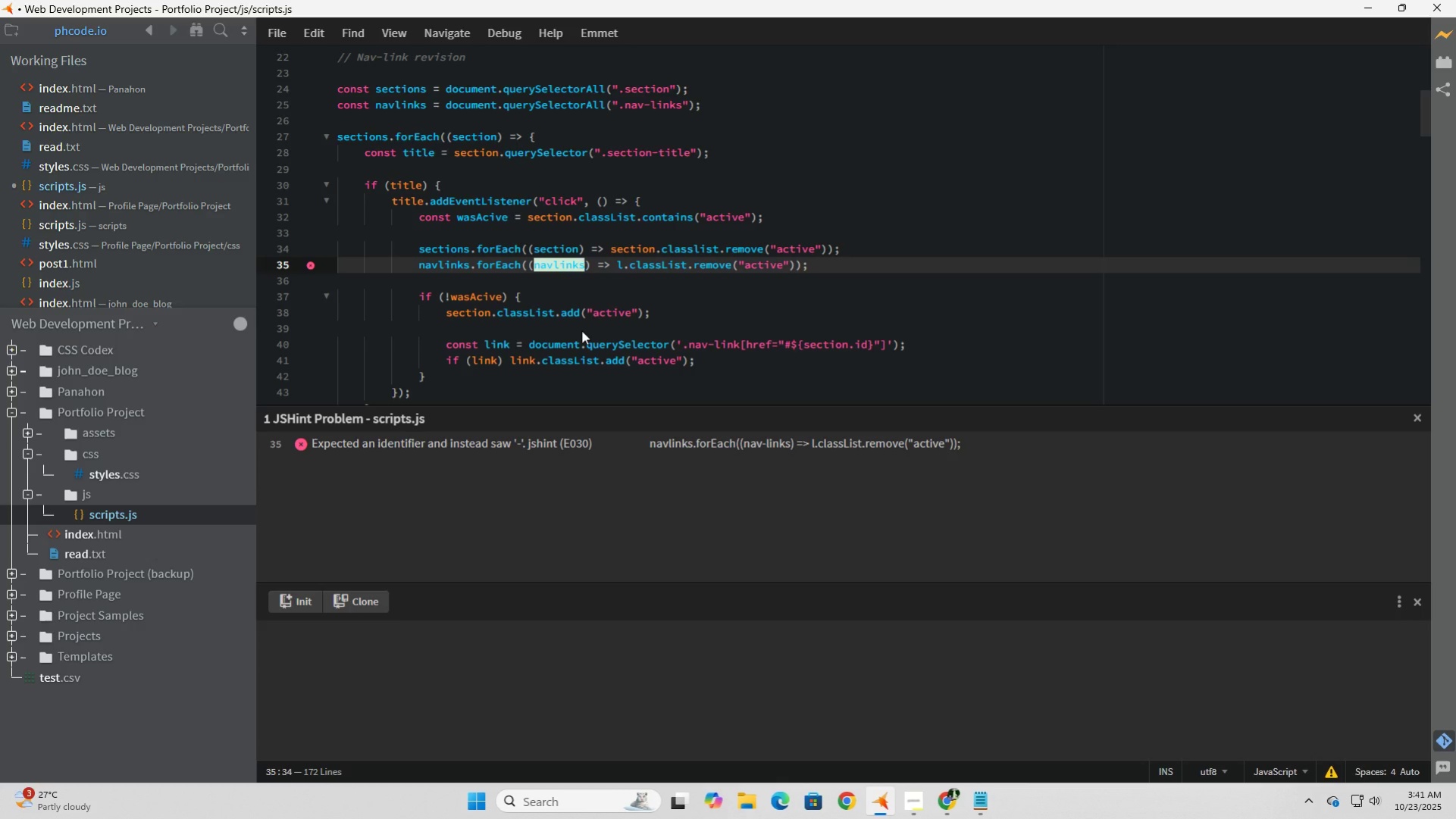 
hold_key(key=ArrowRight, duration=0.7)
 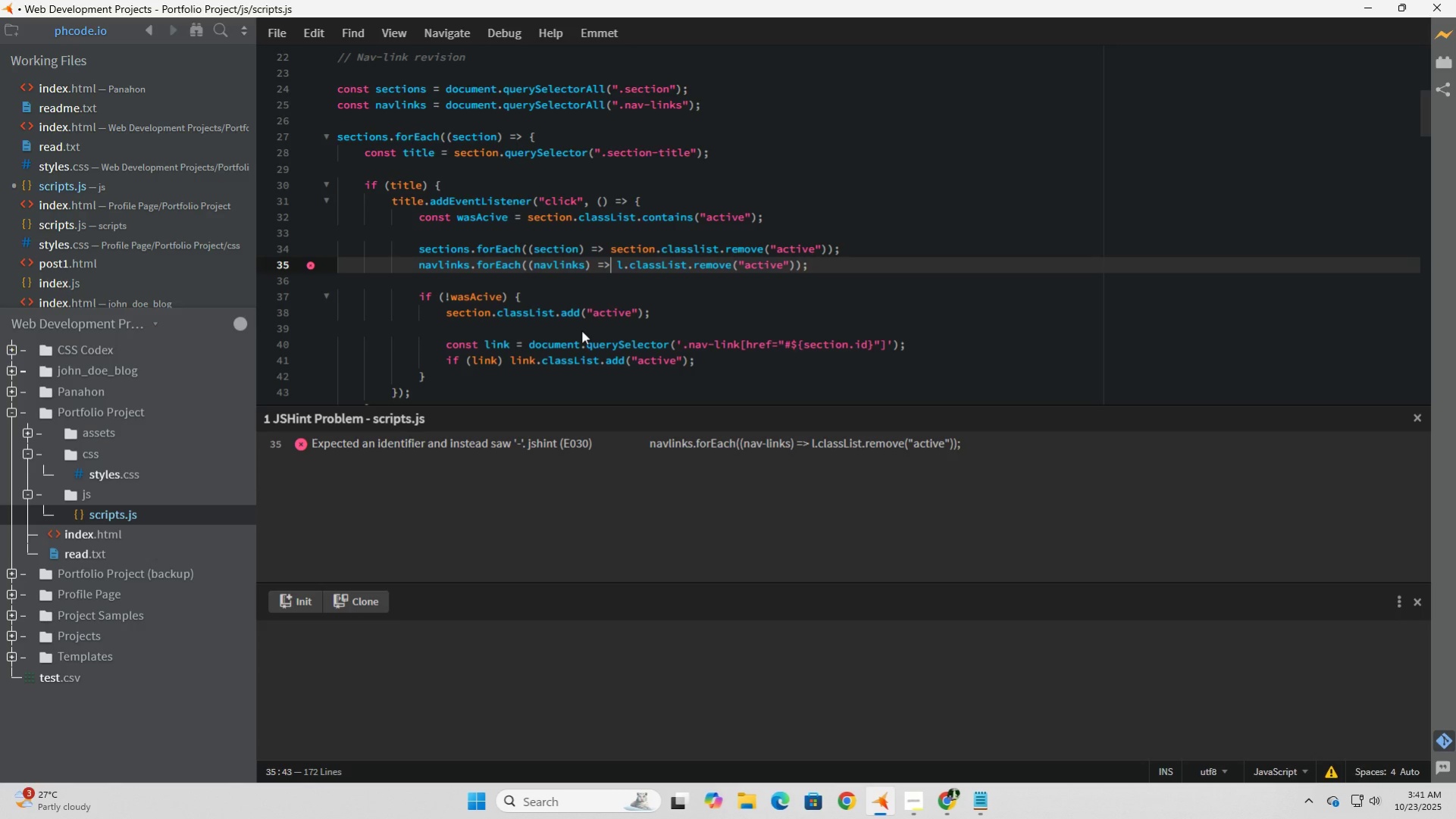 
key(ArrowRight)
 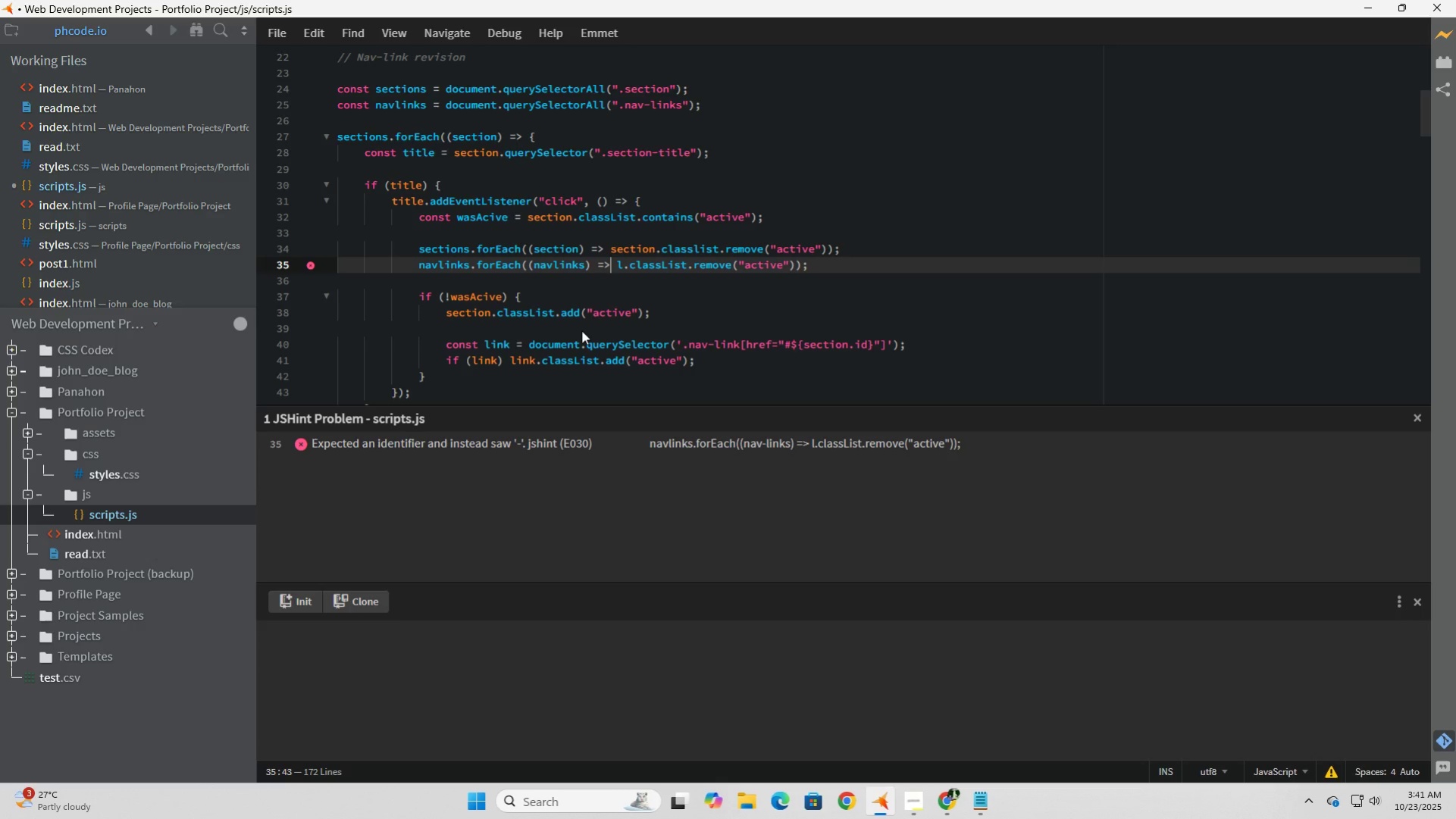 
key(ArrowRight)
 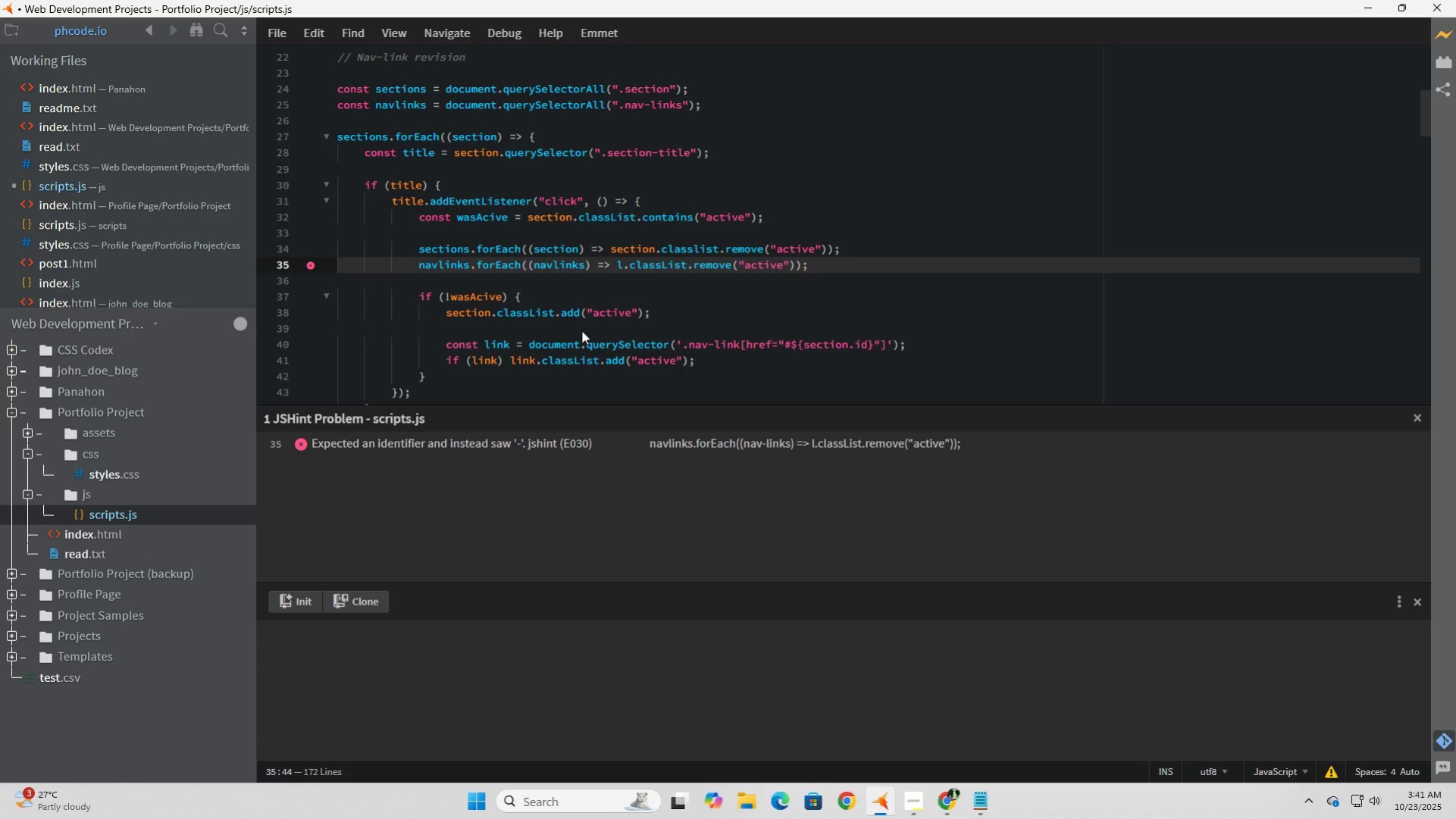 
type(nav)
 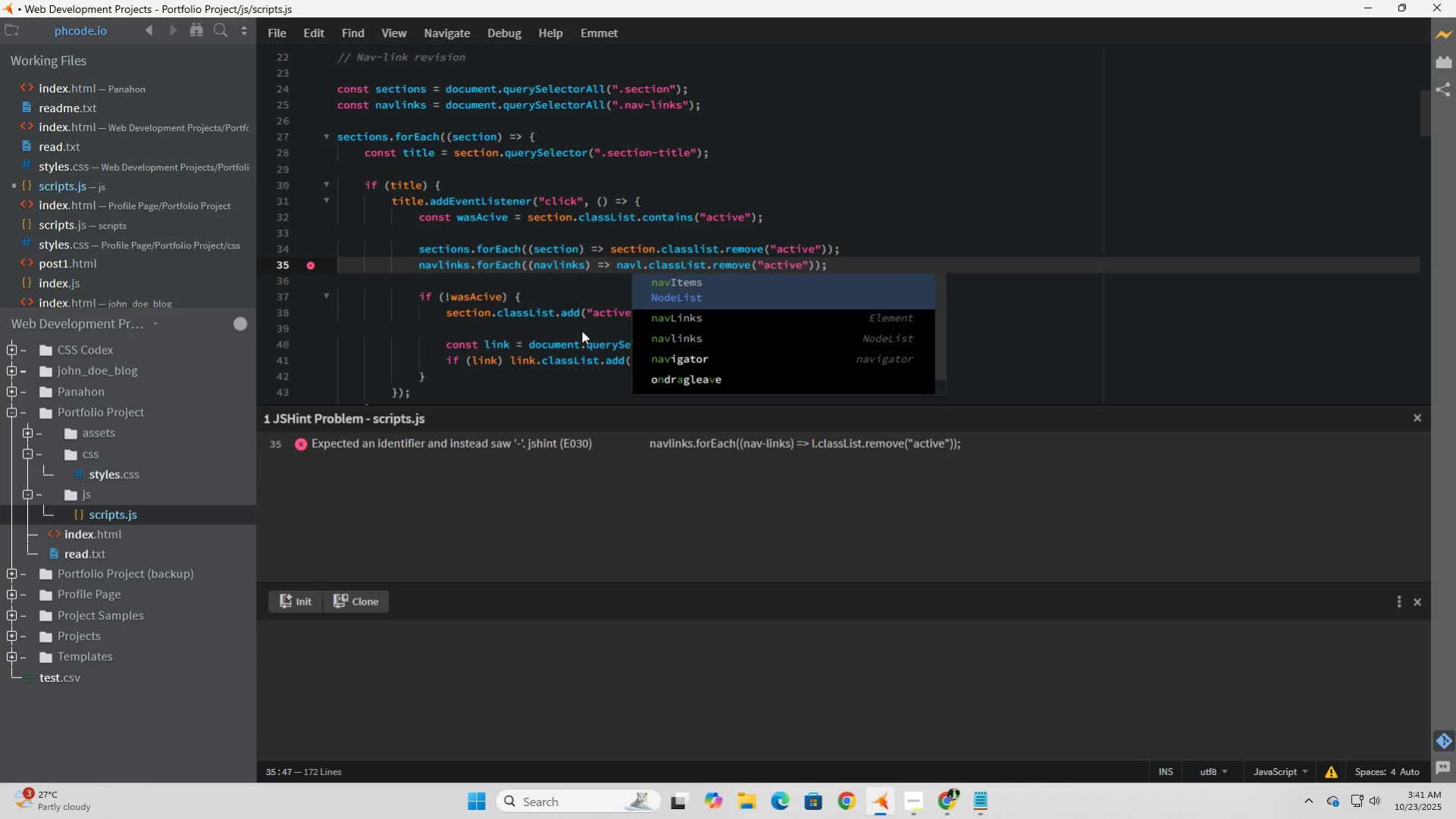 
key(ArrowRight)
 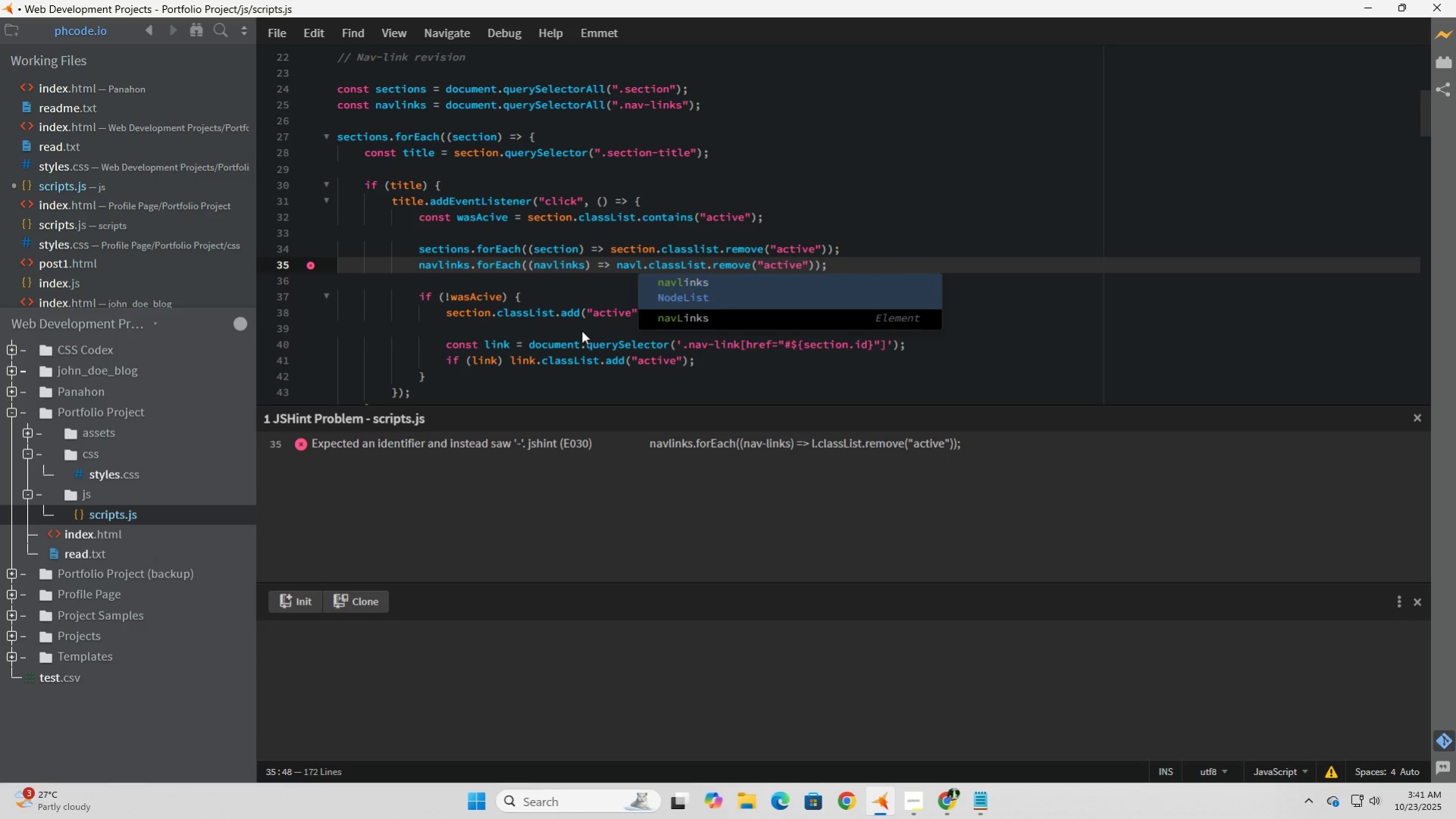 
type(inks)
 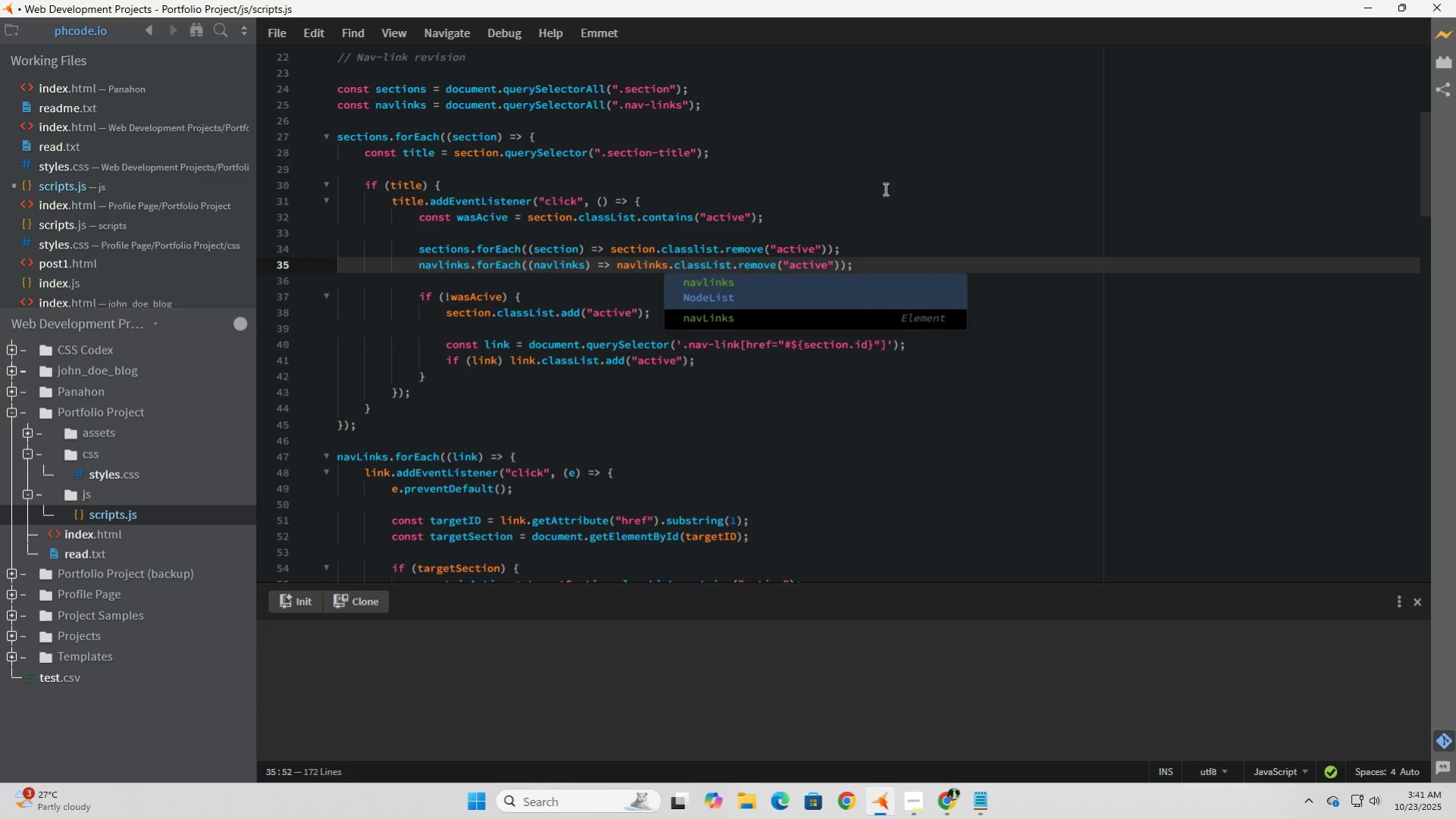 
left_click([897, 183])
 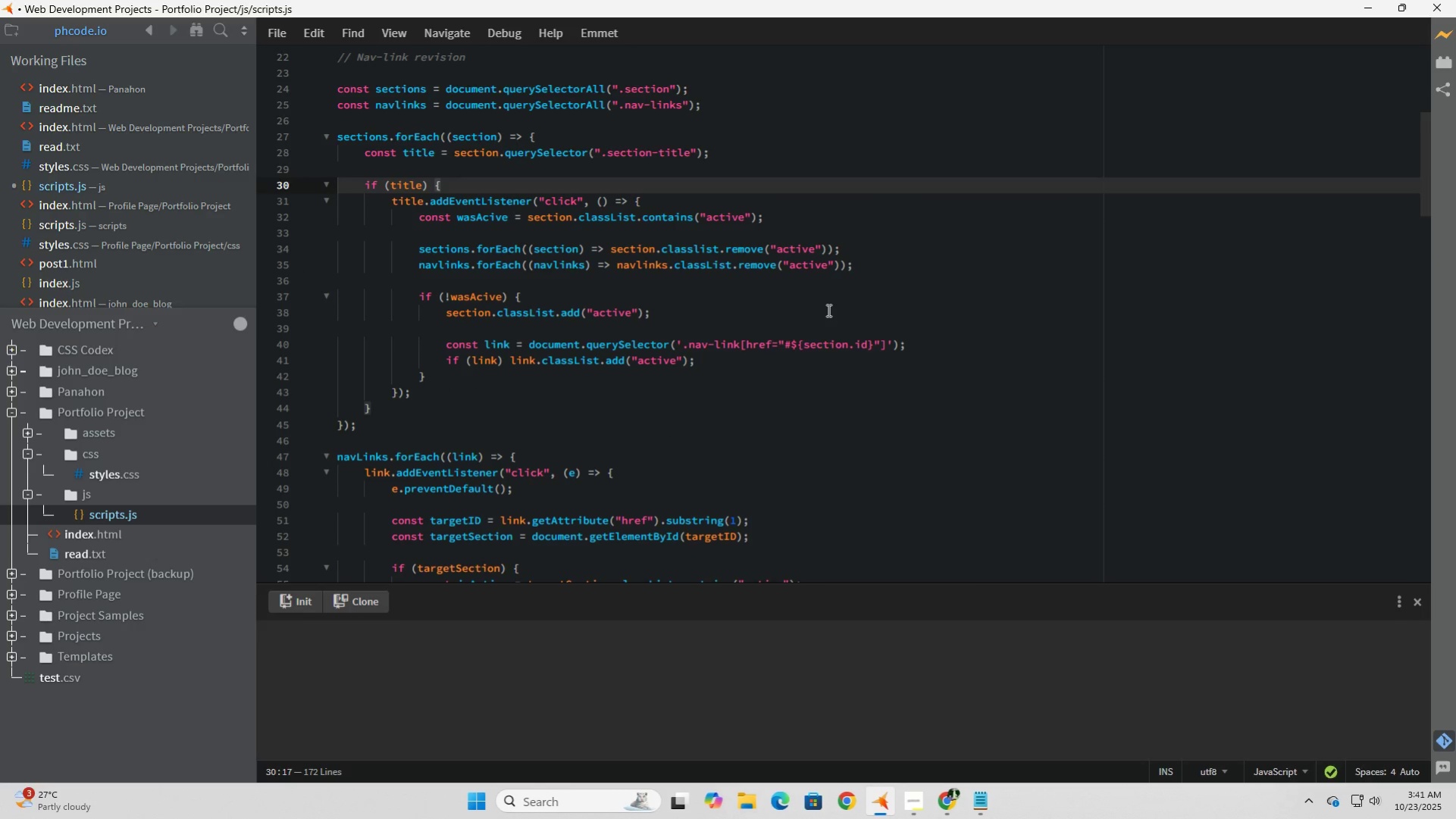 
left_click([827, 310])
 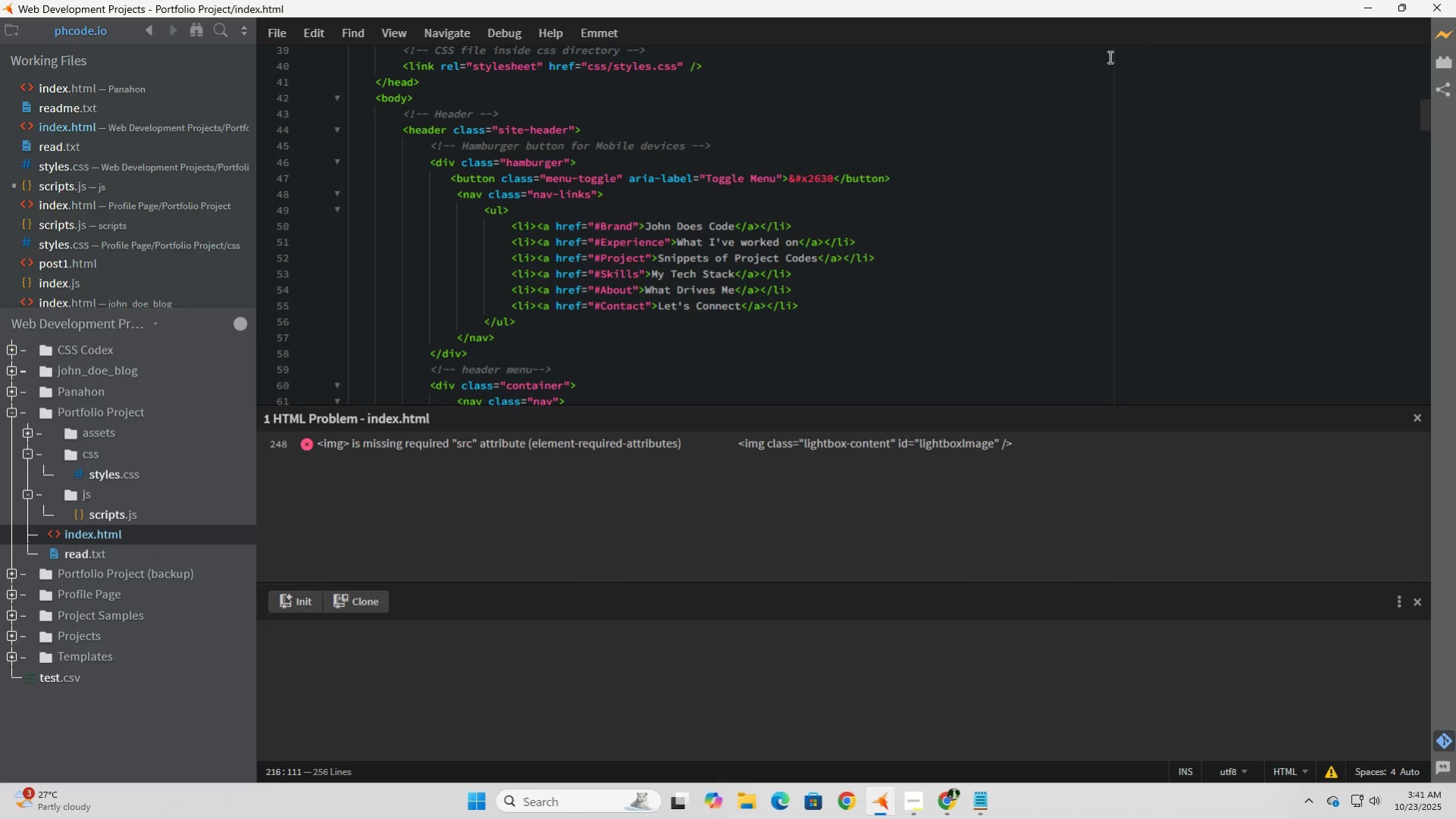 
left_click([1448, 33])
 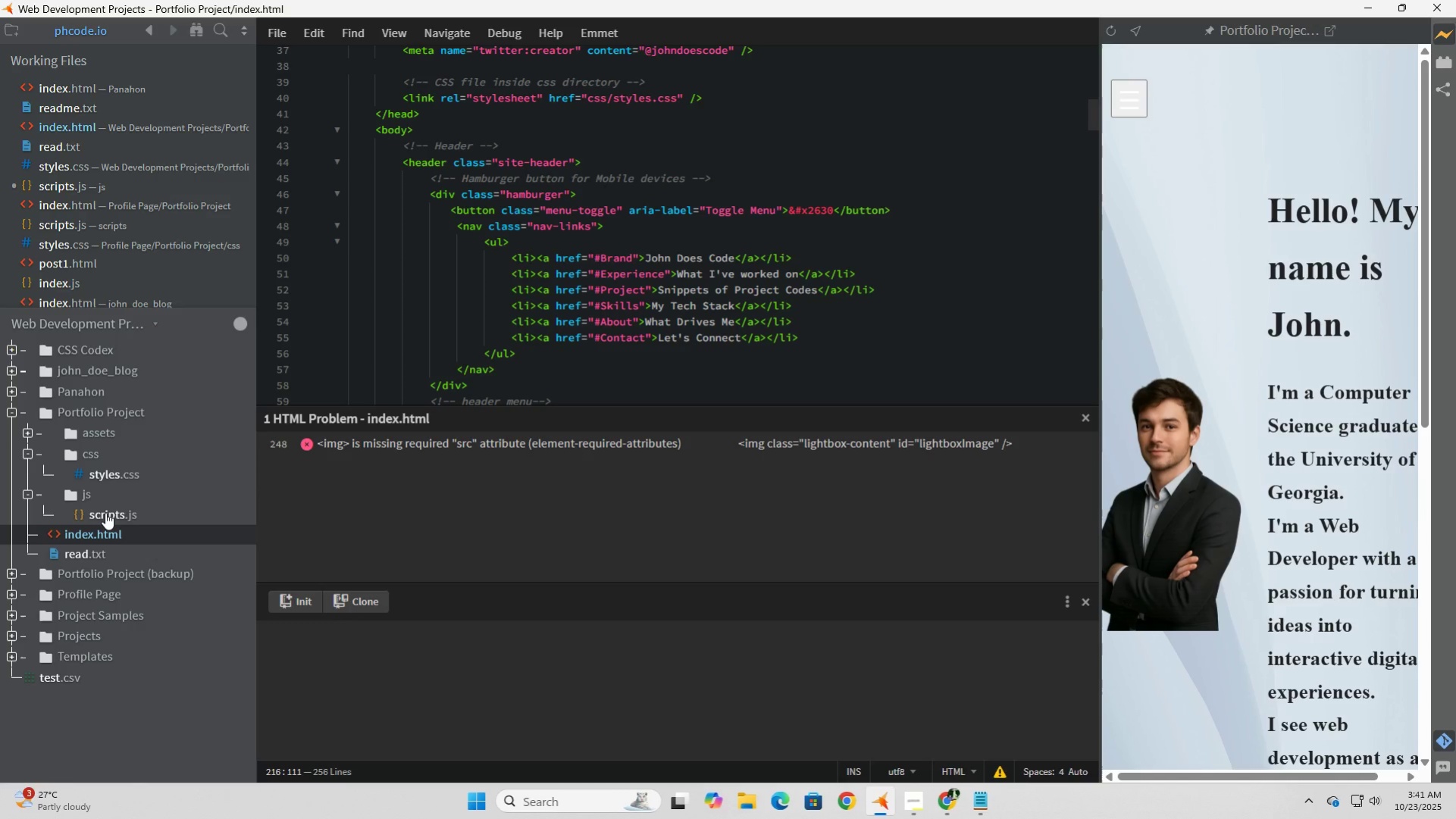 
left_click([105, 512])
 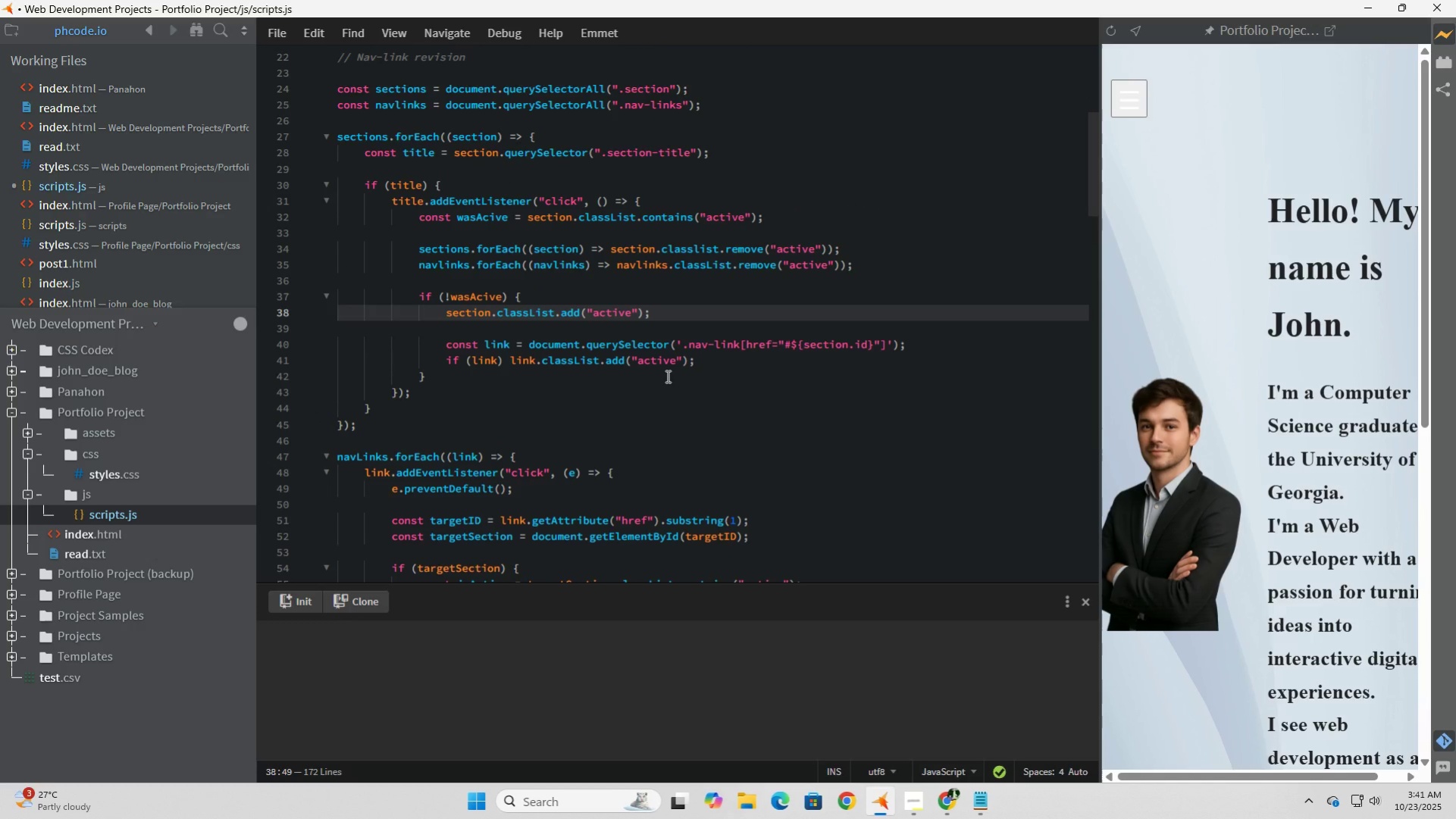 
wait(14.16)
 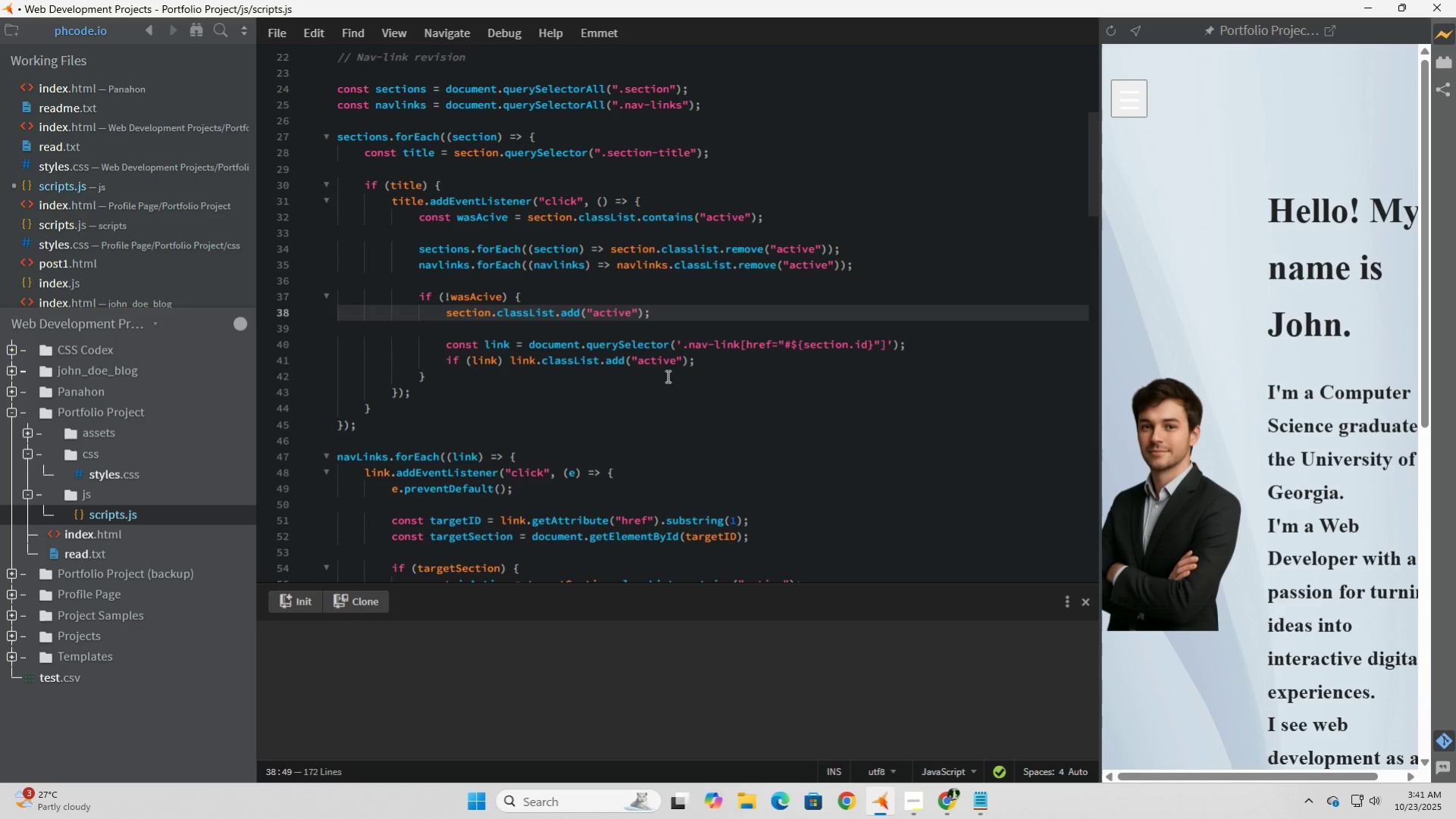 
left_click([741, 344])
 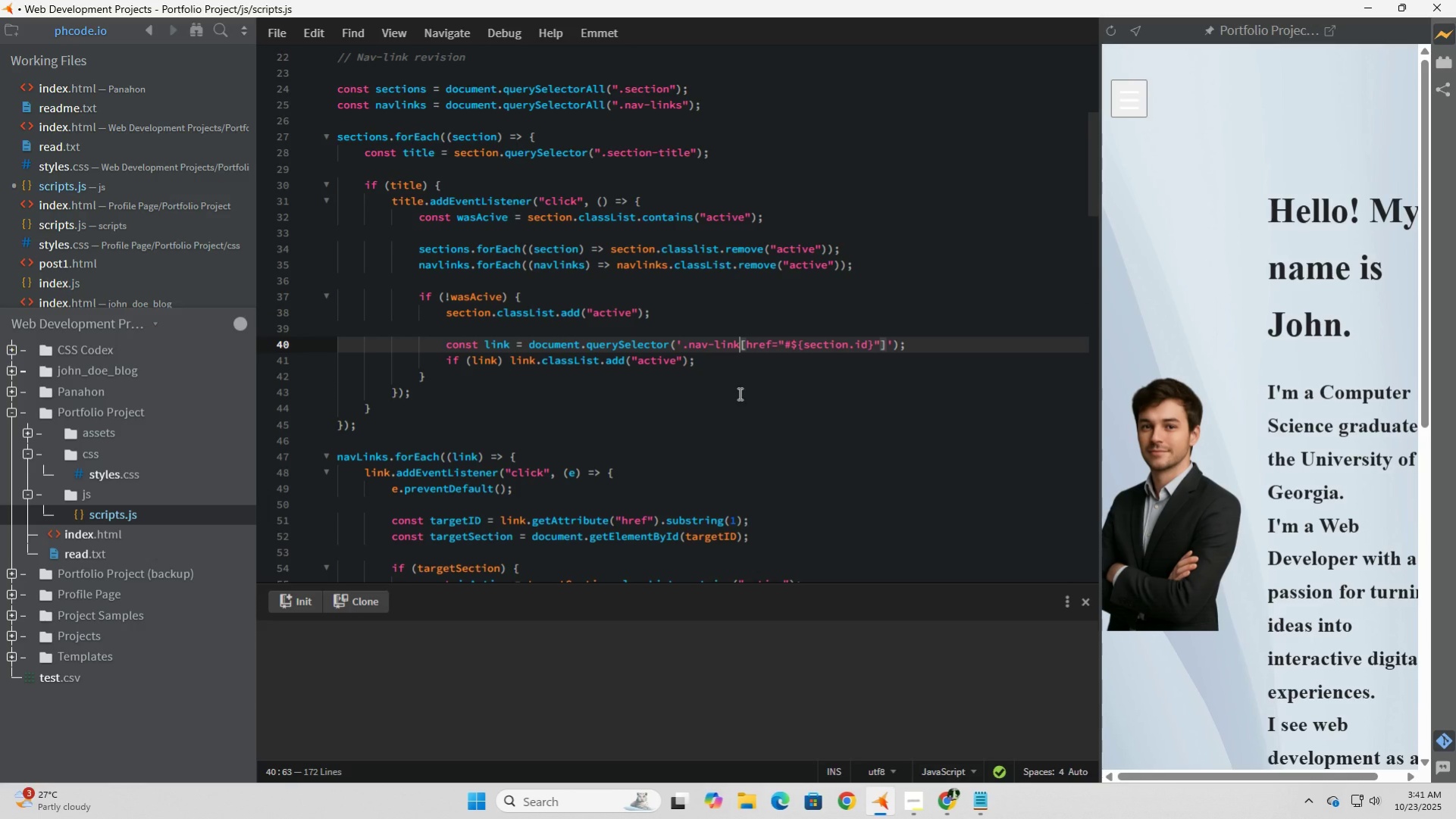 
key(S)
 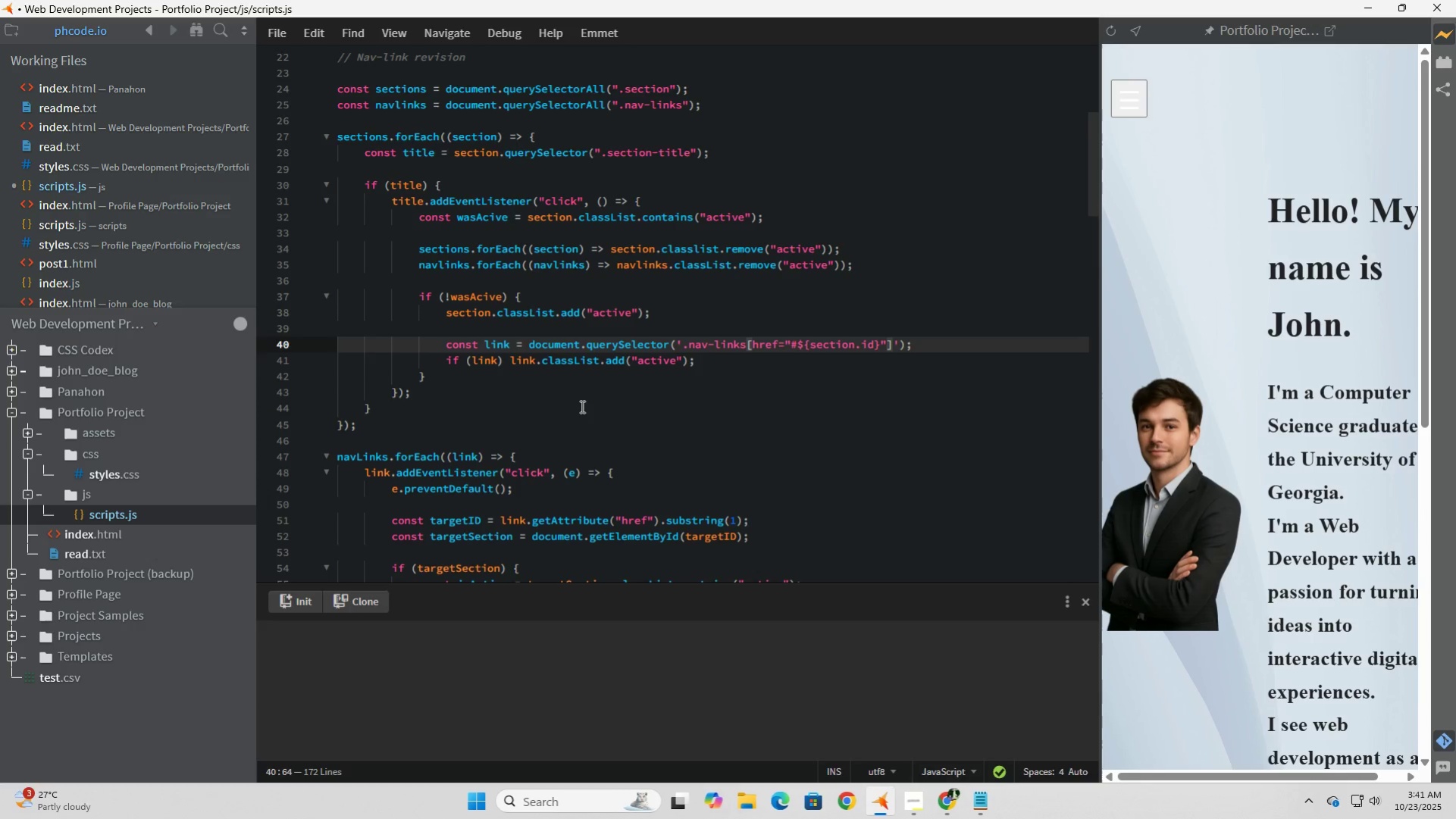 
left_click([580, 405])
 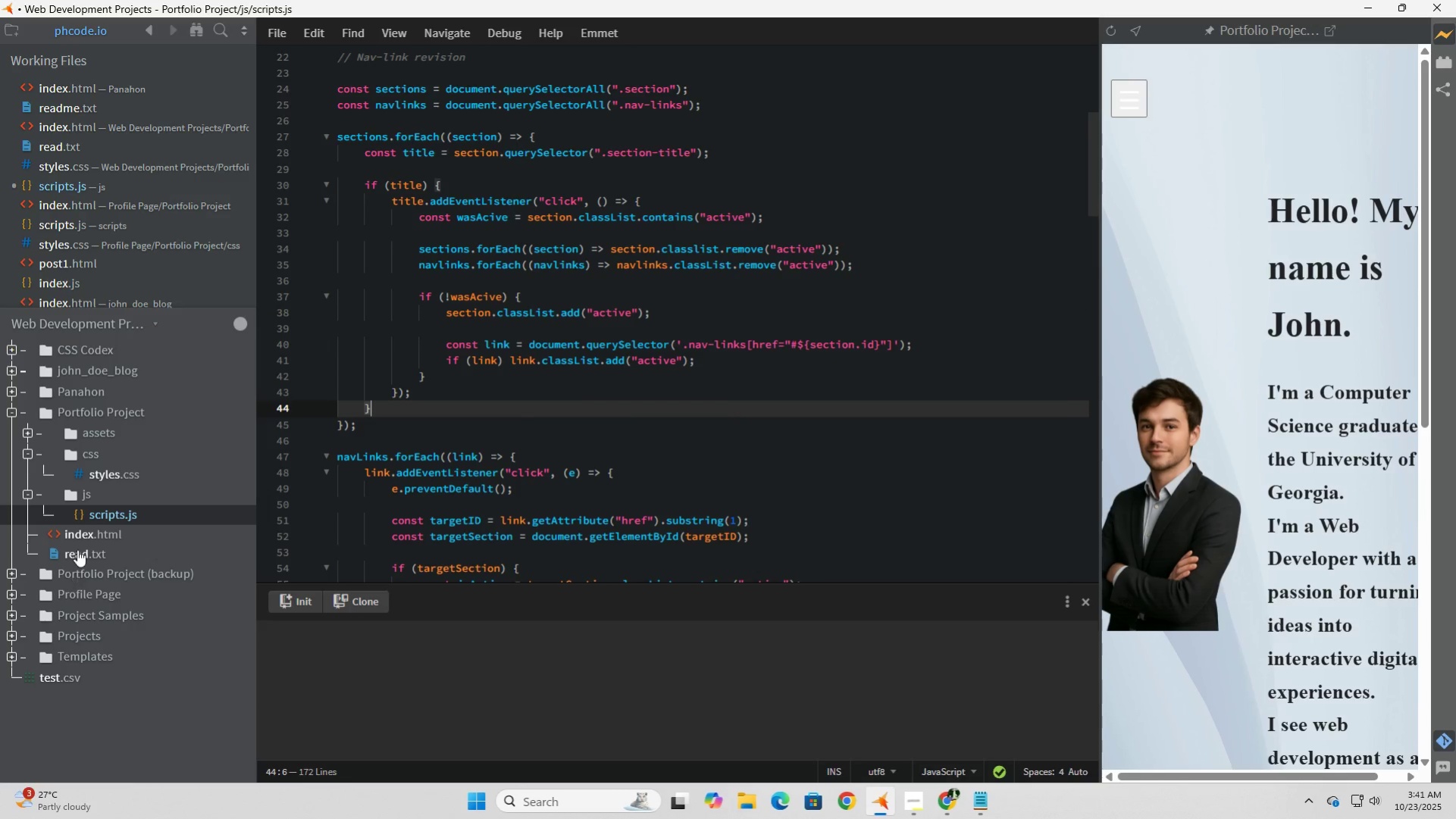 
left_click([84, 535])
 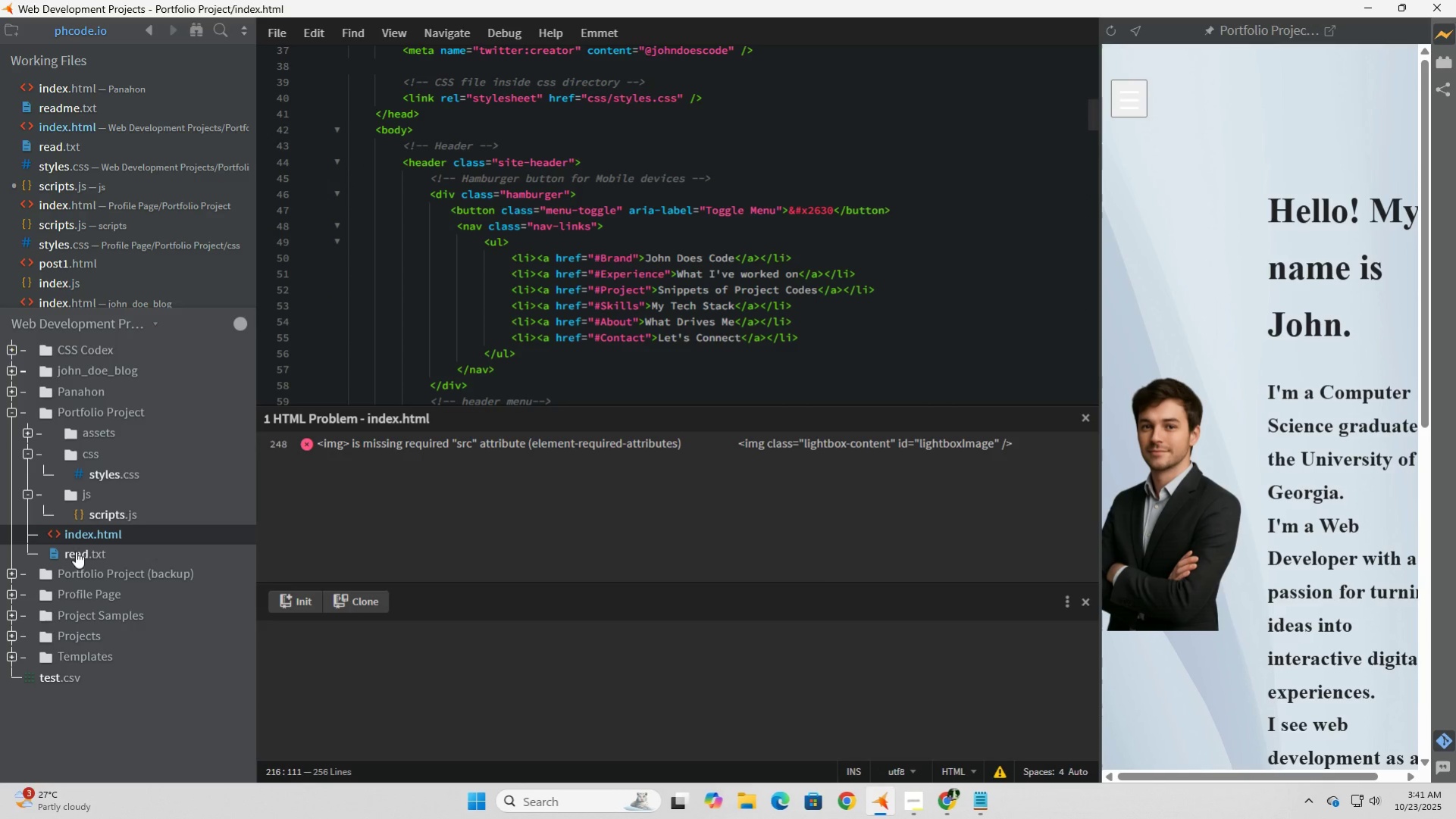 
left_click([117, 512])
 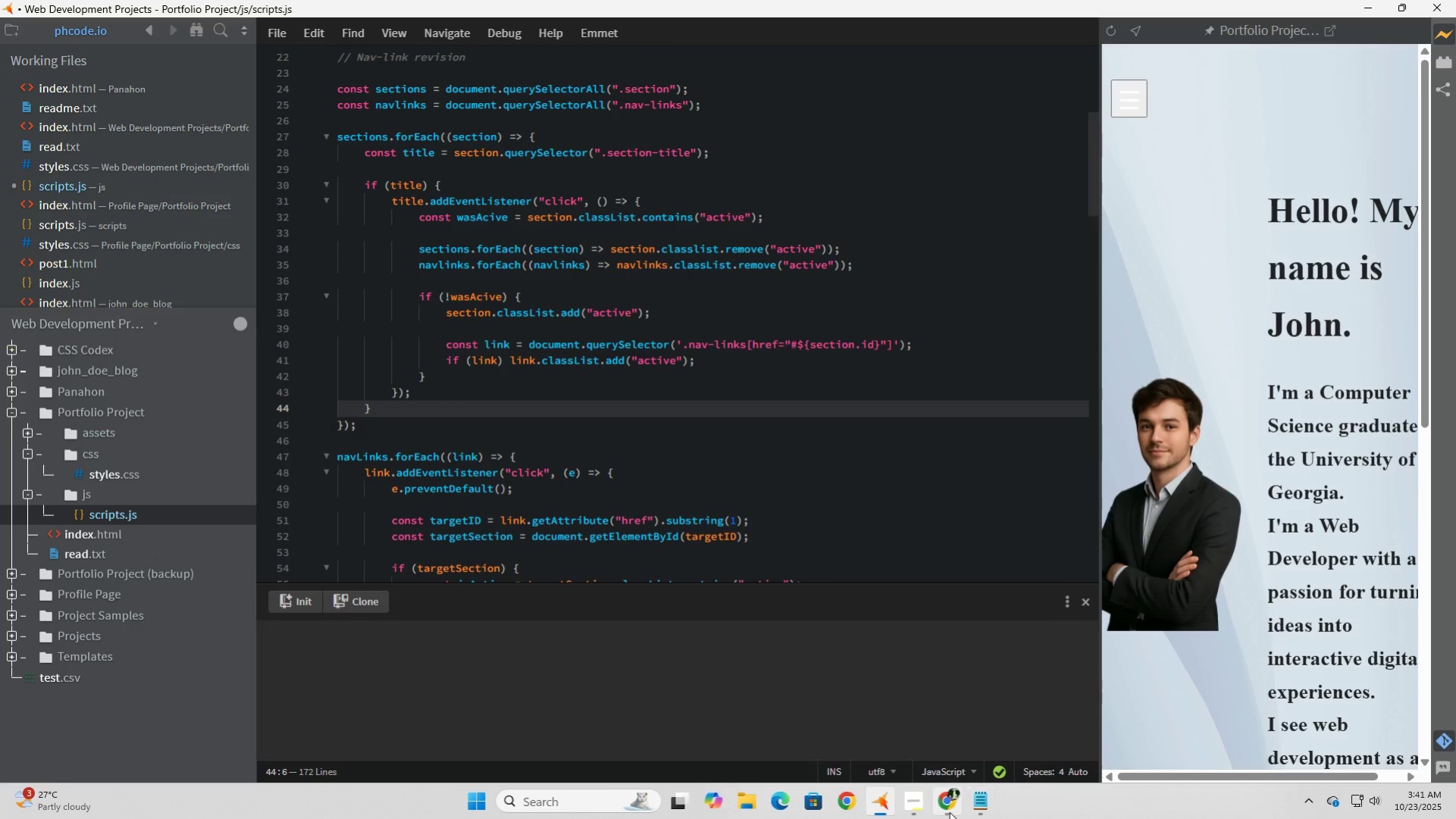 
left_click([917, 808])